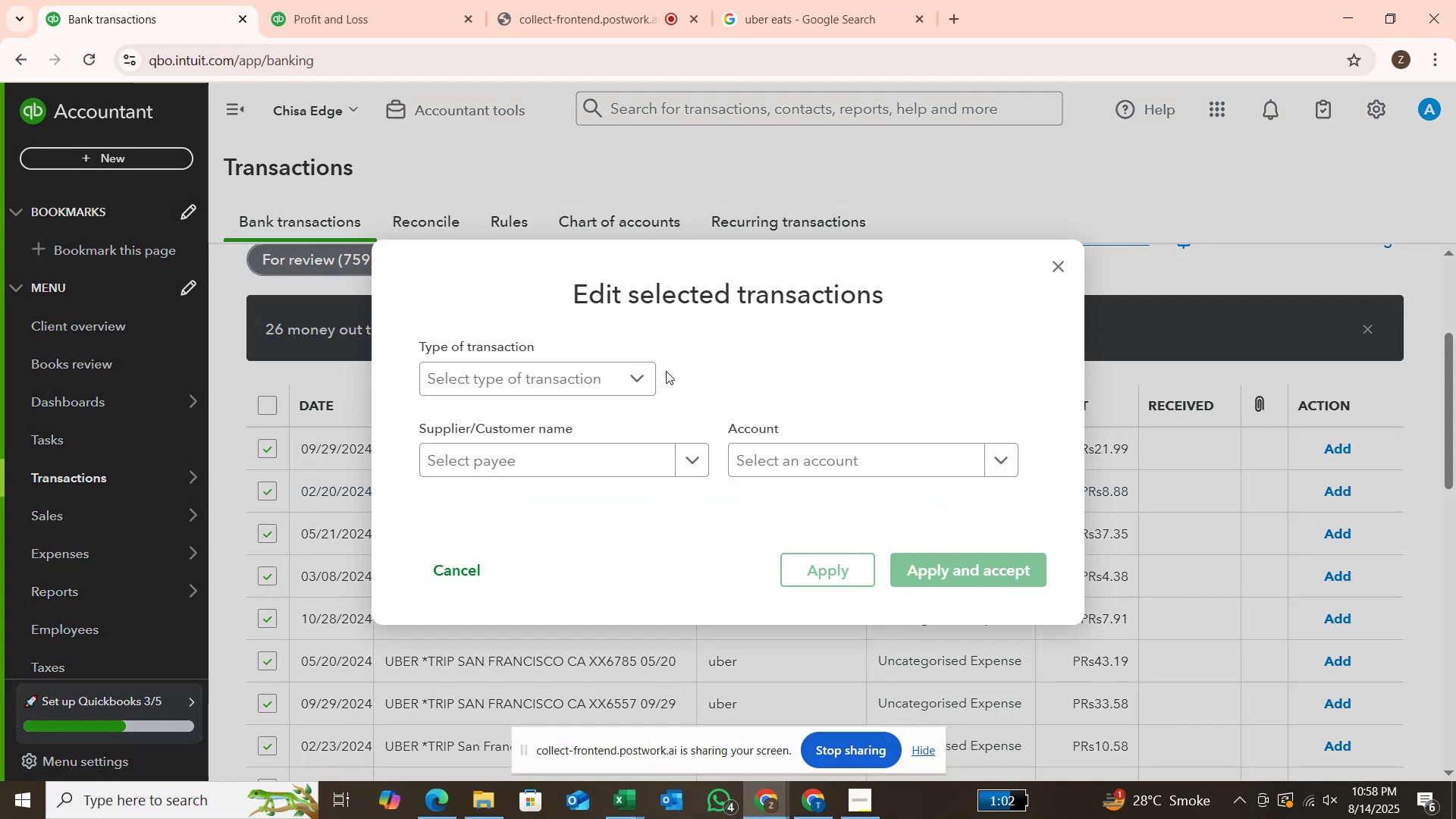 
left_click([635, 371])
 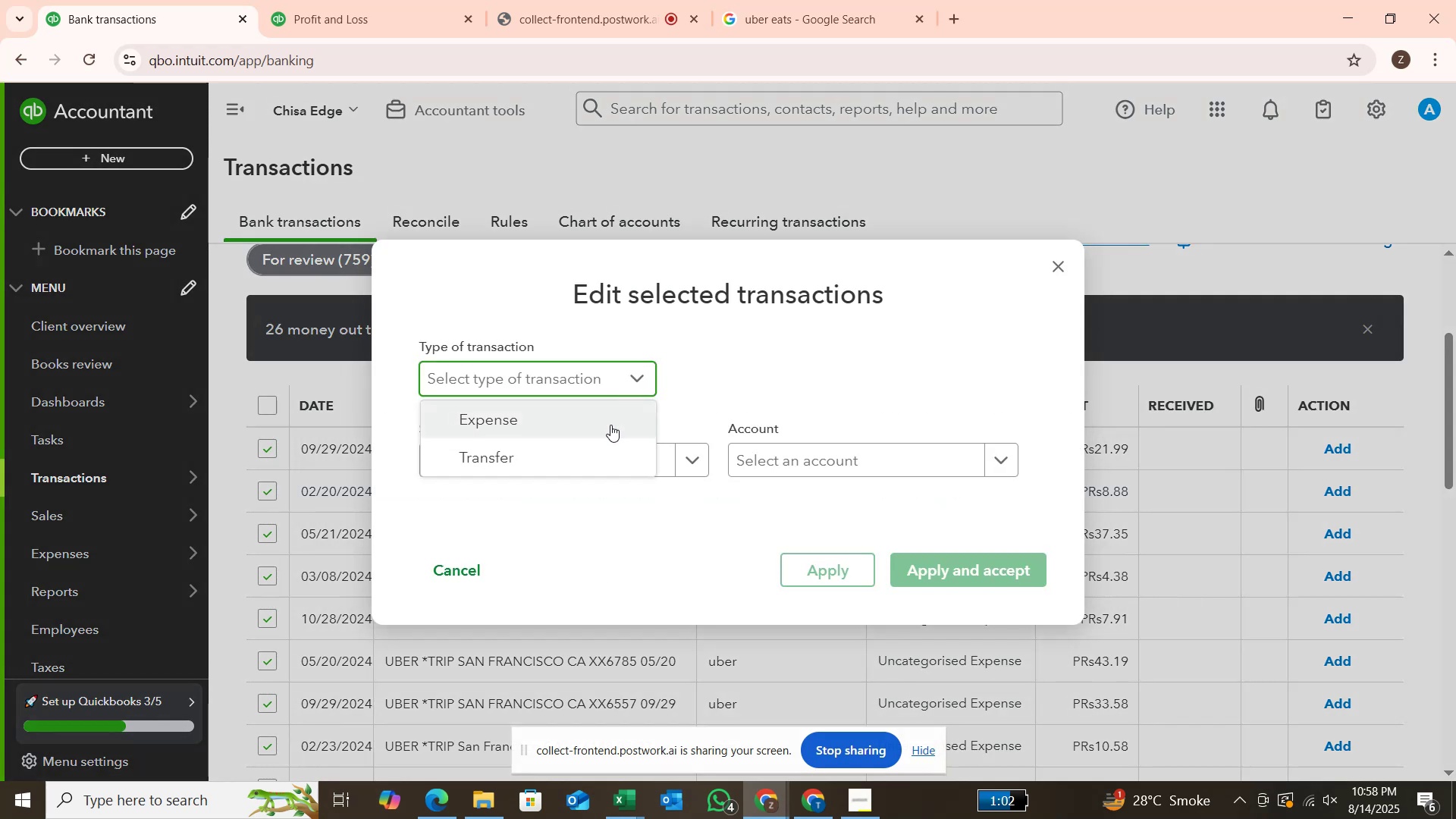 
left_click([610, 425])
 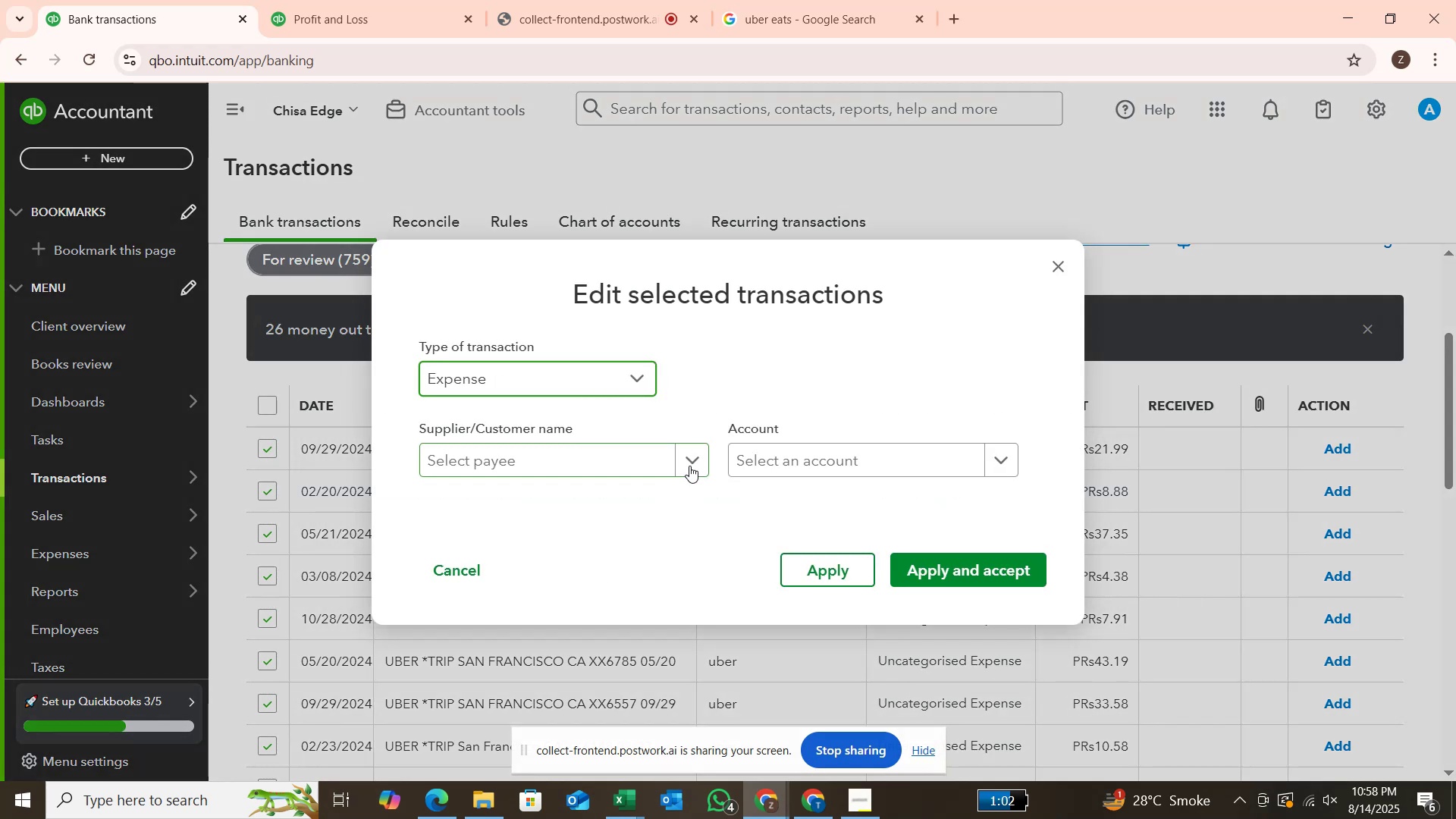 
left_click([690, 466])
 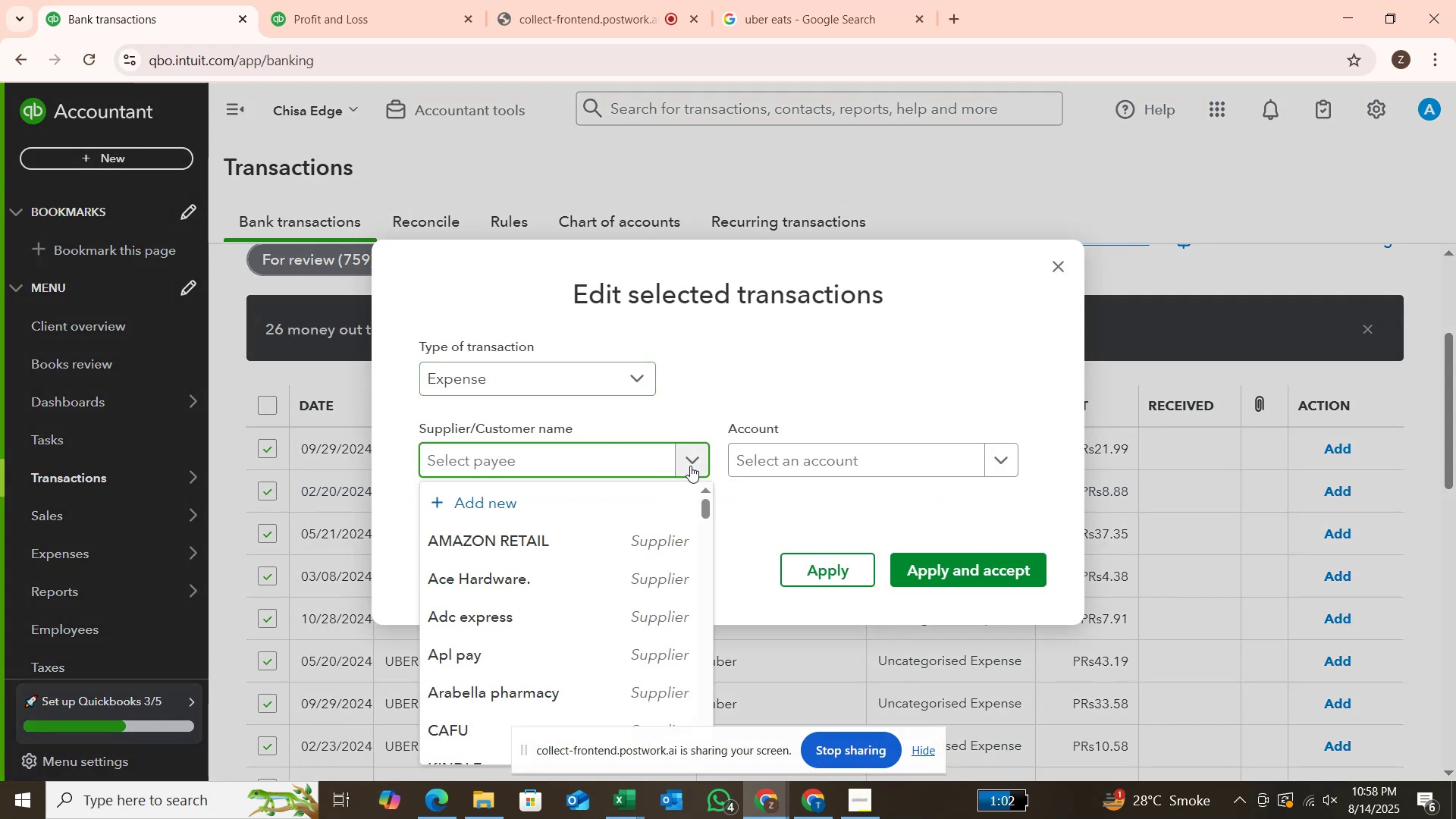 
type(UBER TRI)
 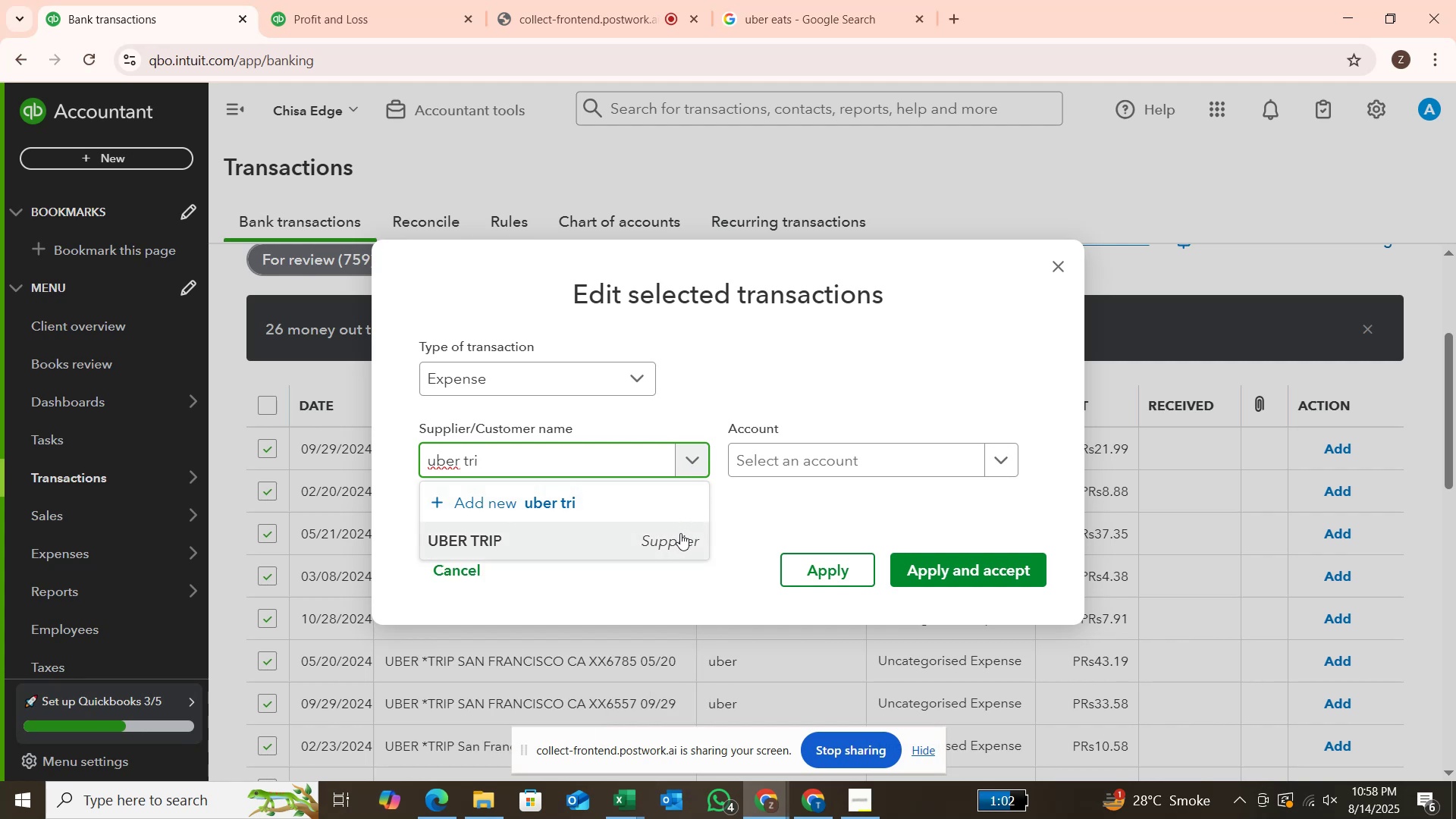 
left_click([680, 534])
 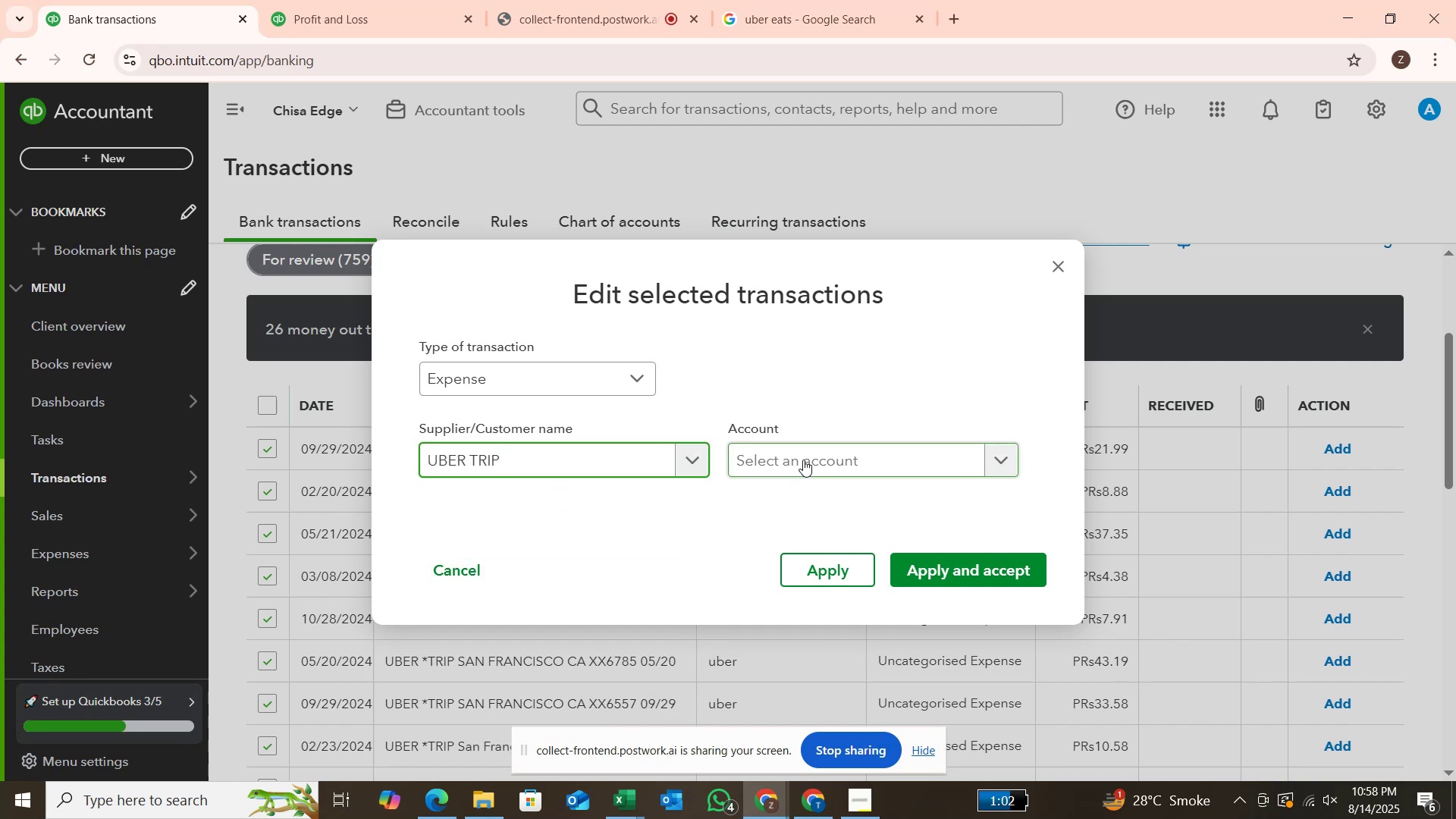 
left_click([803, 460])
 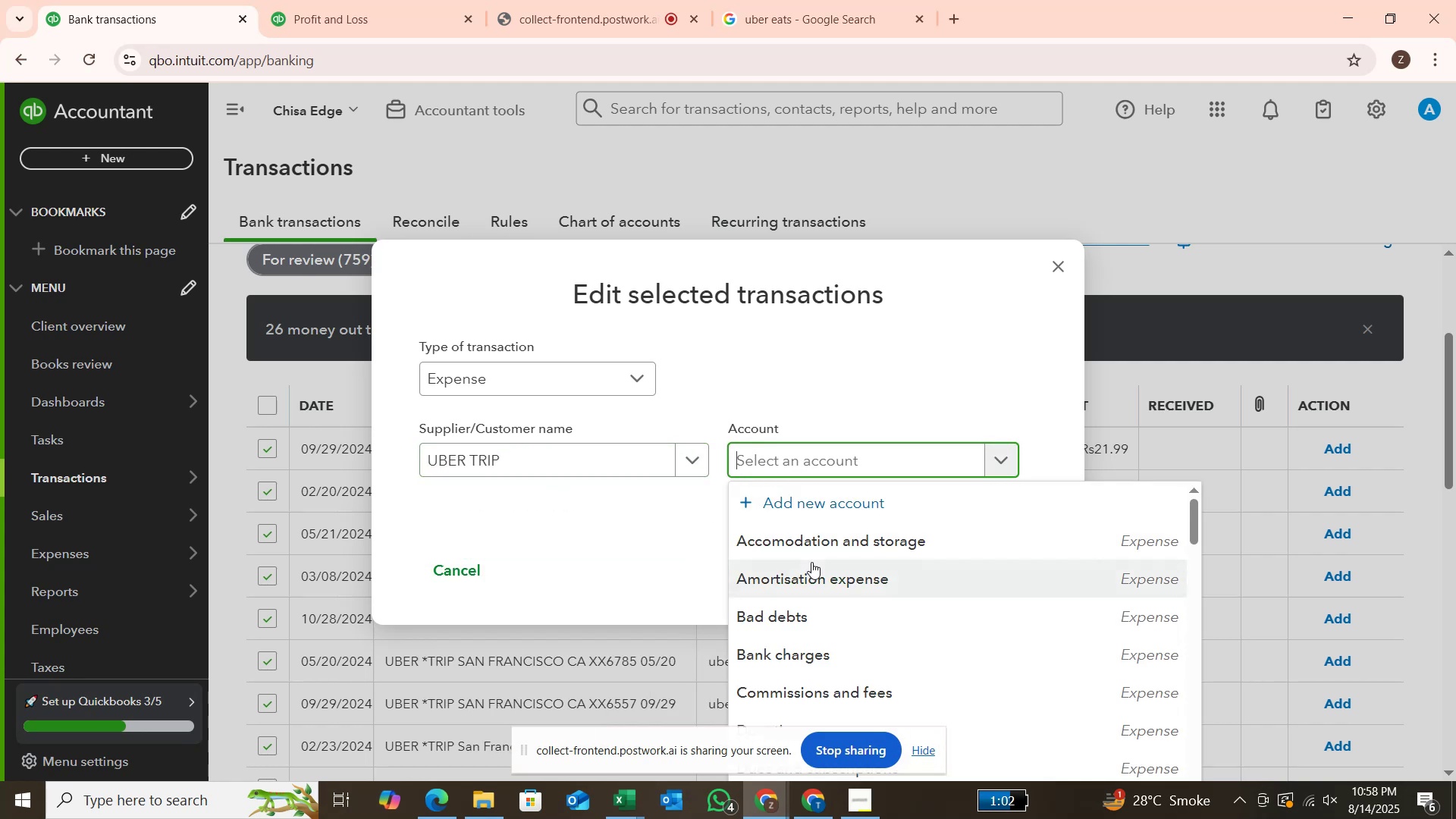 
type(TRA)
 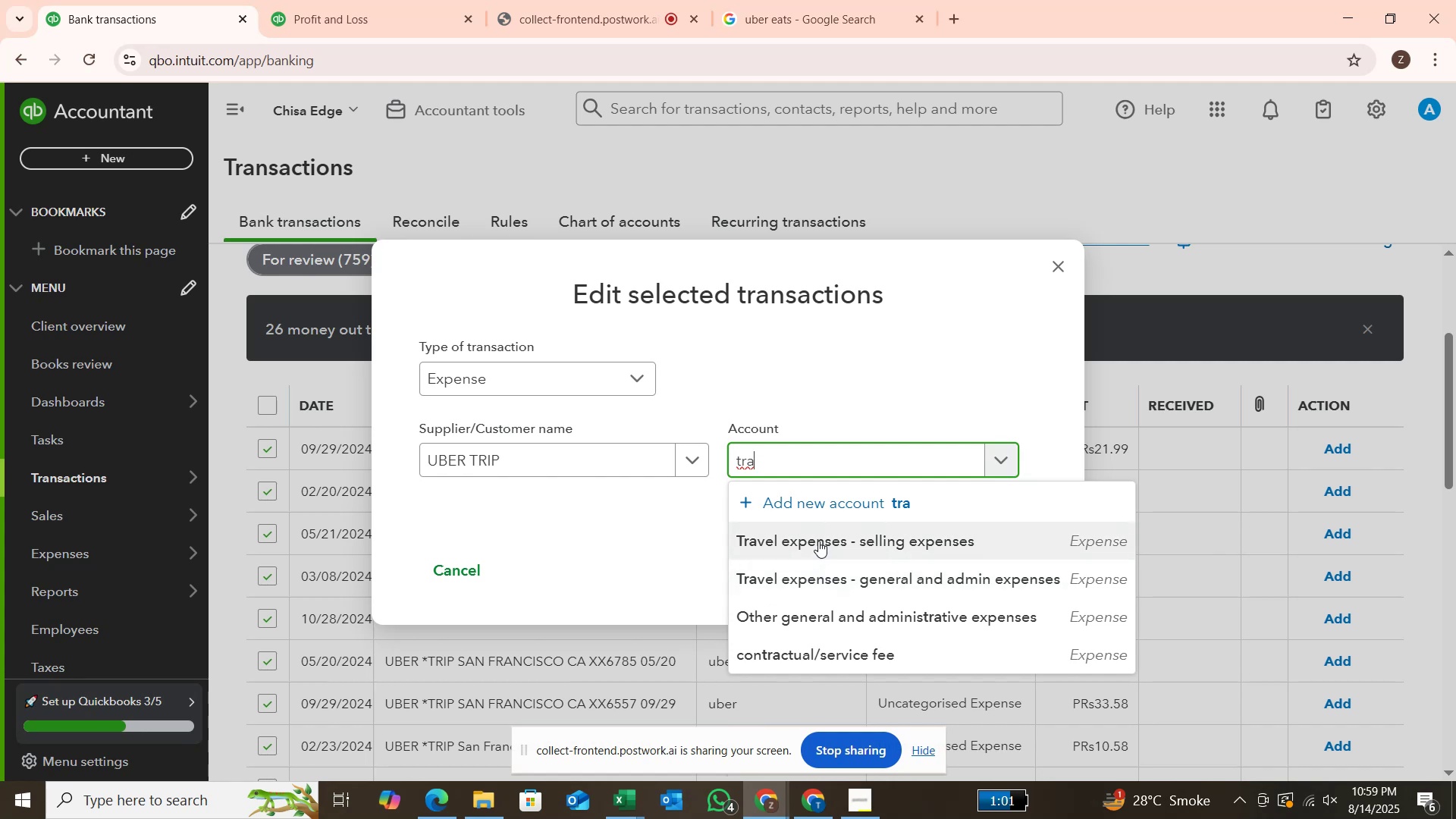 
wait(9.64)
 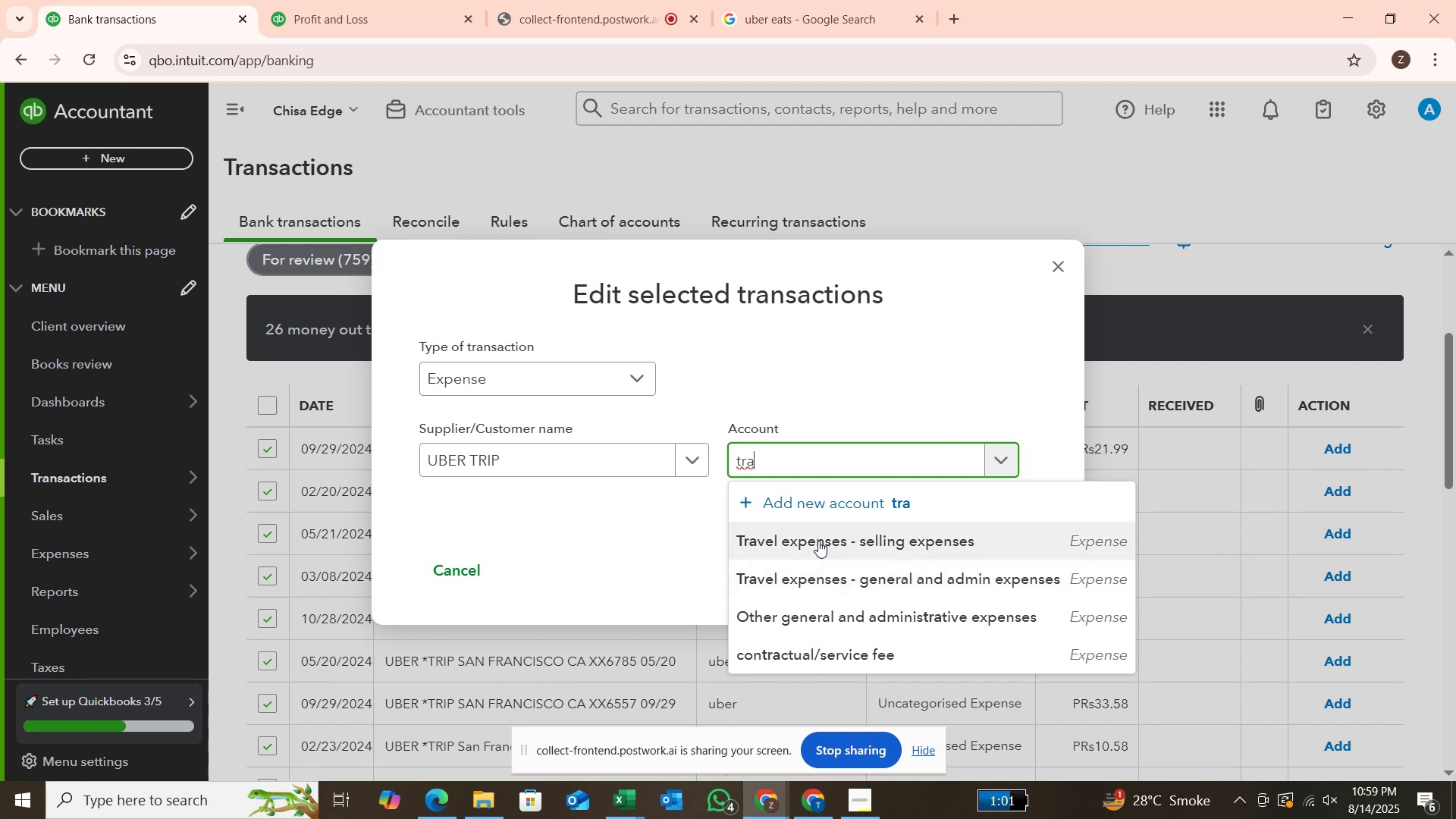 
scroll: coordinate [738, 238], scroll_direction: up, amount: 3.0
 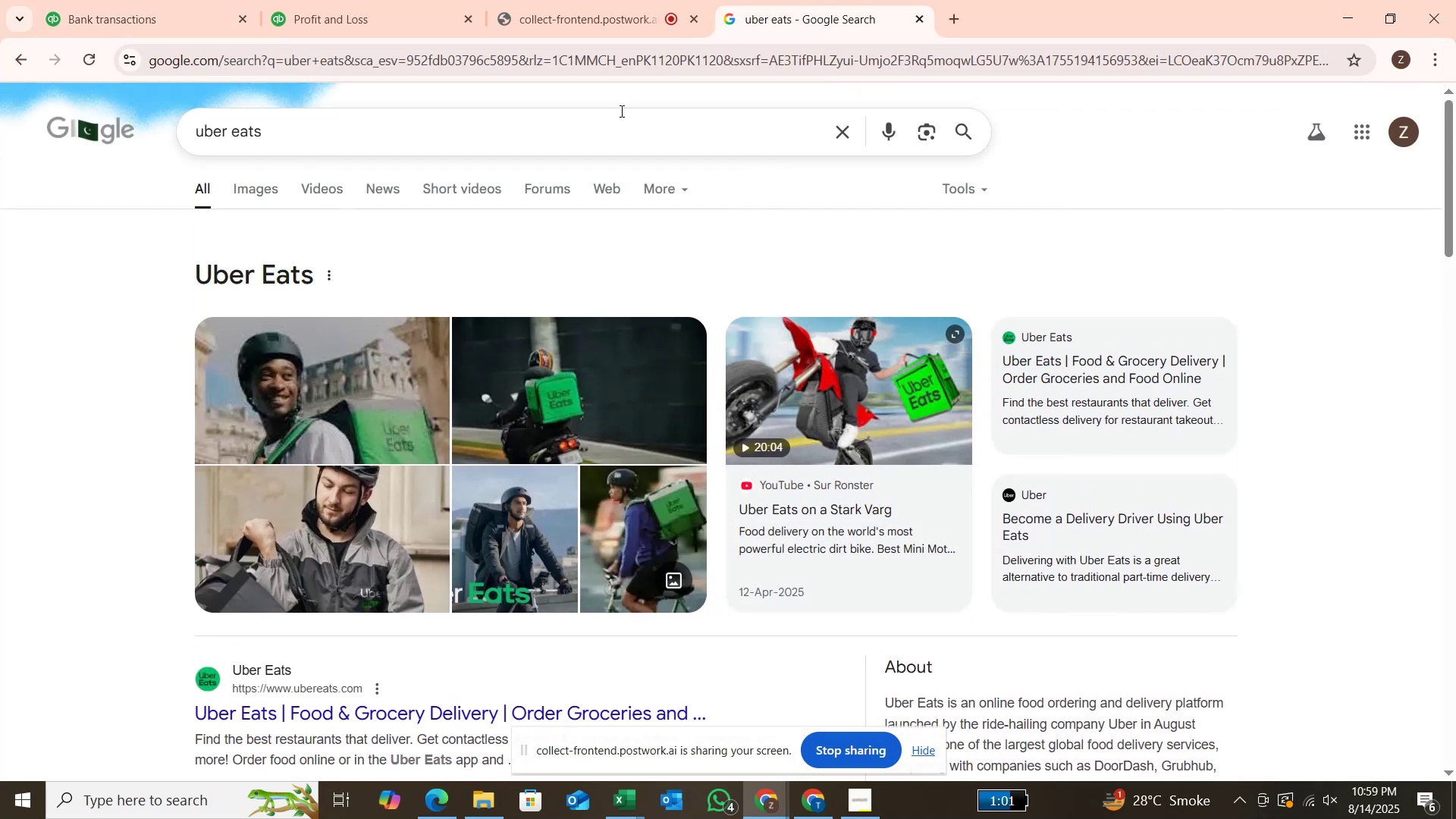 
left_click([620, 126])
 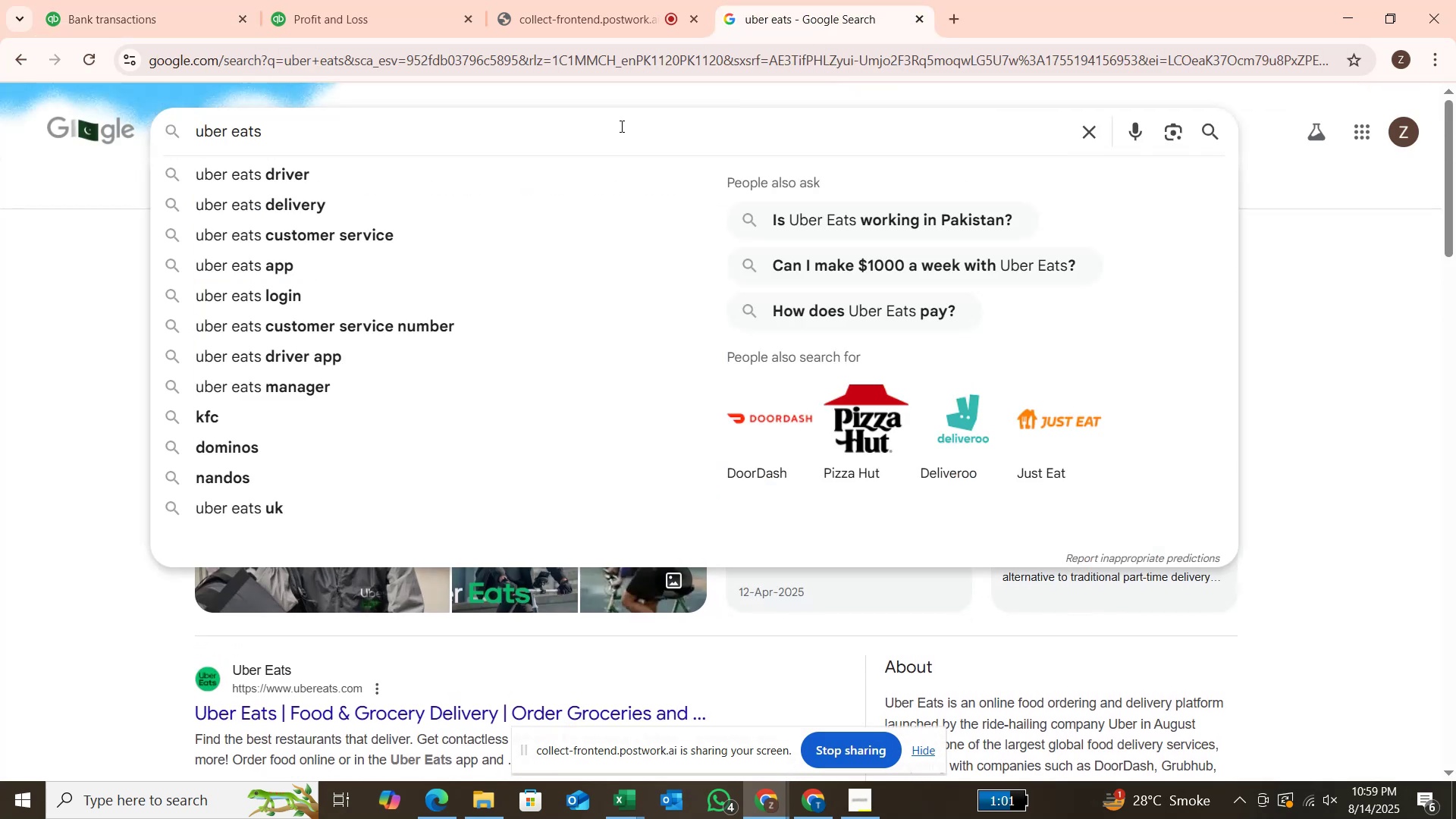 
key(Backspace)
key(Backspace)
key(Backspace)
key(Backspace)
type(TRIPS)
 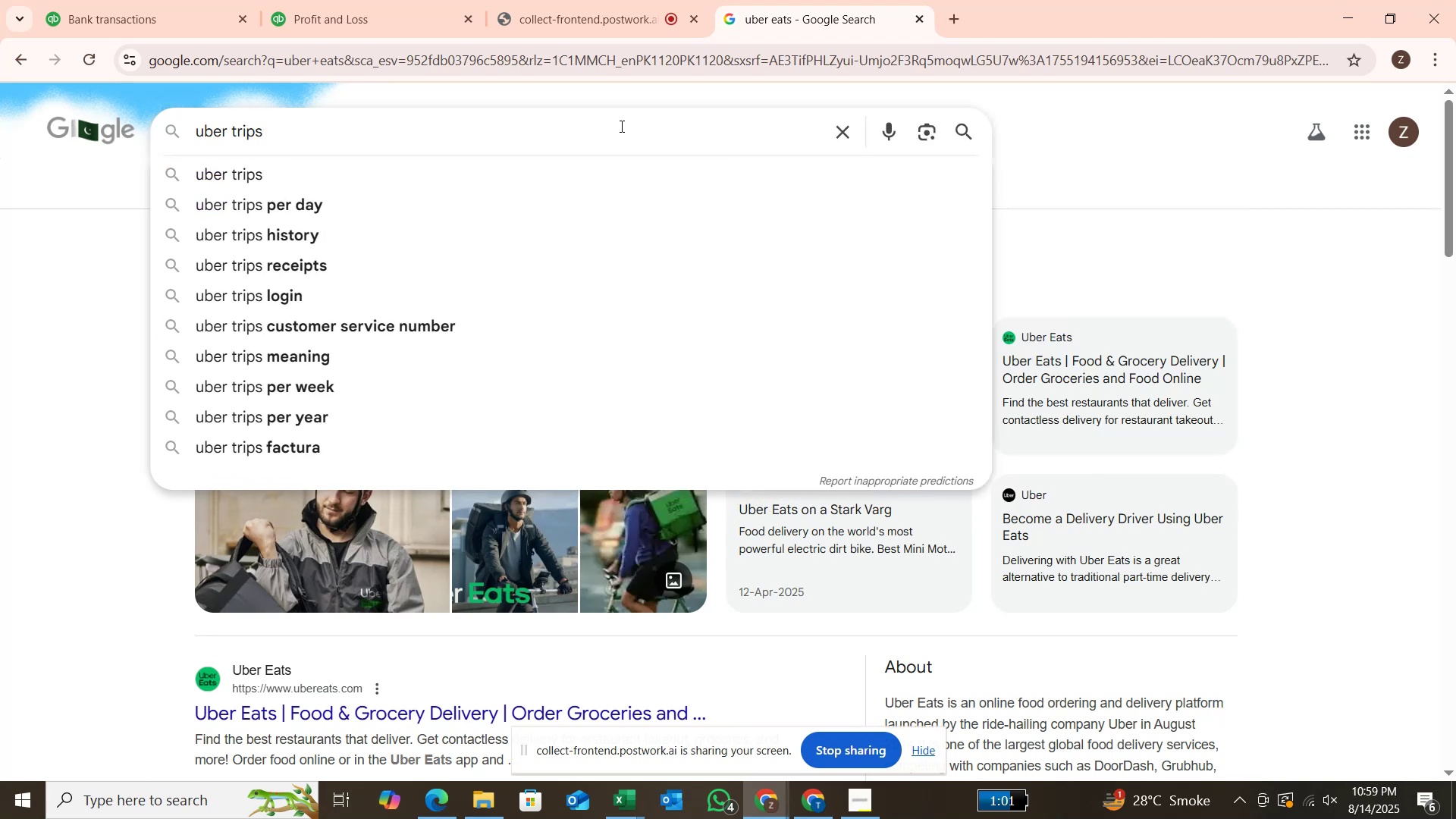 
key(Enter)
 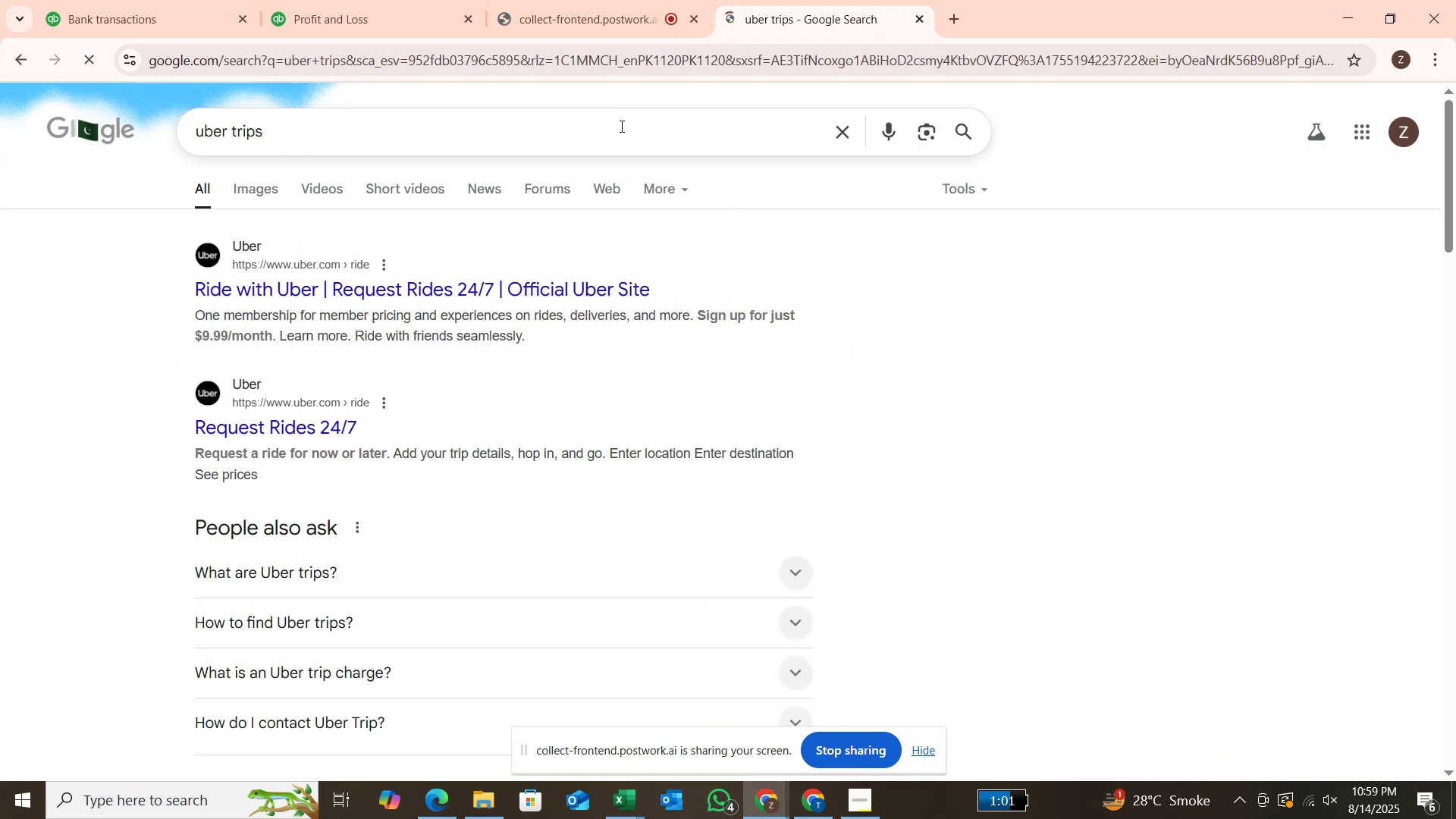 
wait(5.71)
 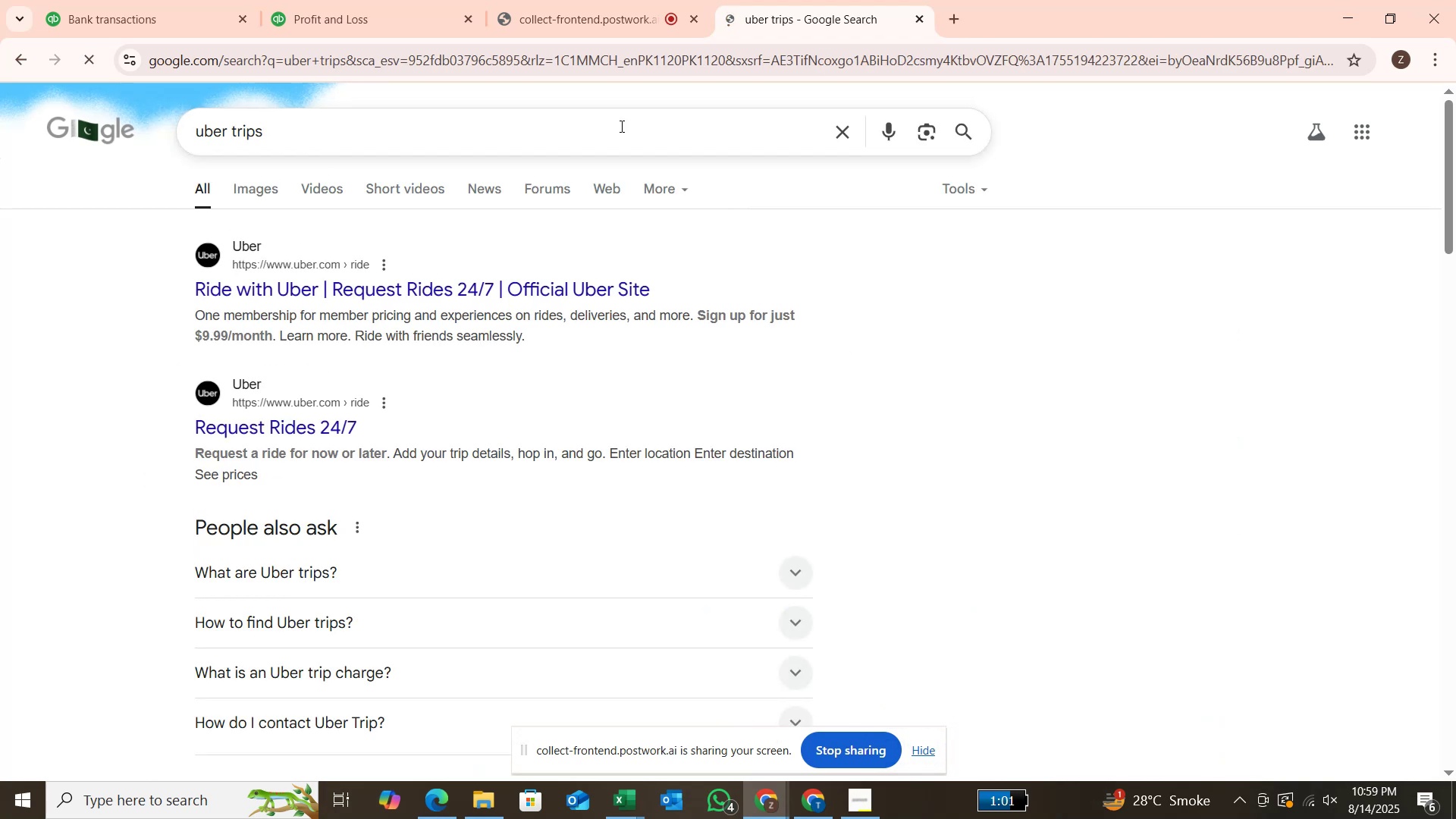 
left_click([790, 571])
 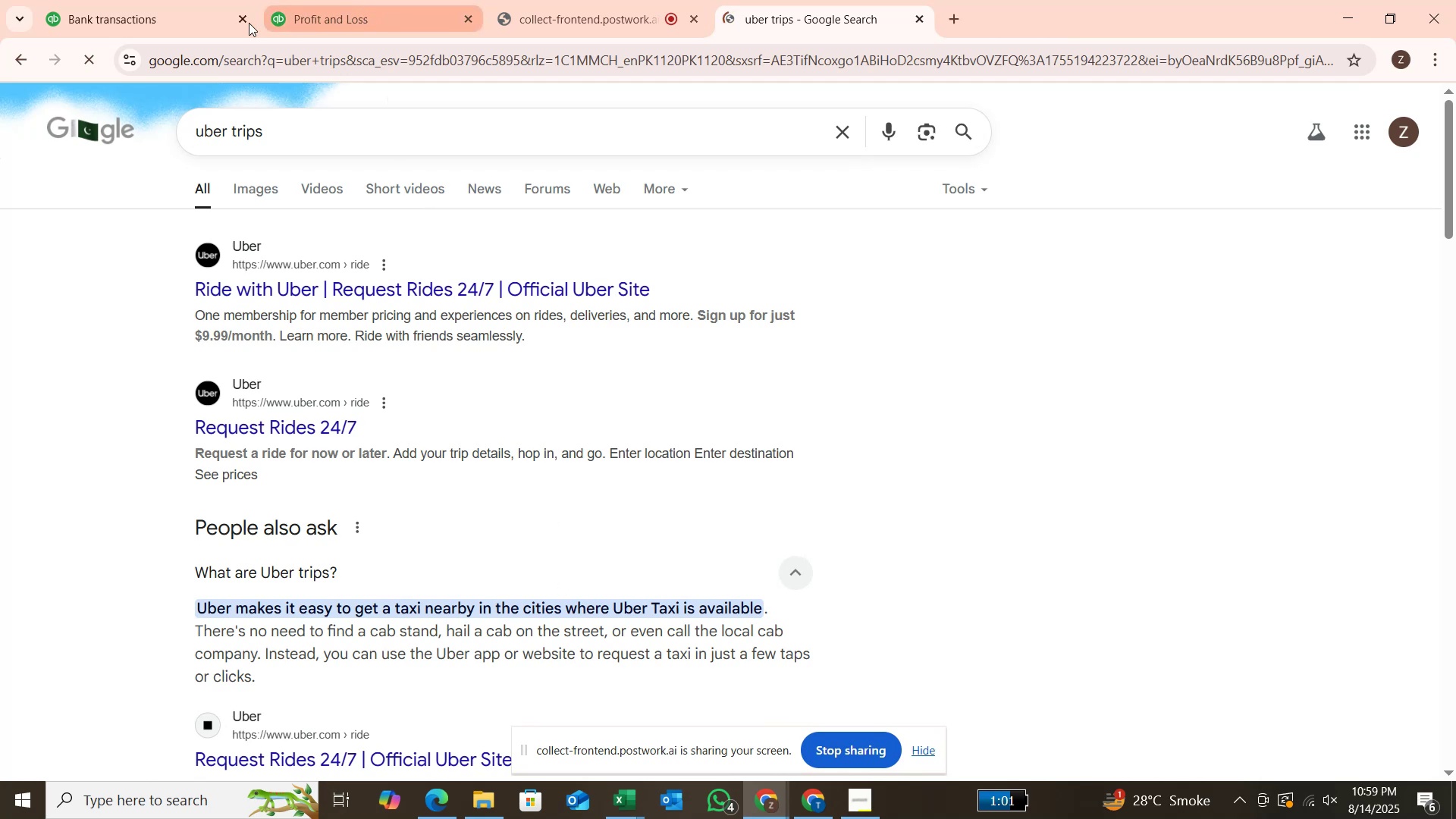 
left_click([187, 16])
 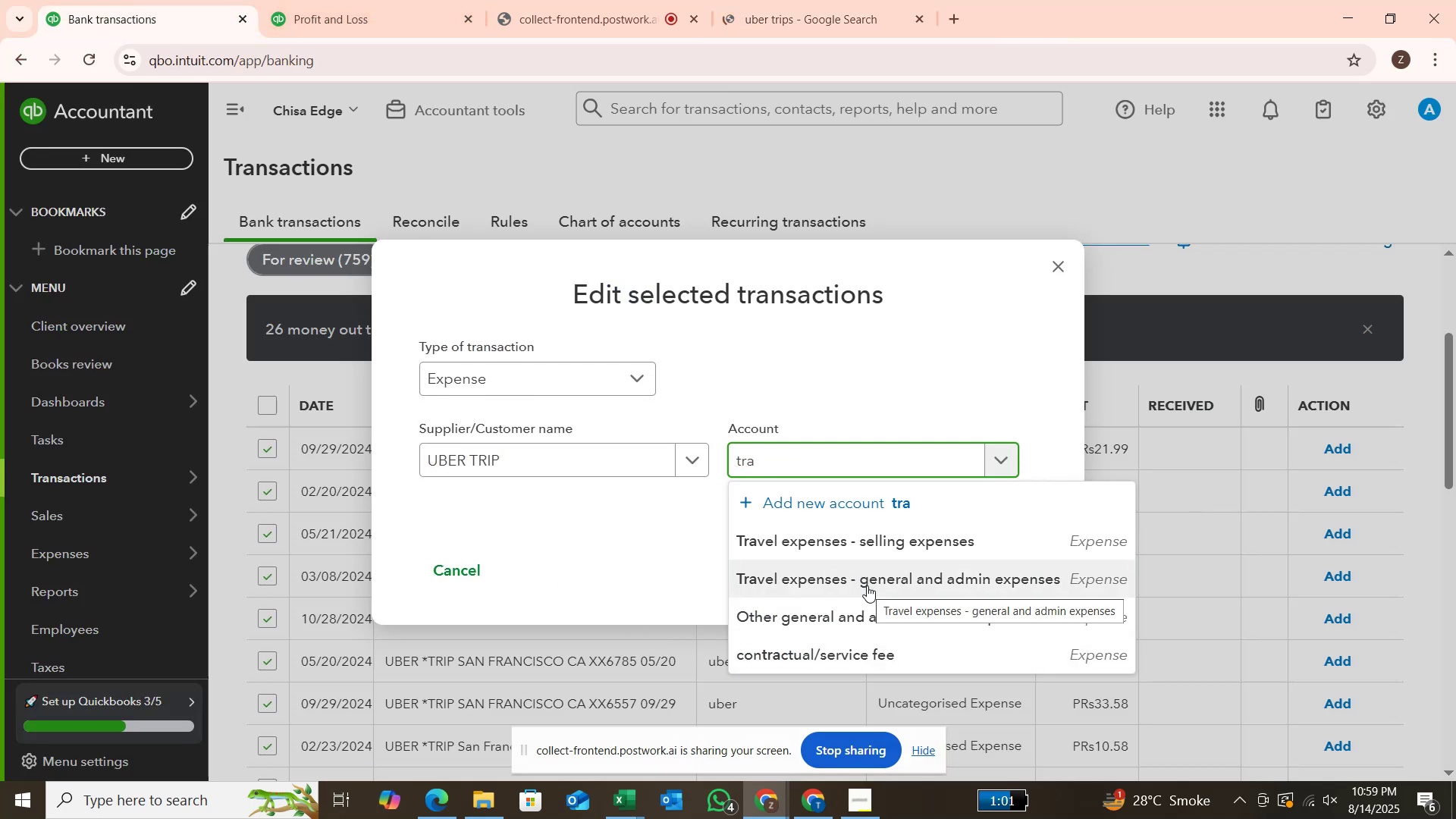 
left_click([868, 585])
 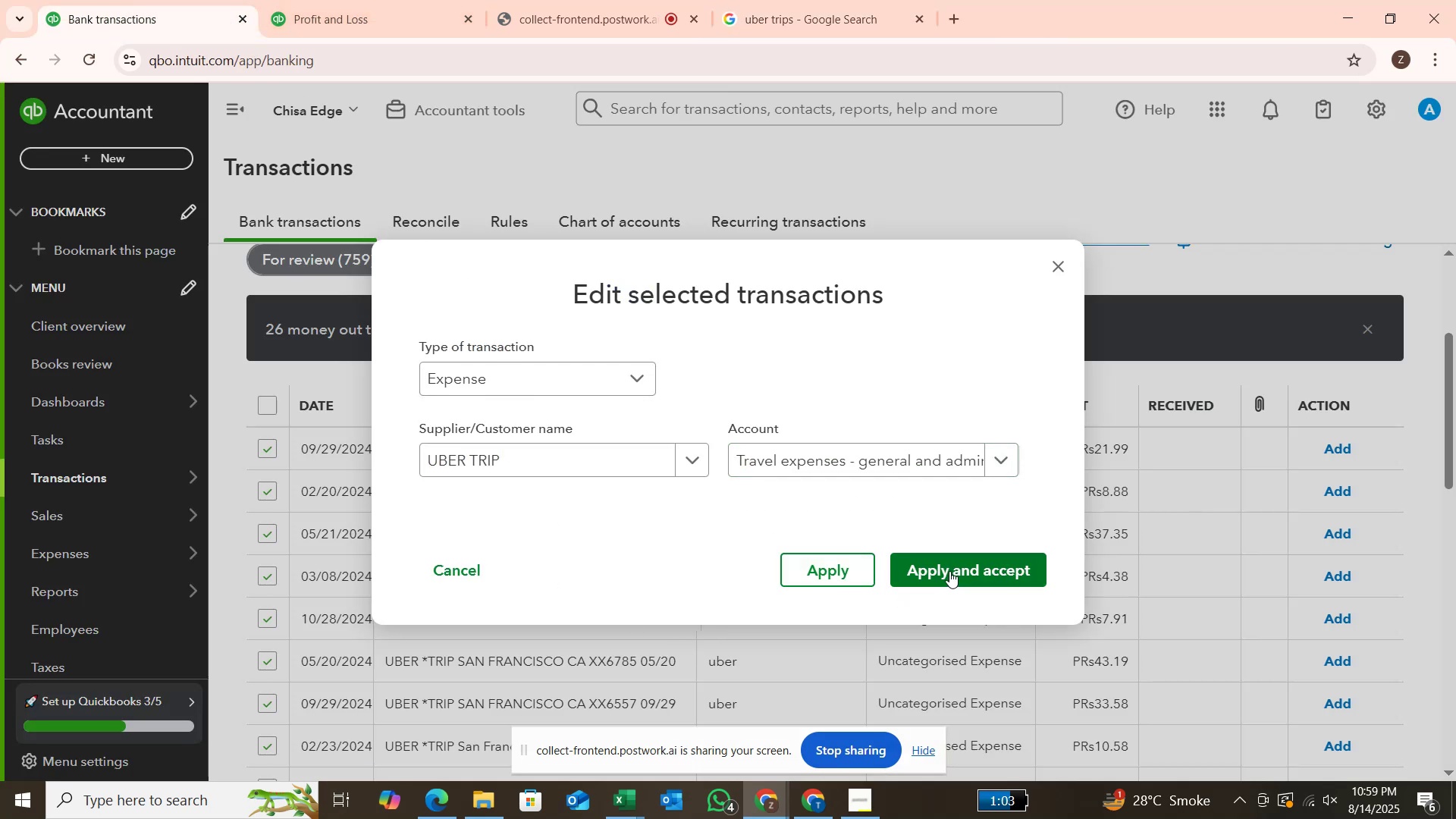 
left_click([951, 565])
 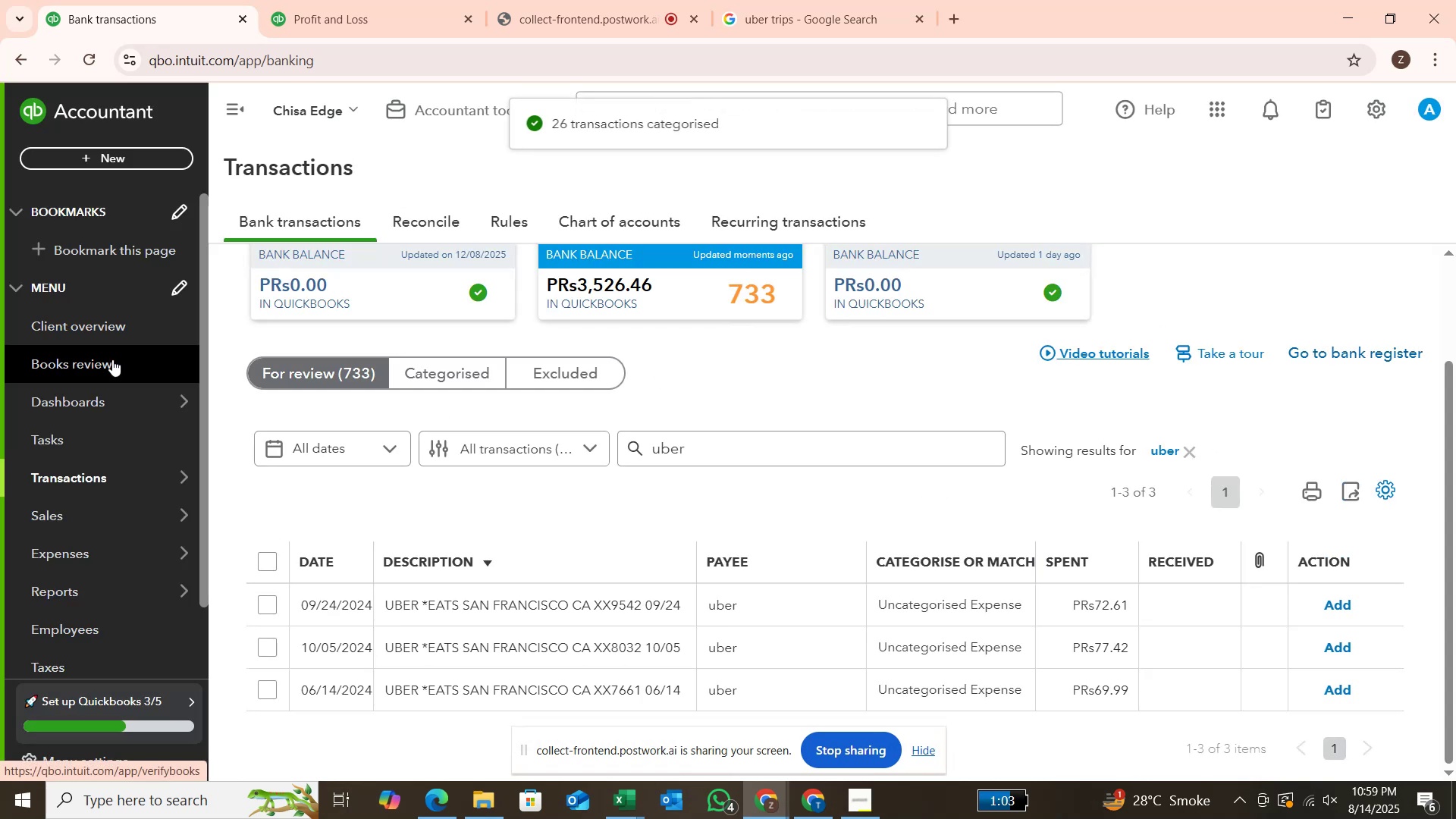 
wait(9.22)
 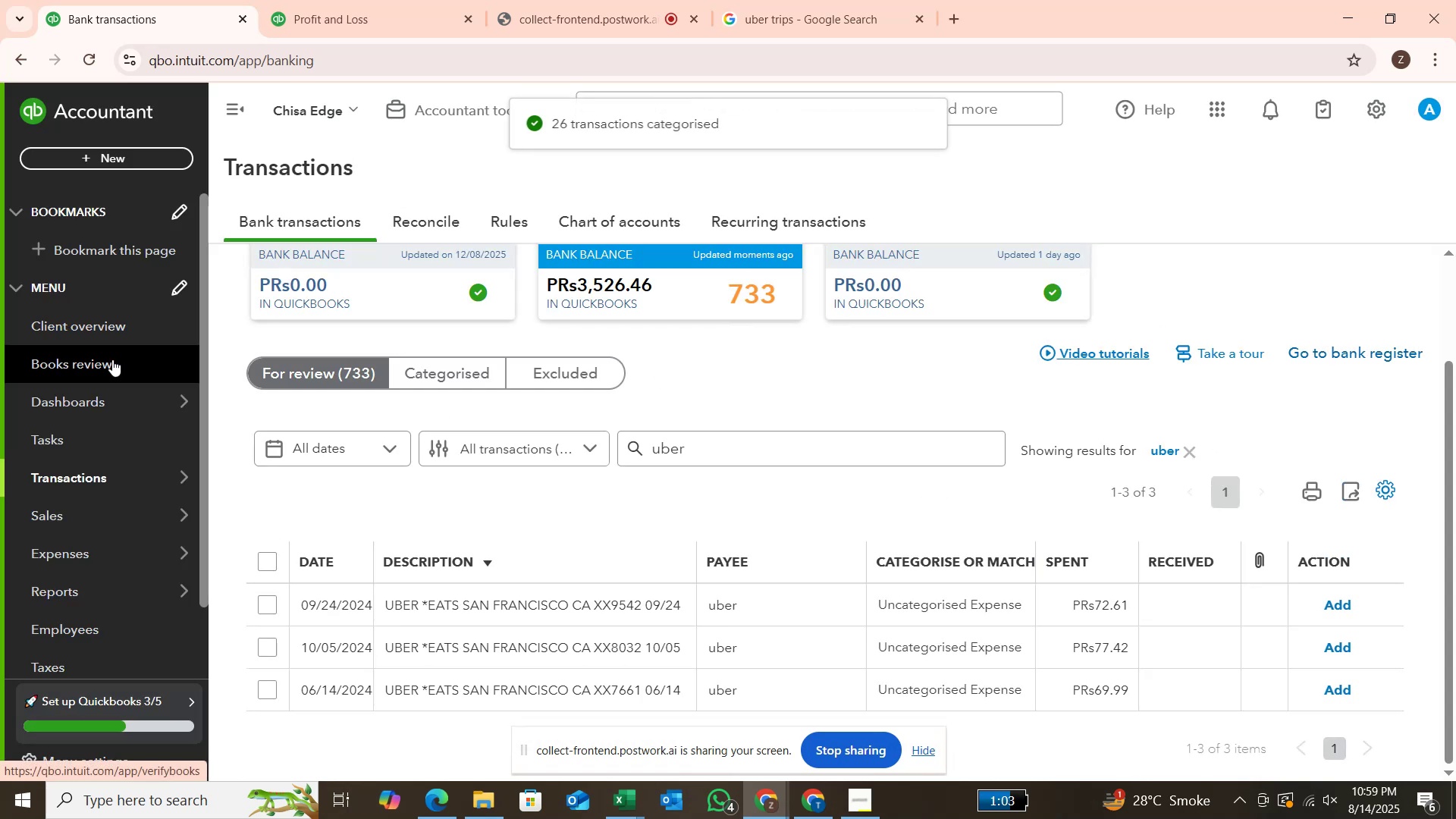 
left_click([272, 651])
 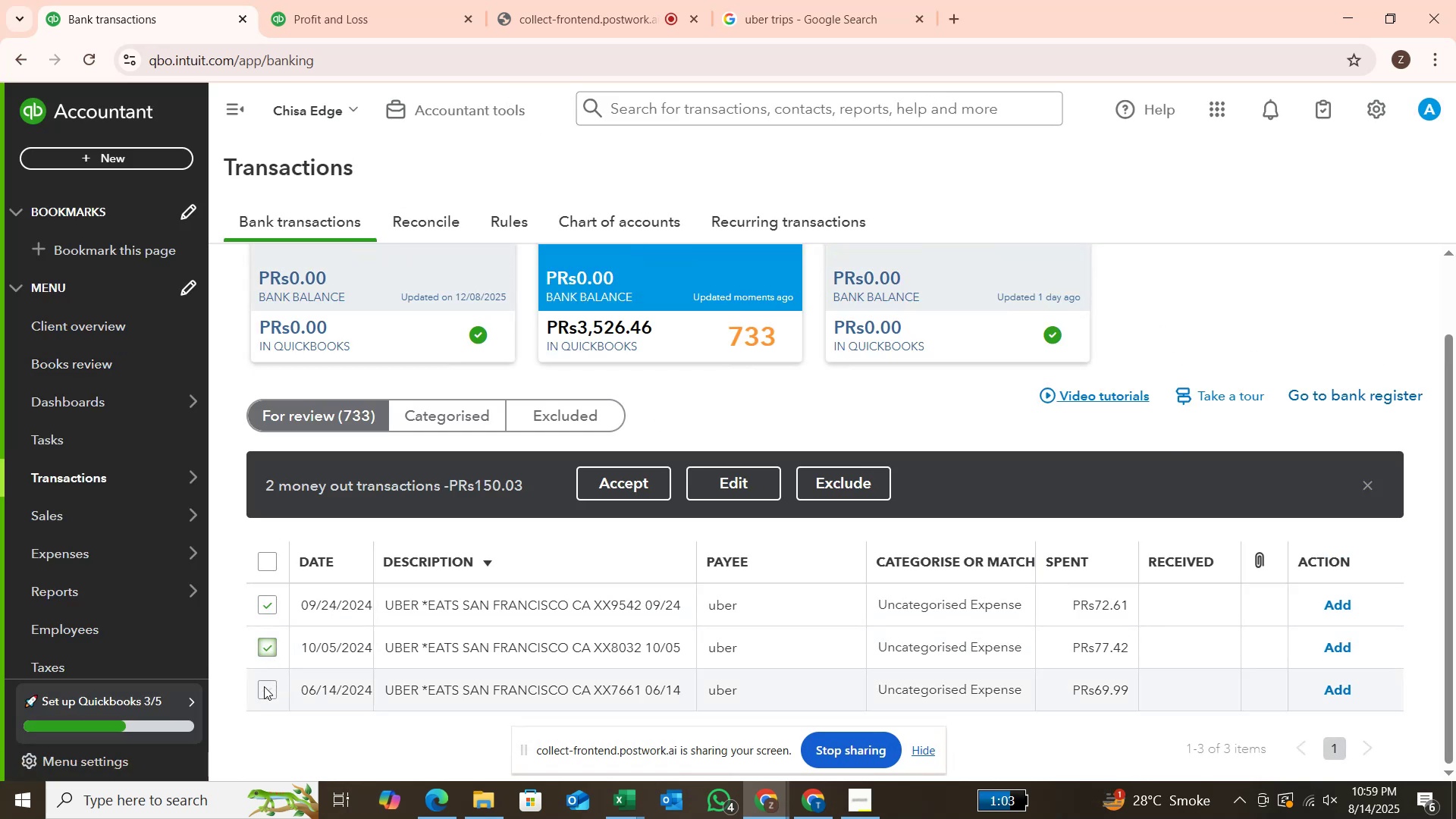 
left_click([264, 686])
 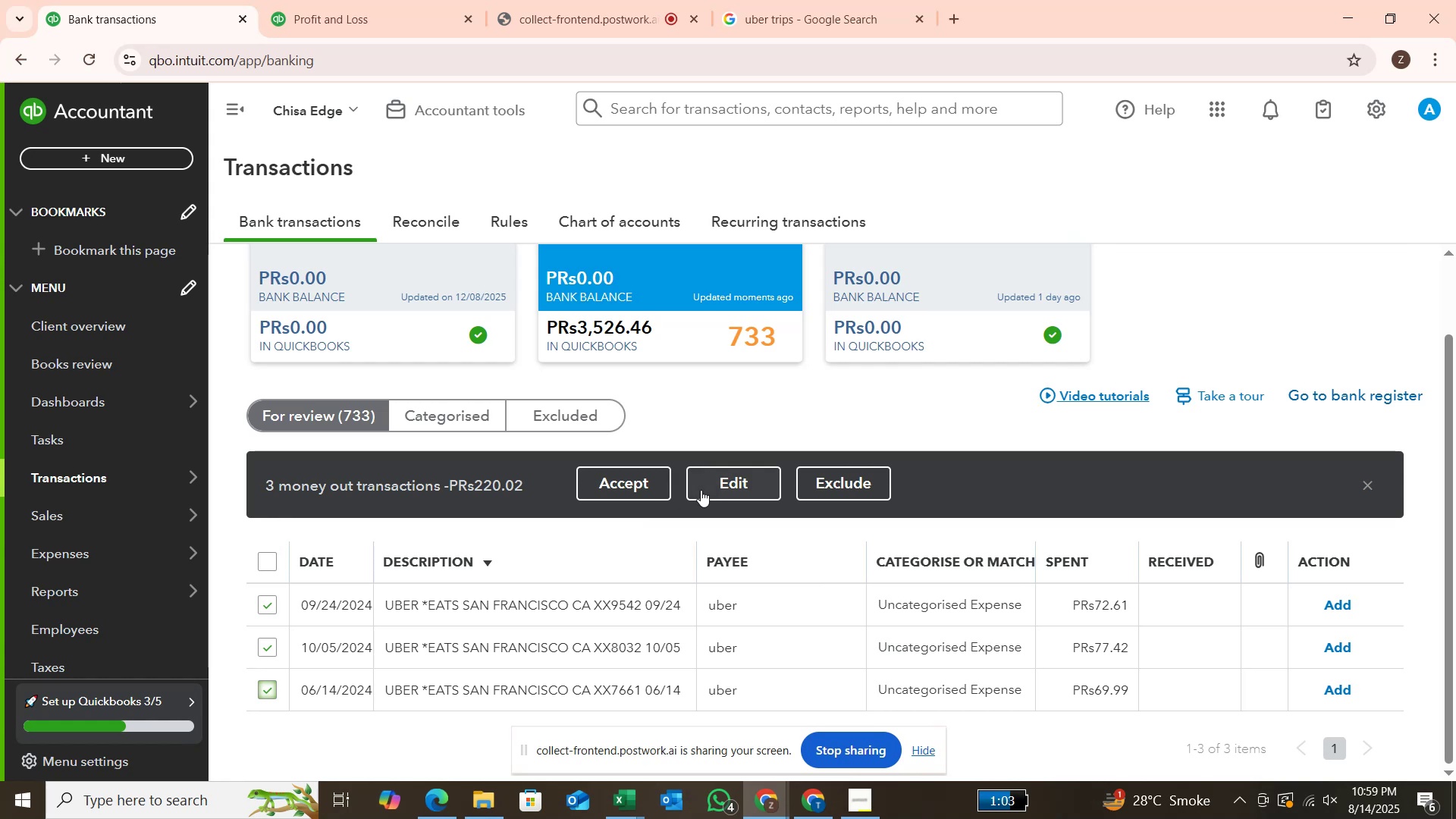 
left_click([701, 490])
 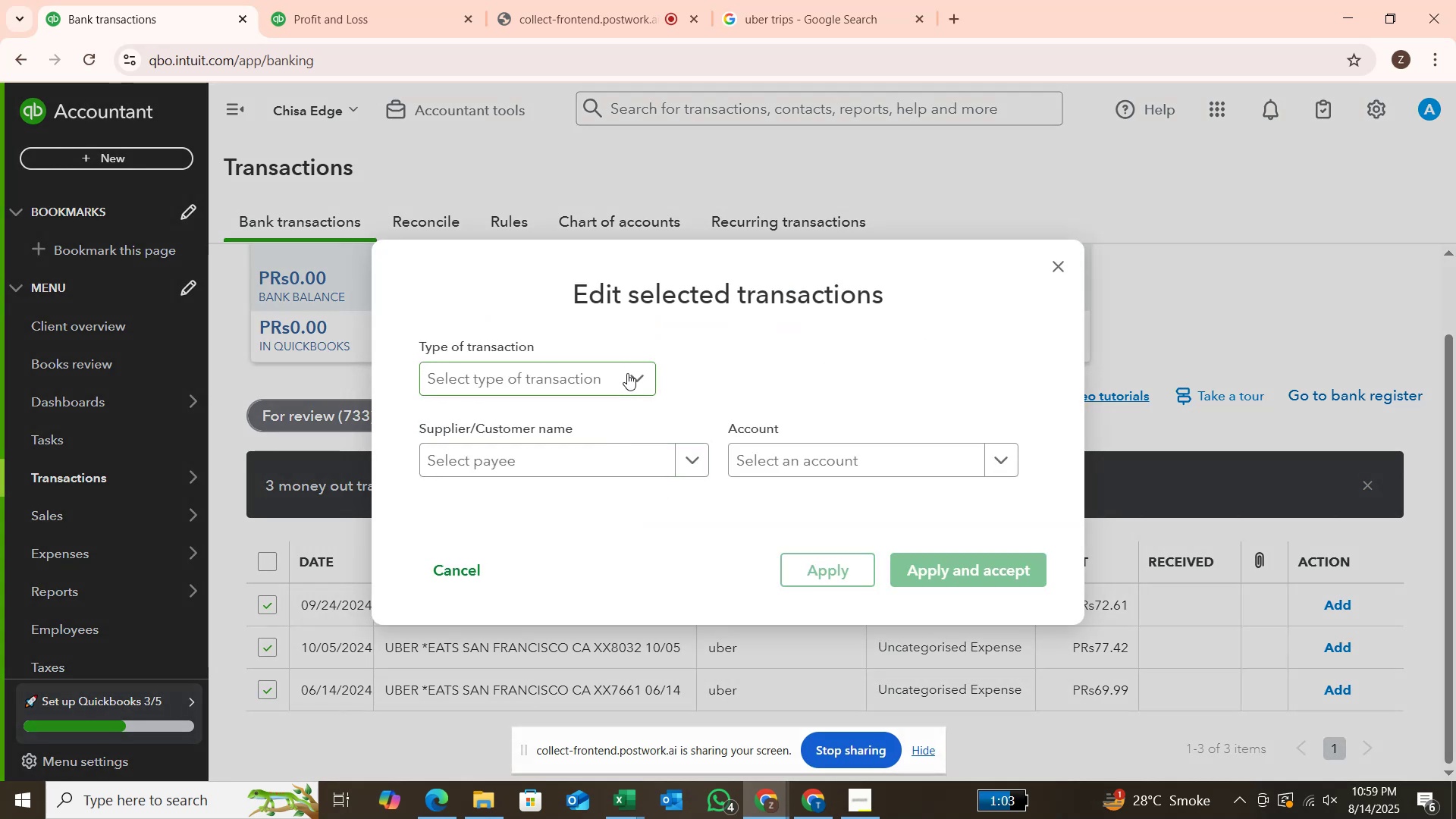 
left_click([640, 372])
 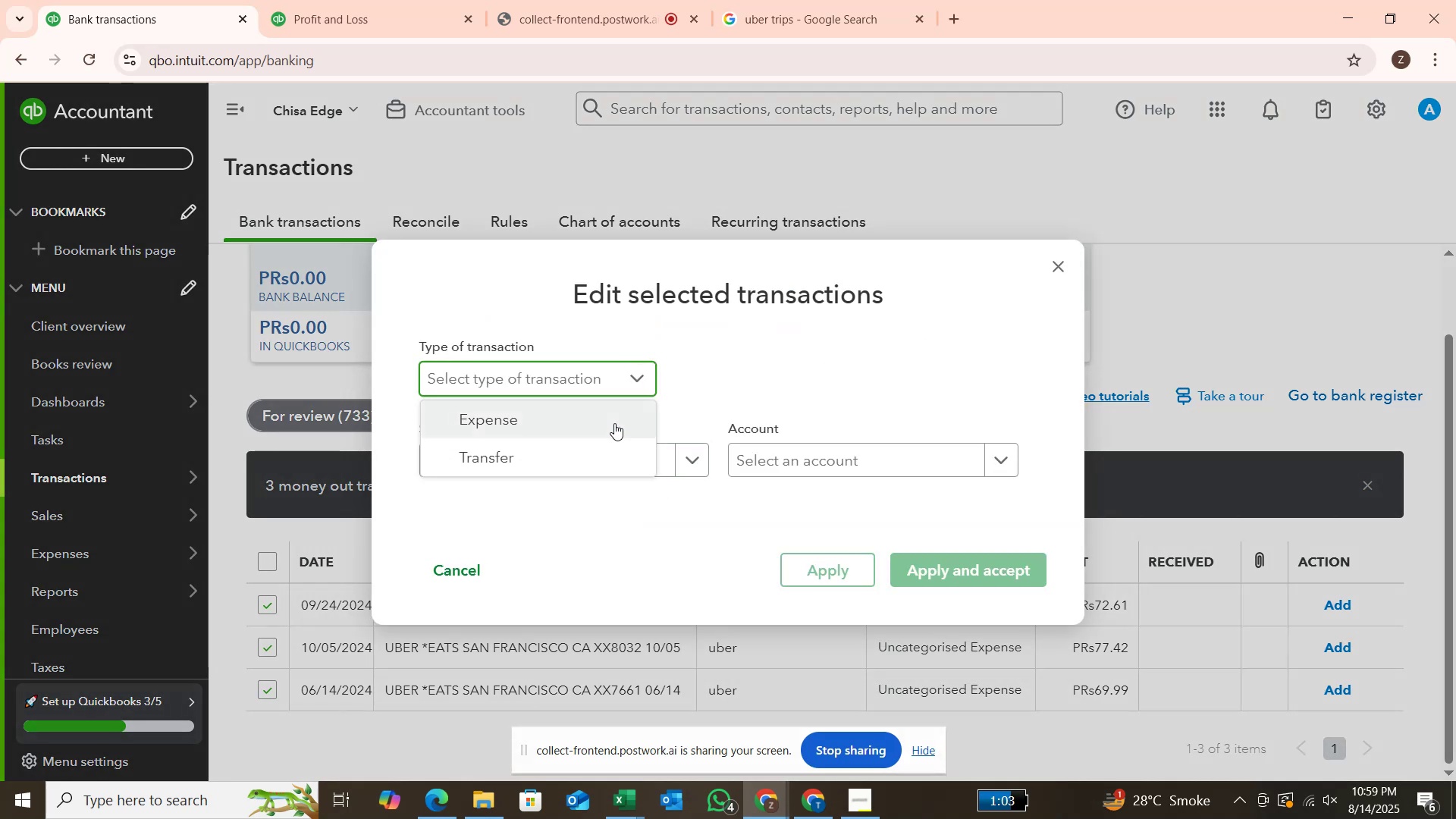 
left_click([613, 423])
 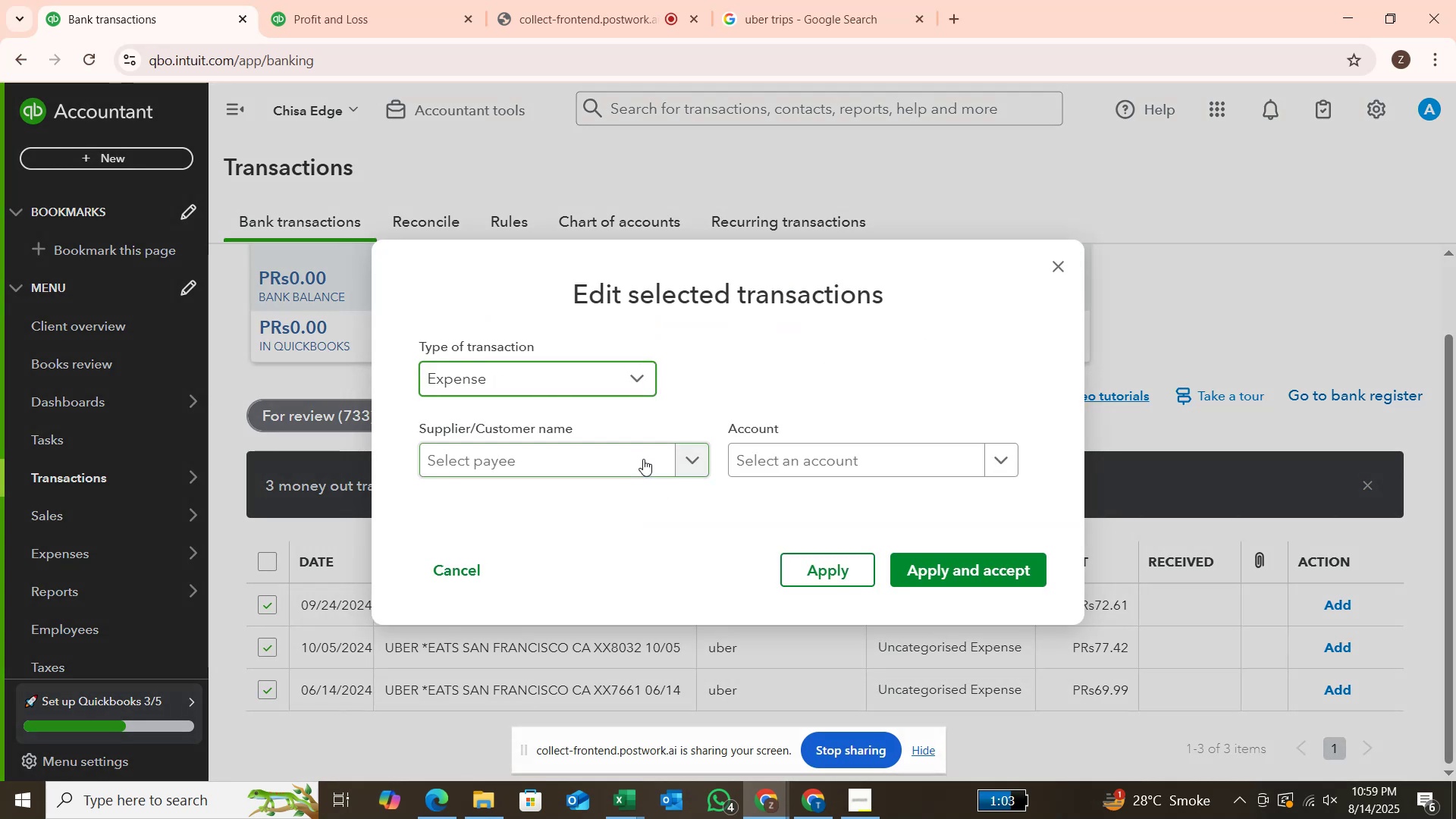 
left_click([643, 459])
 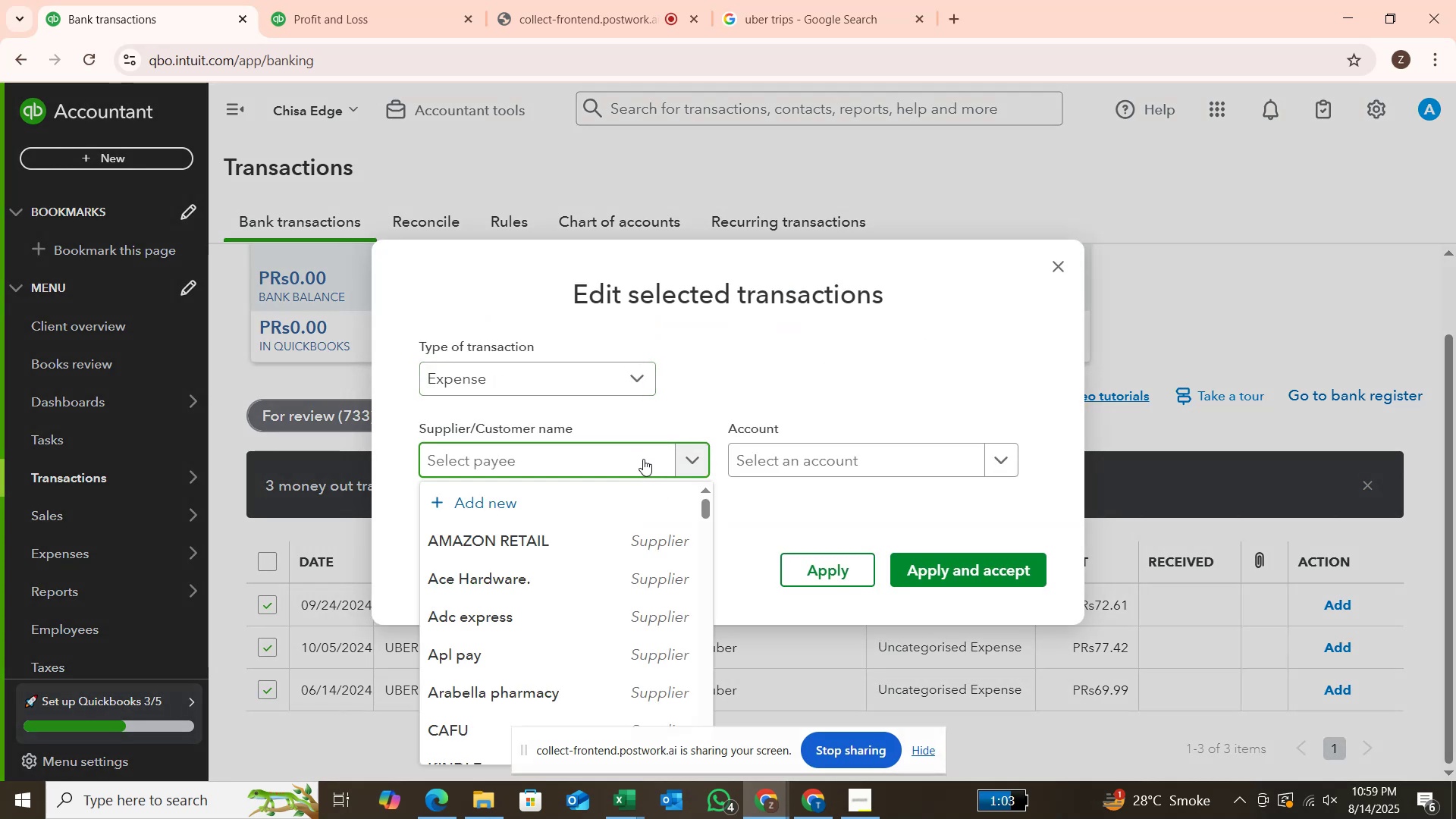 
type(UBER)
 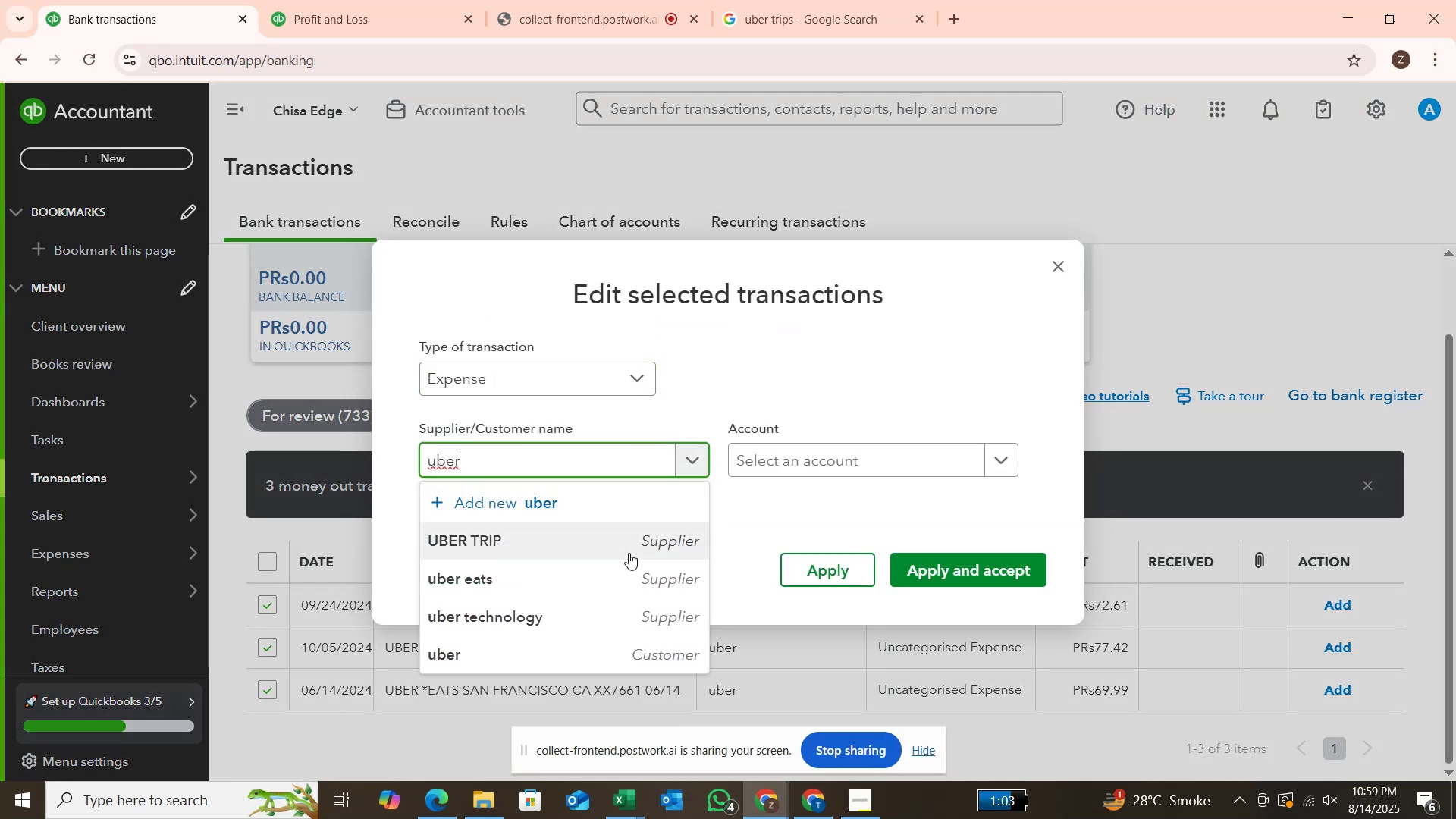 
left_click([628, 573])
 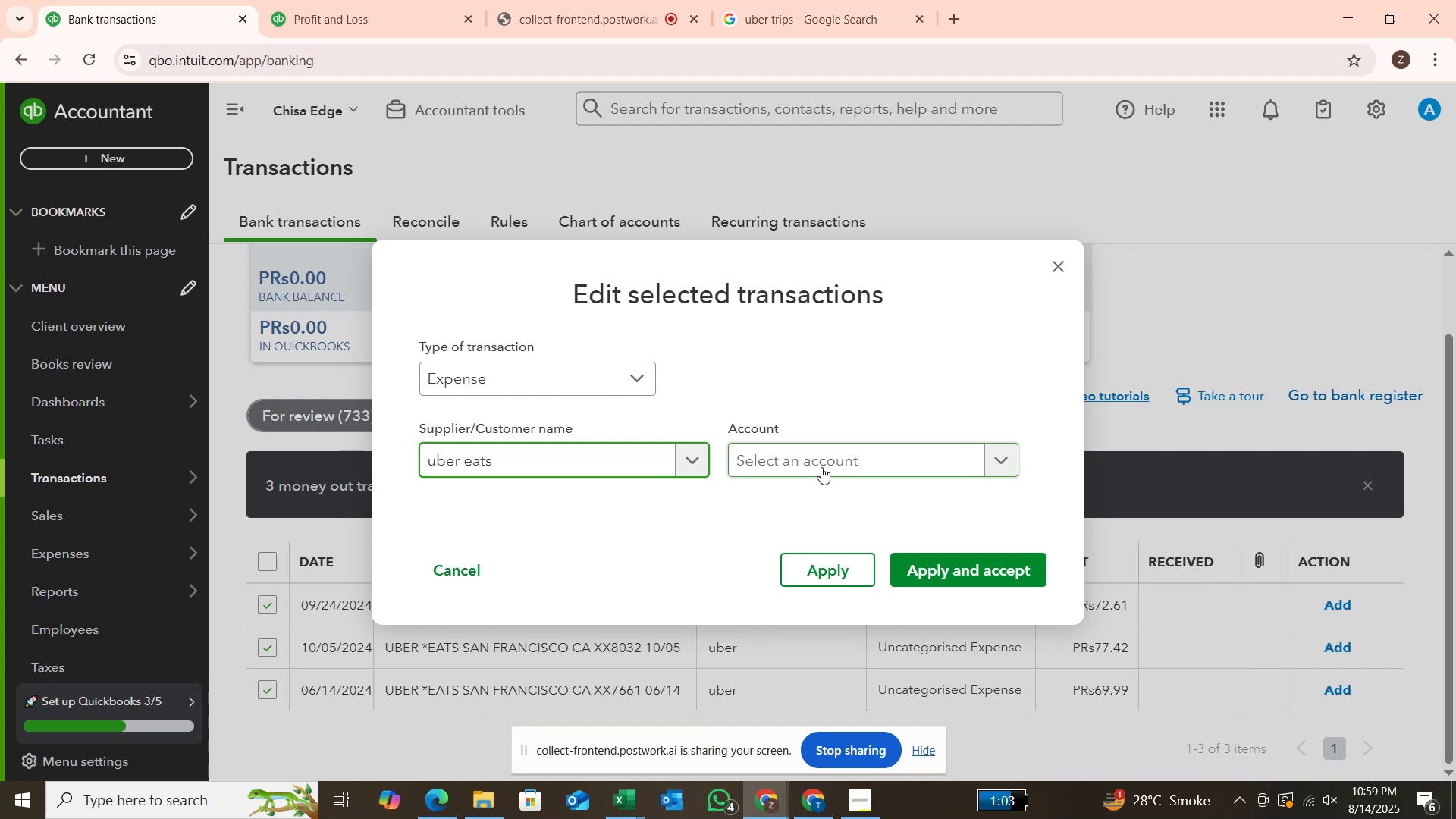 
left_click([822, 464])
 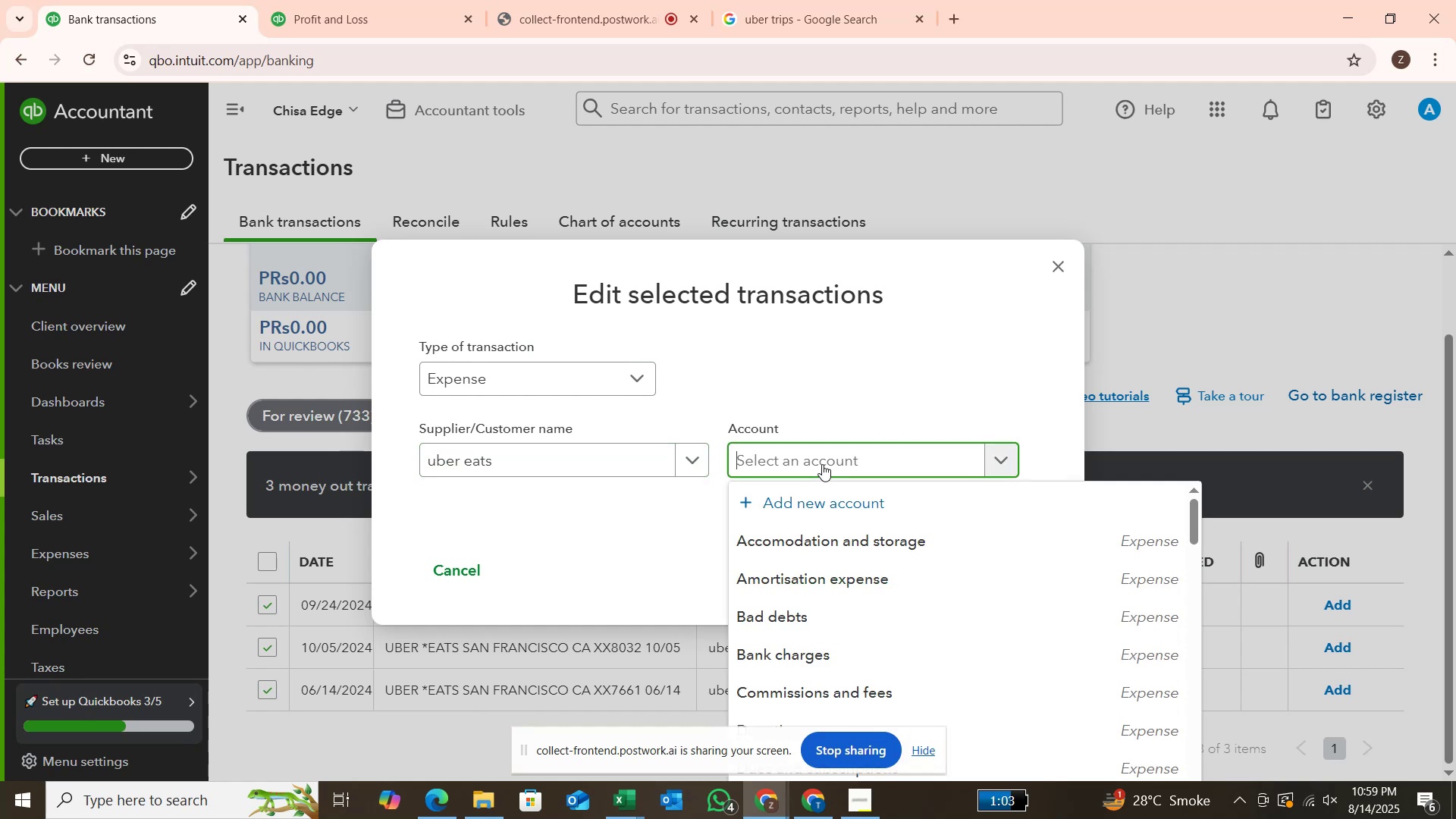 
type(GR)
 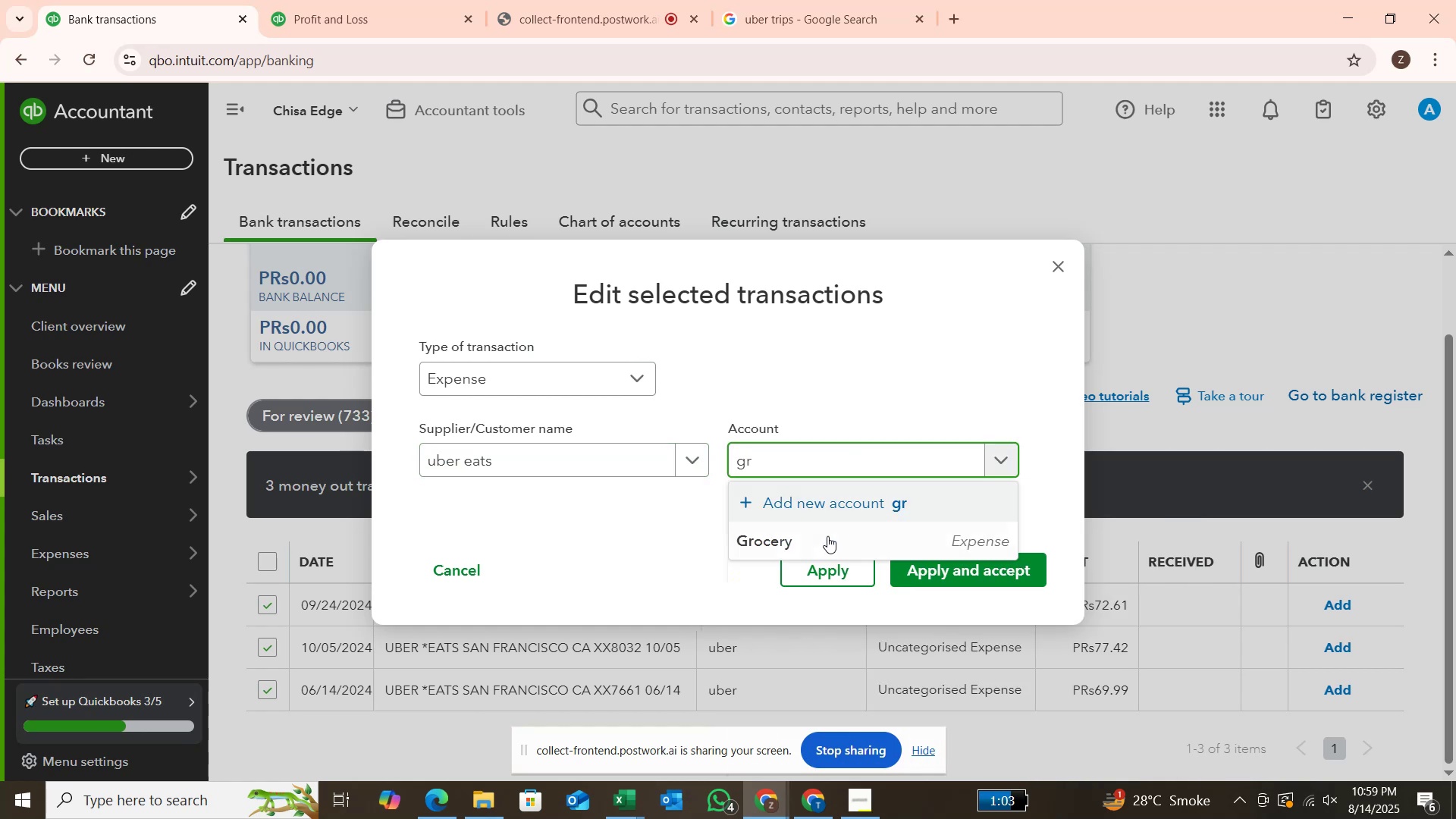 
left_click([827, 539])
 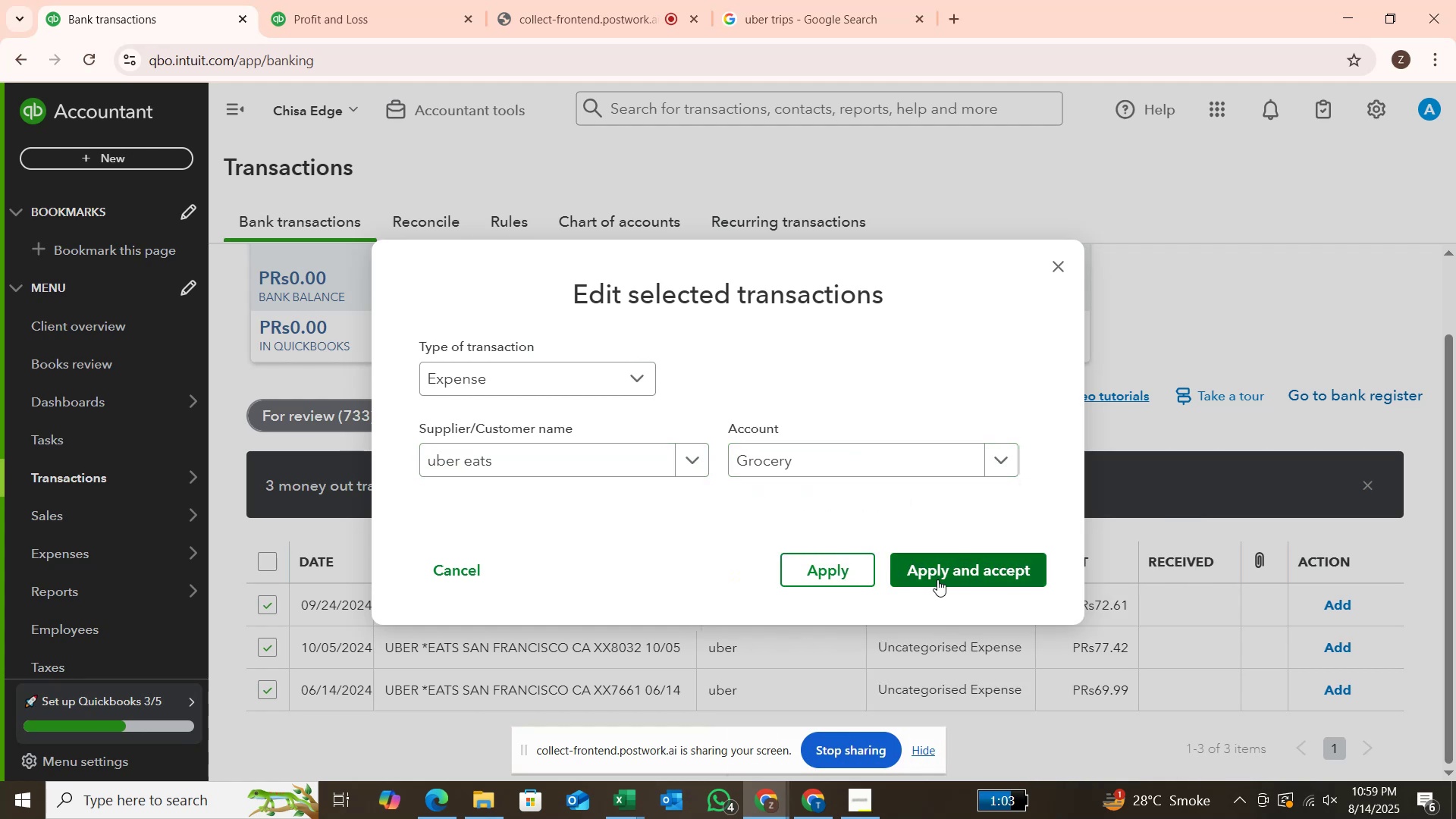 
left_click([937, 579])
 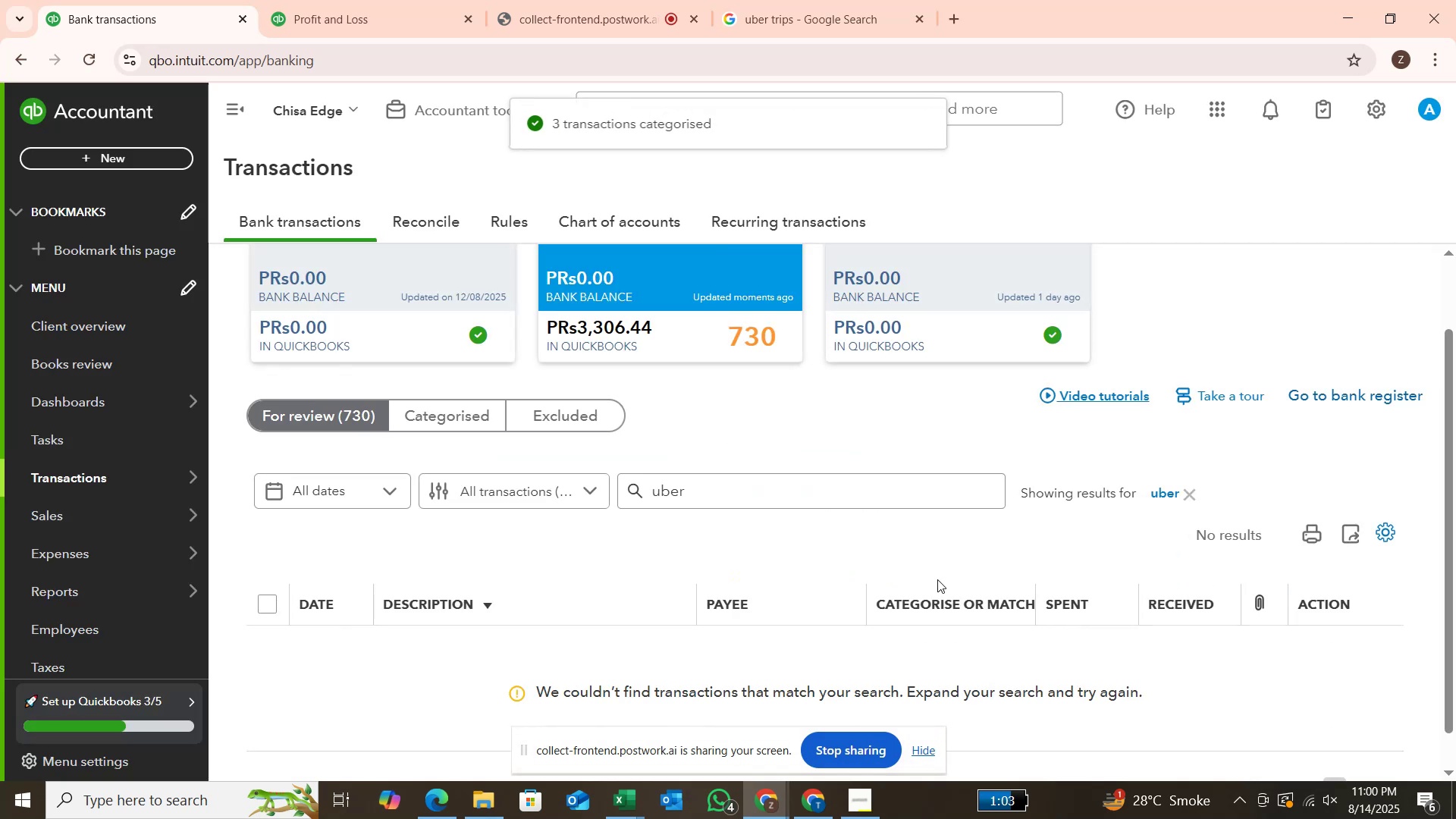 
scroll: coordinate [937, 579], scroll_direction: down, amount: 1.0
 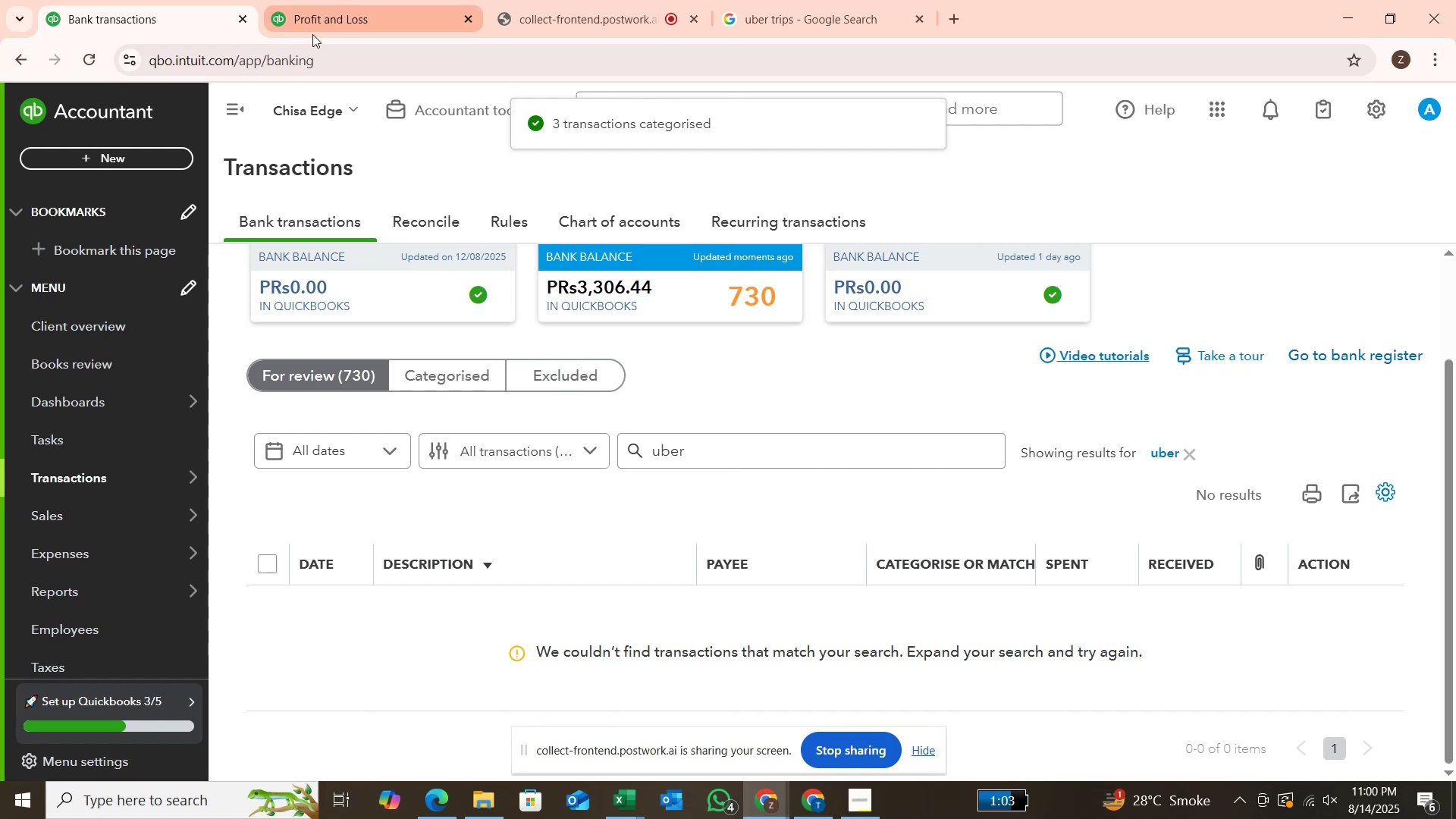 
left_click([316, 21])
 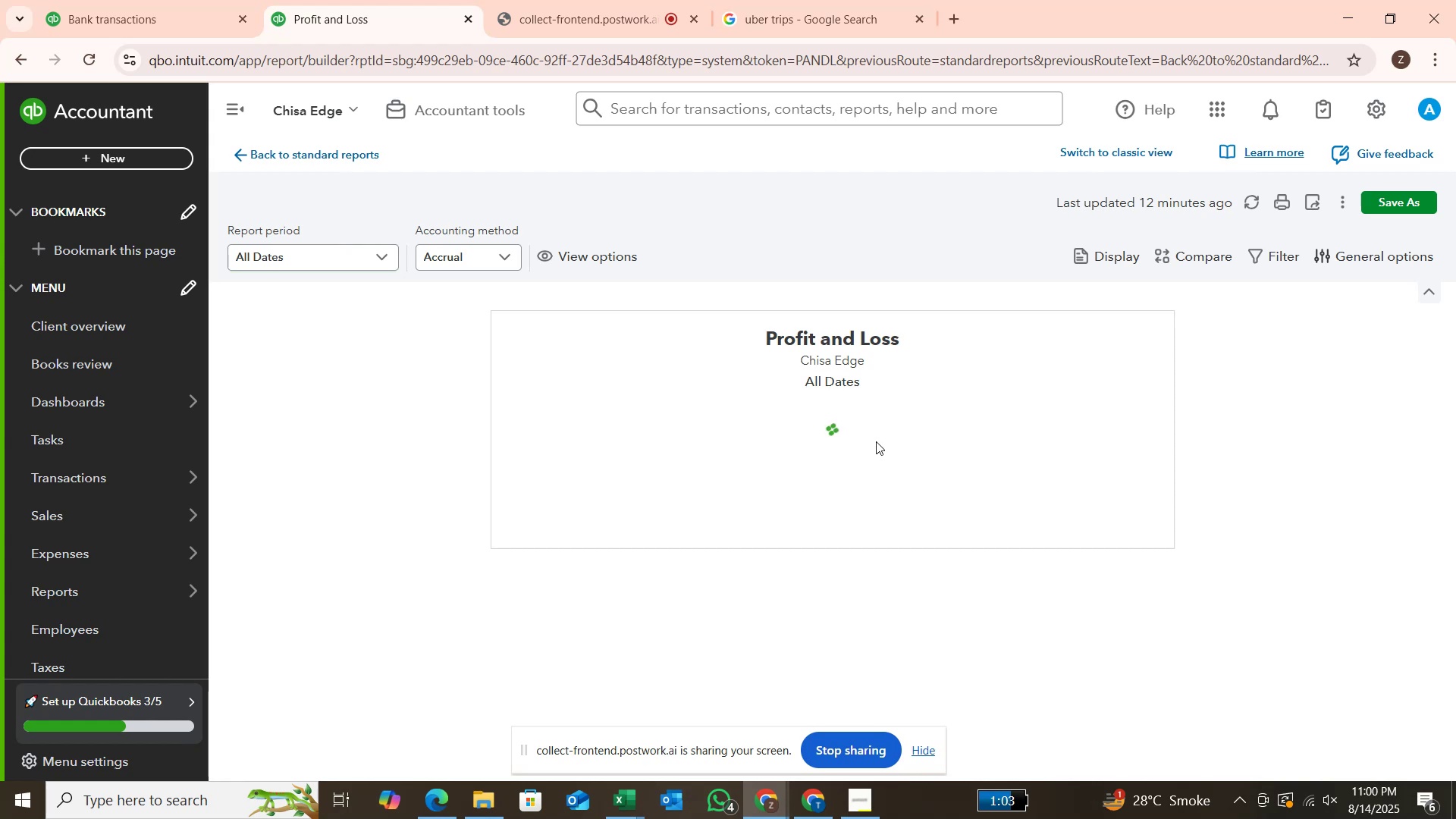 
wait(14.61)
 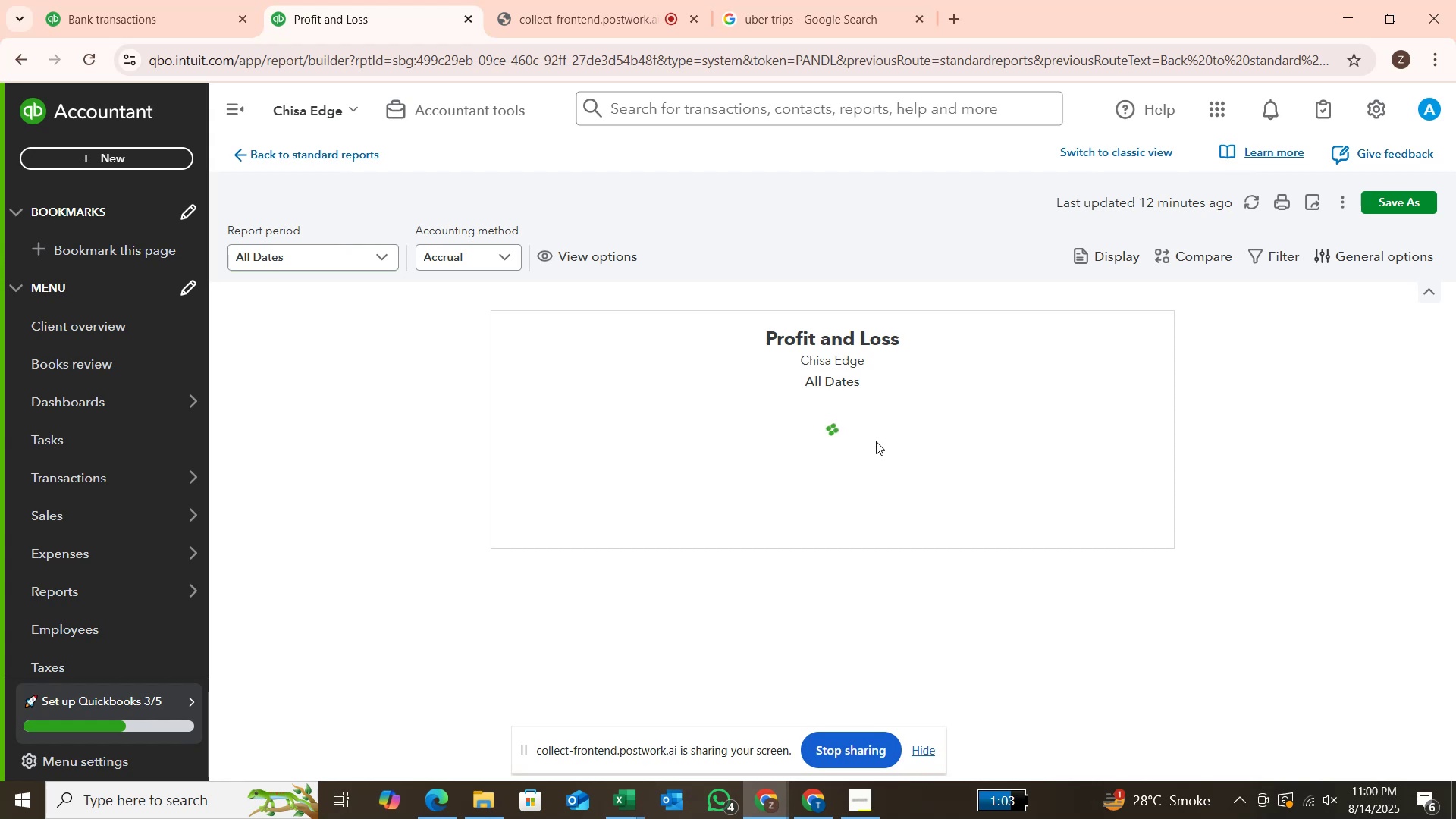 
scroll: coordinate [984, 580], scroll_direction: down, amount: 1.0
 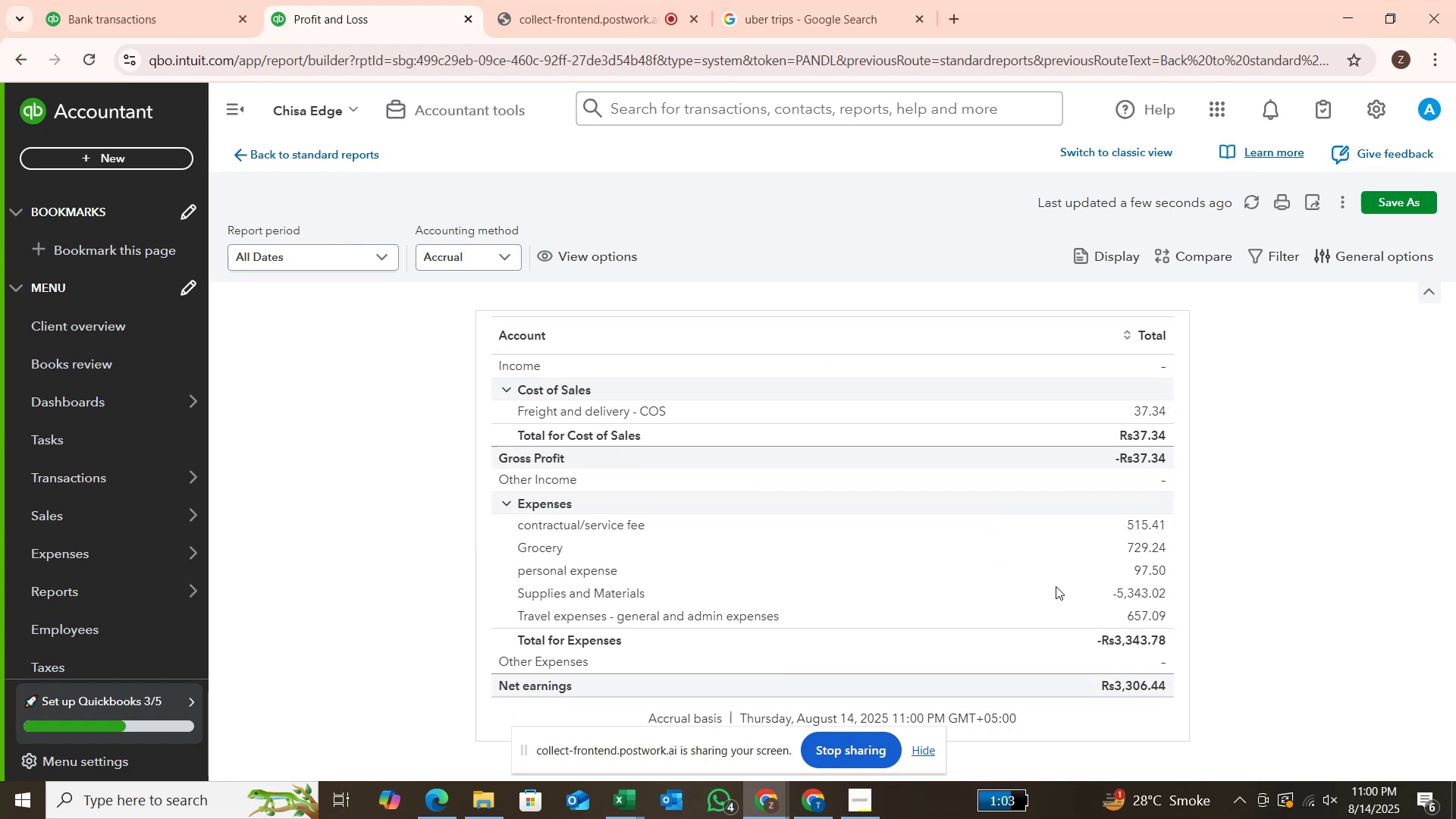 
mouse_move([1103, 581])
 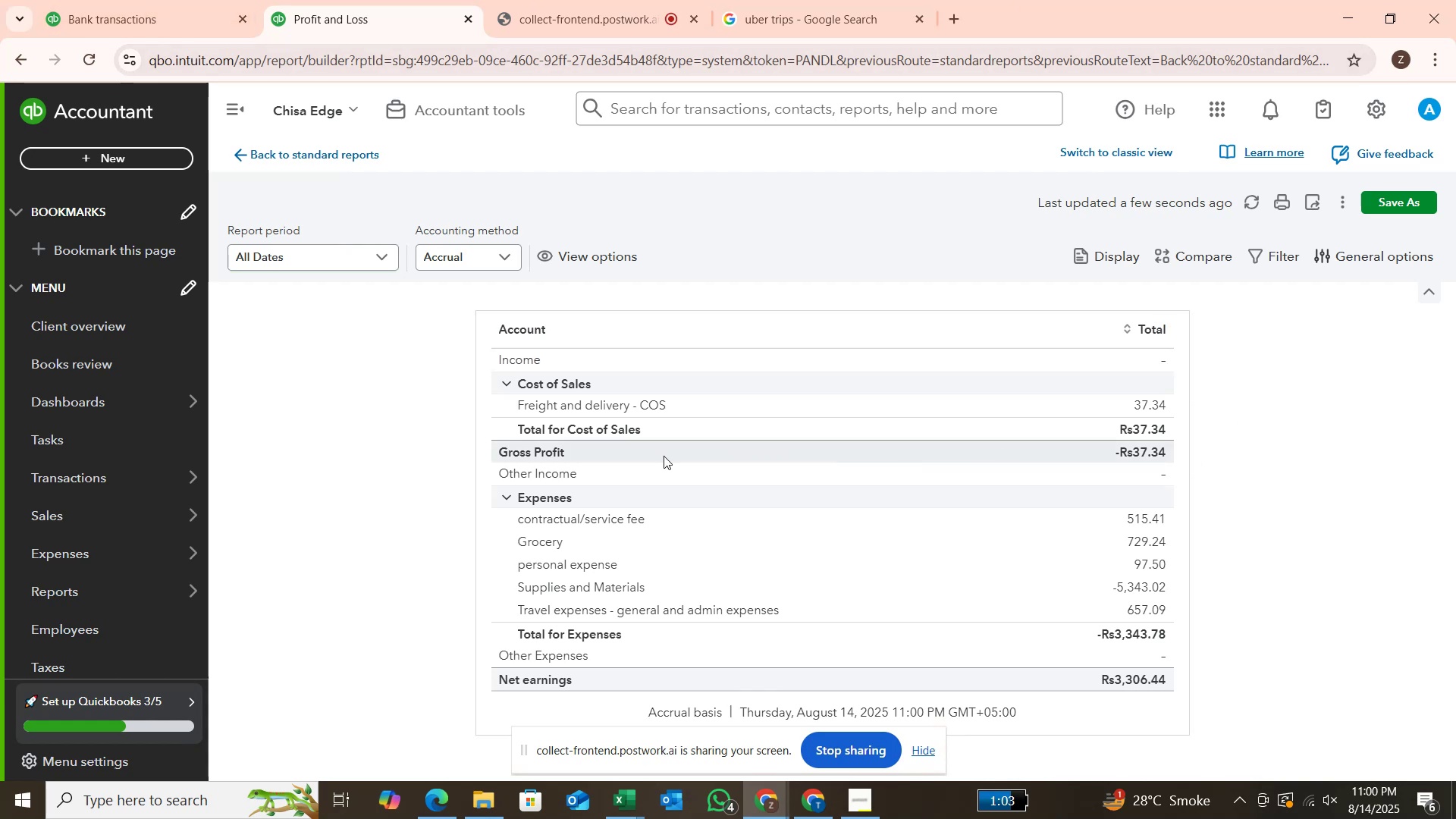 
wait(26.56)
 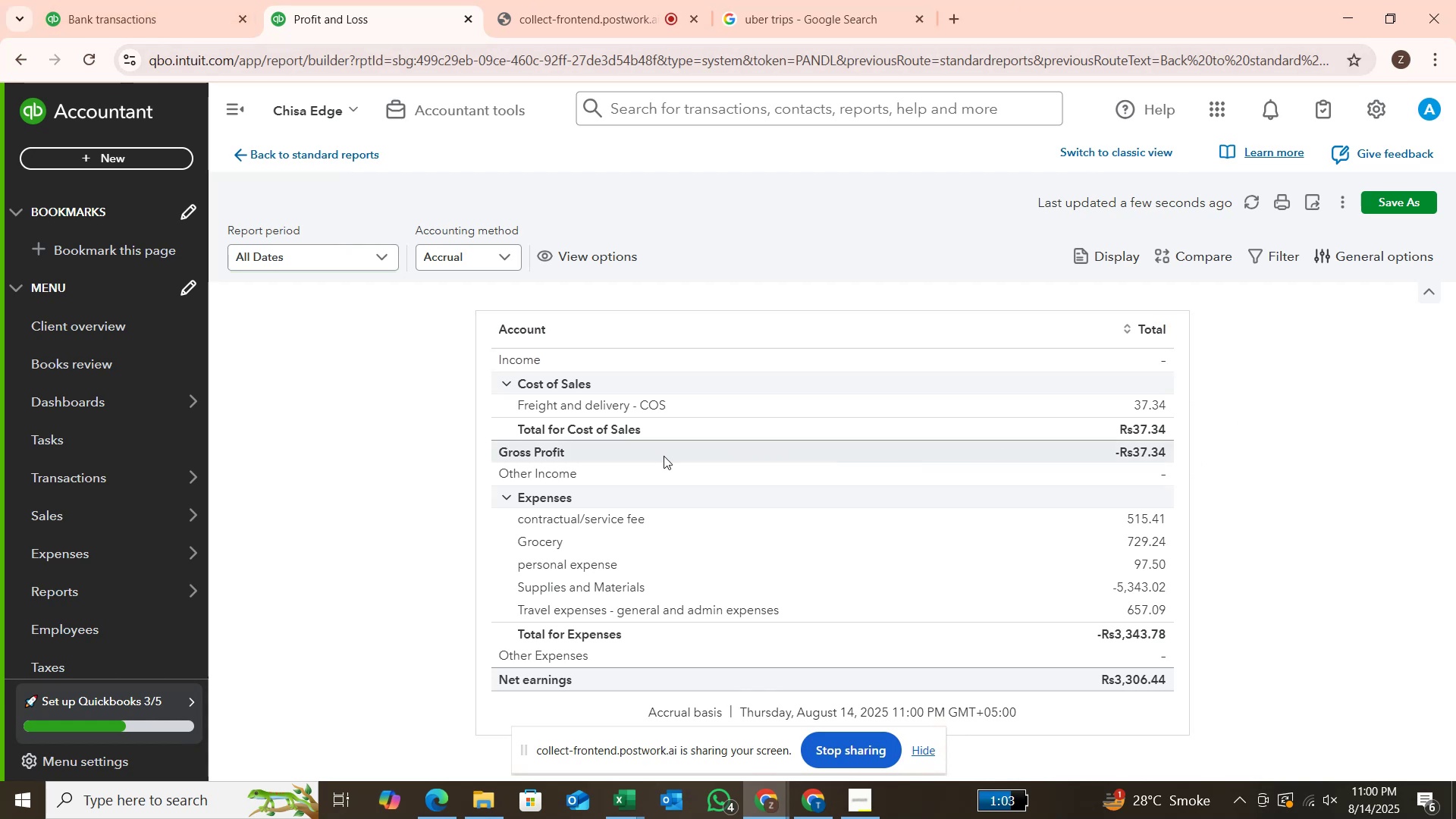 
scroll: coordinate [652, 505], scroll_direction: up, amount: 1.0
 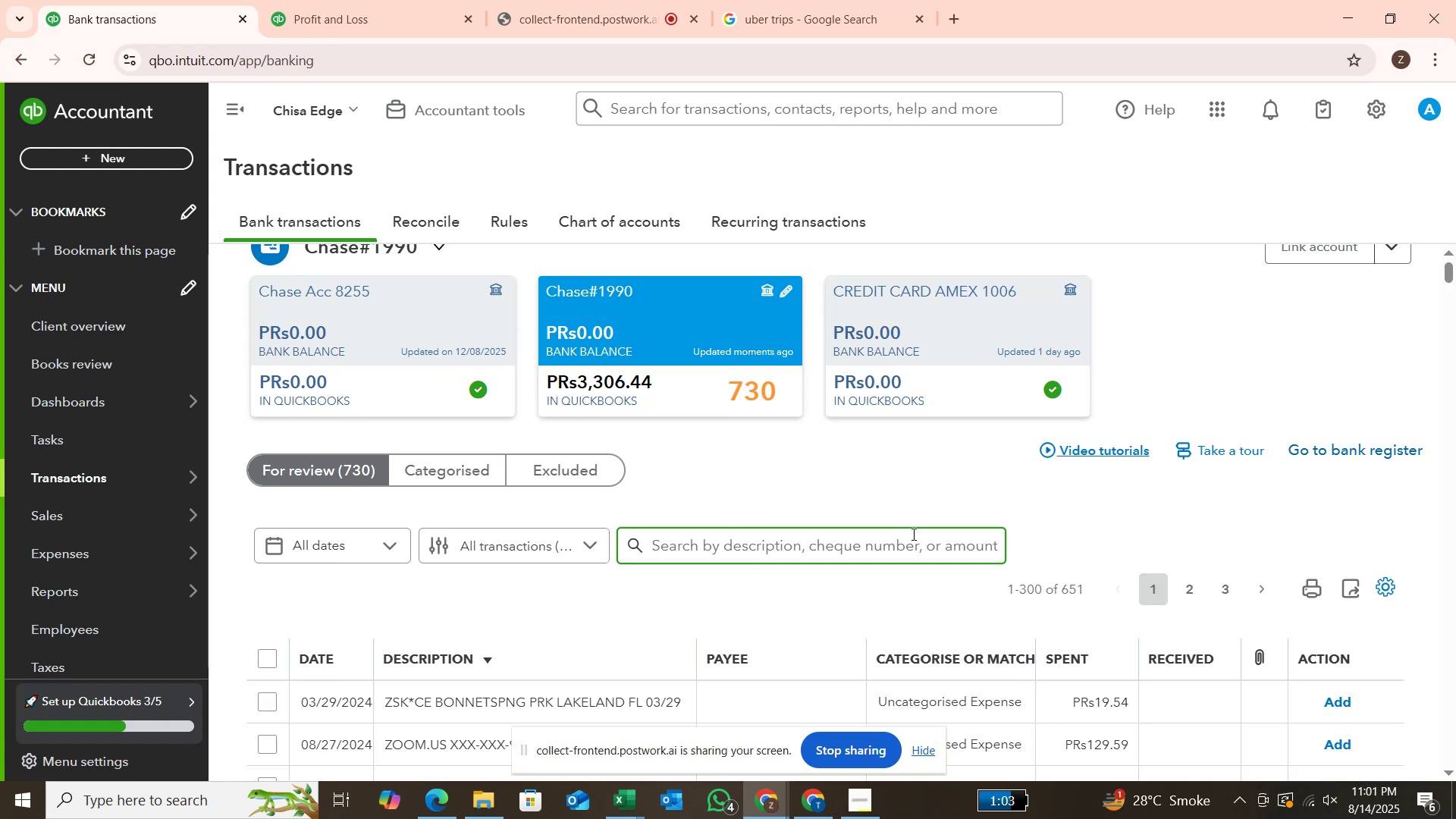 
wait(17.54)
 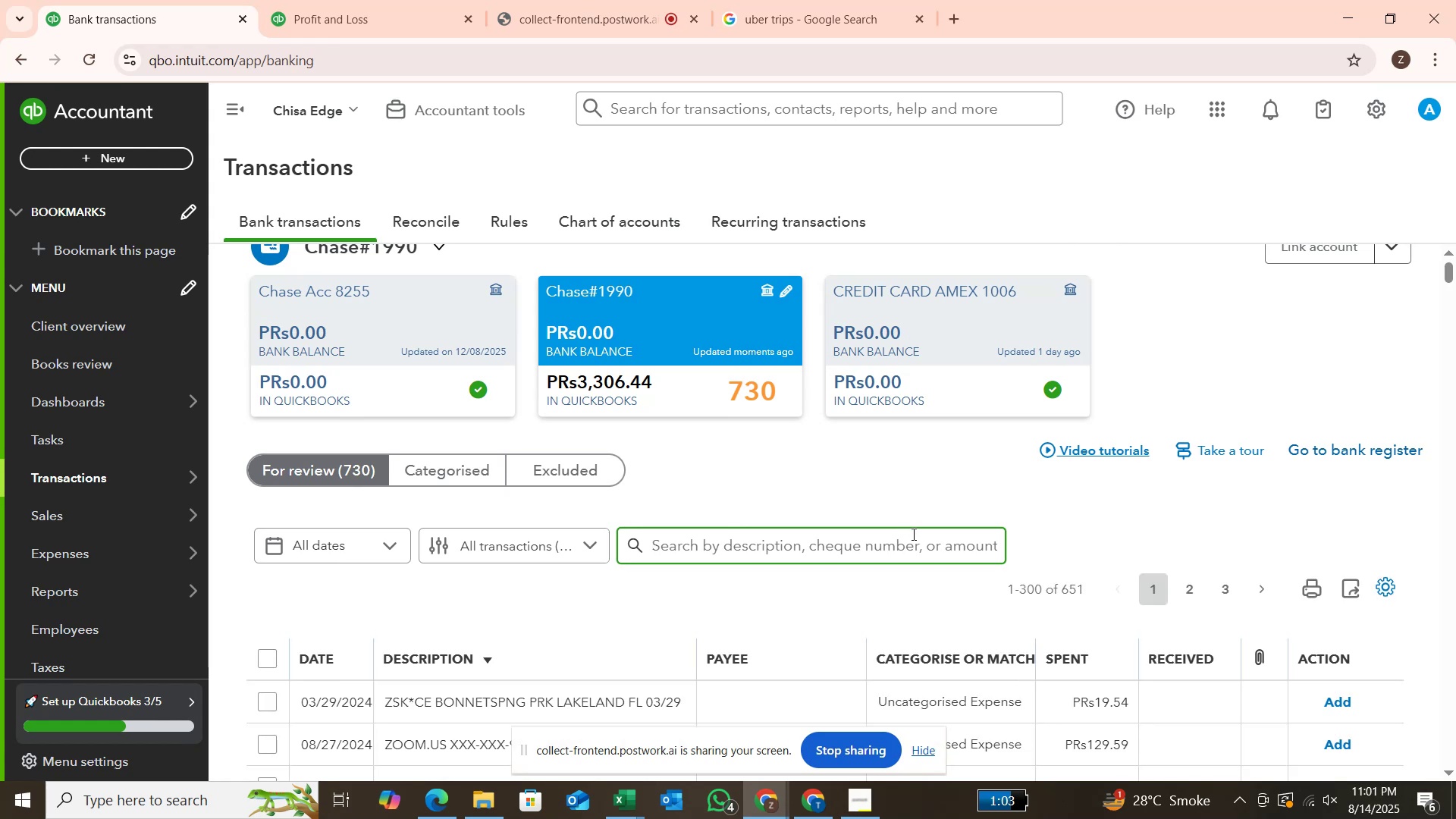 
scroll: coordinate [912, 537], scroll_direction: down, amount: 4.0
 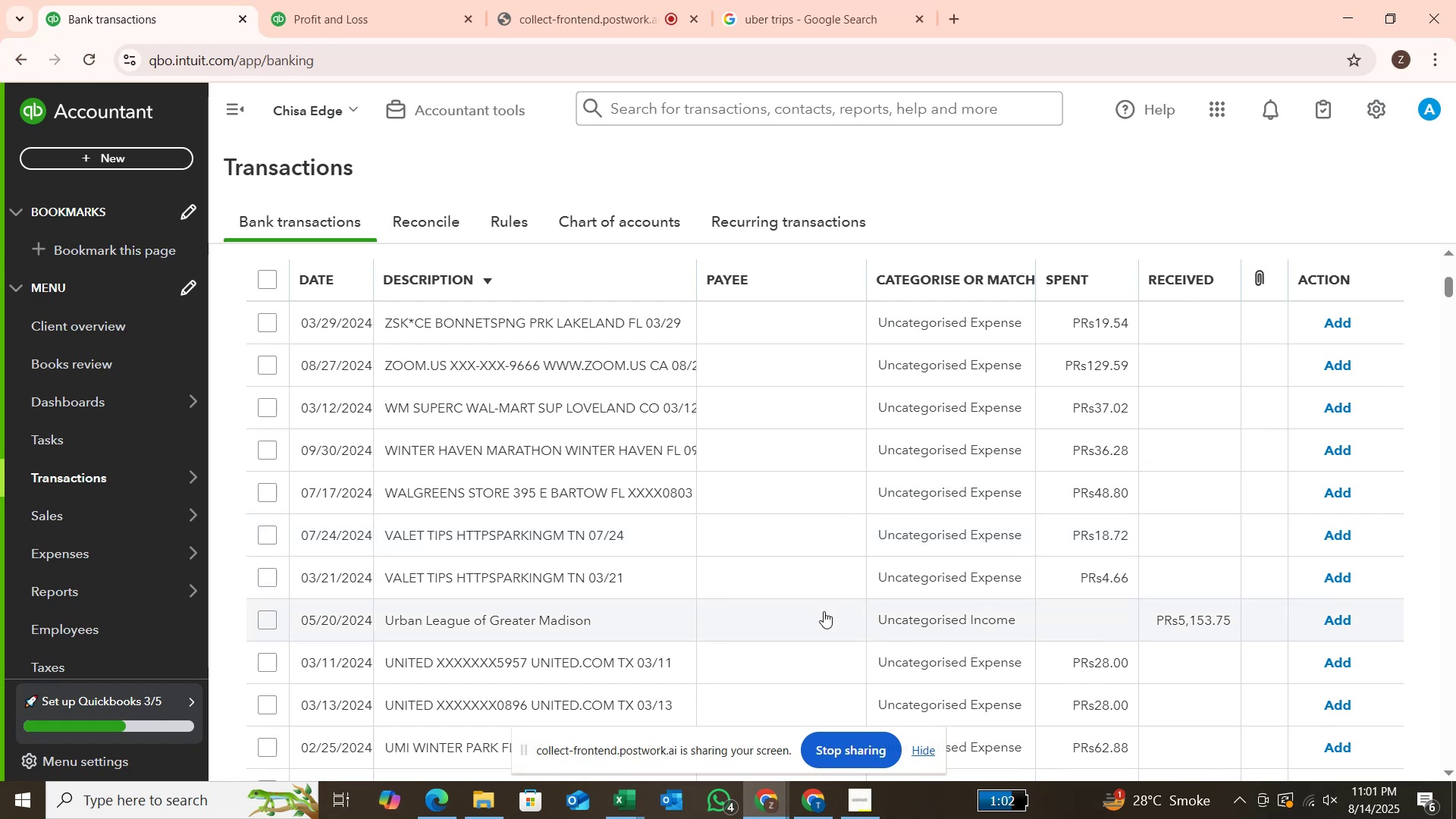 
wait(12.67)
 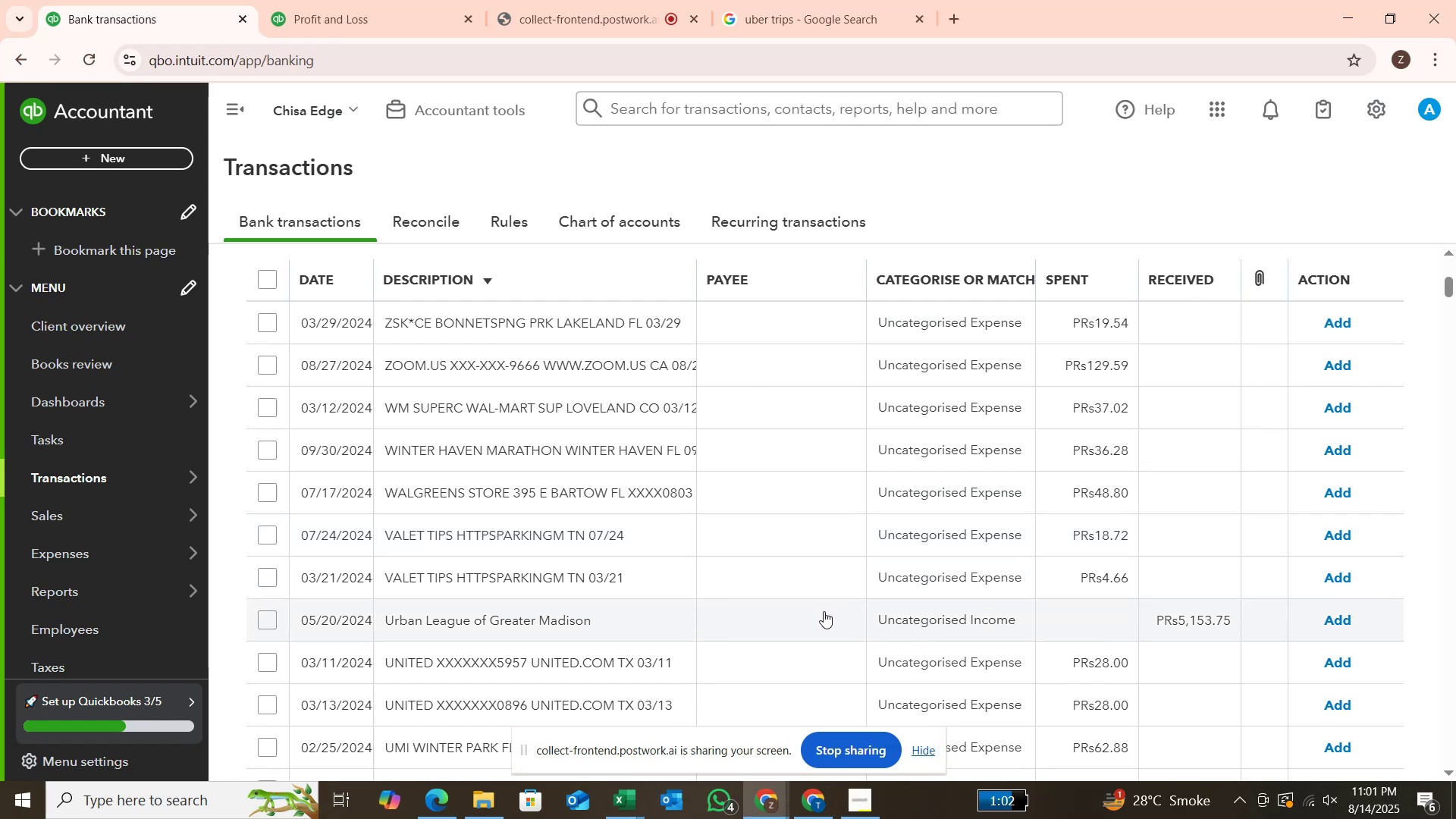 
mouse_move([999, 786])
 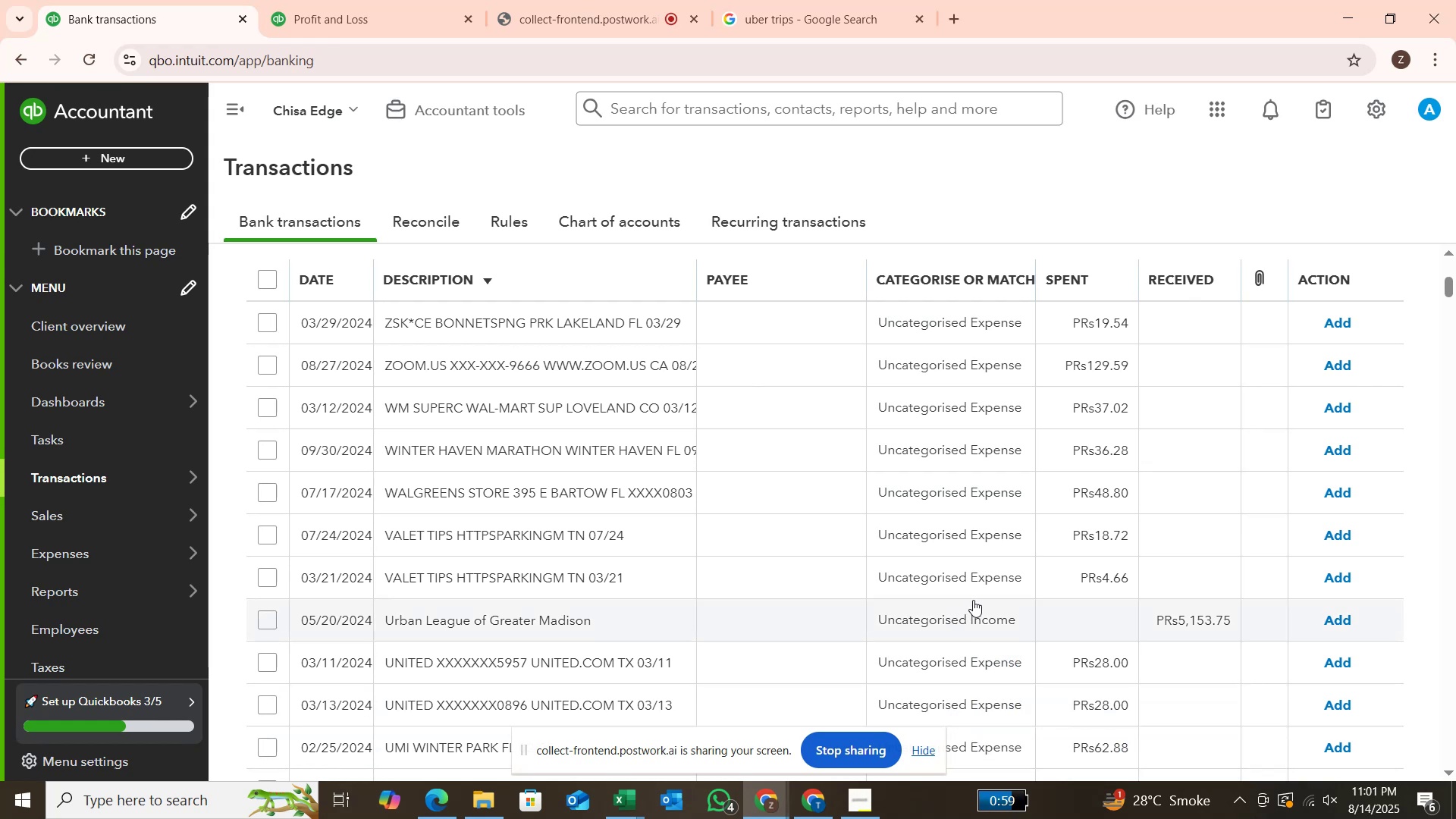 
scroll: coordinate [974, 602], scroll_direction: down, amount: 3.0
 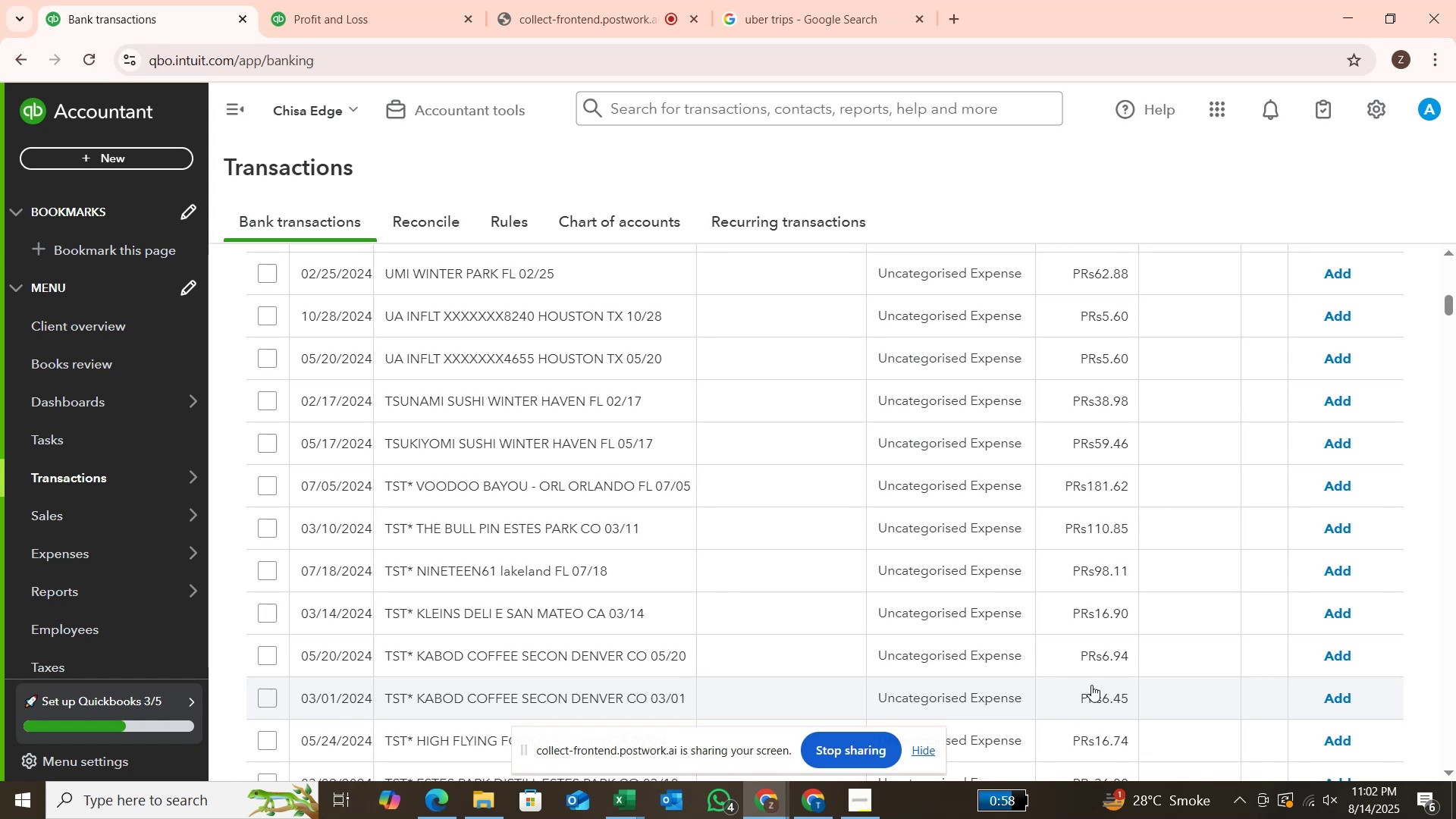 
wait(53.38)
 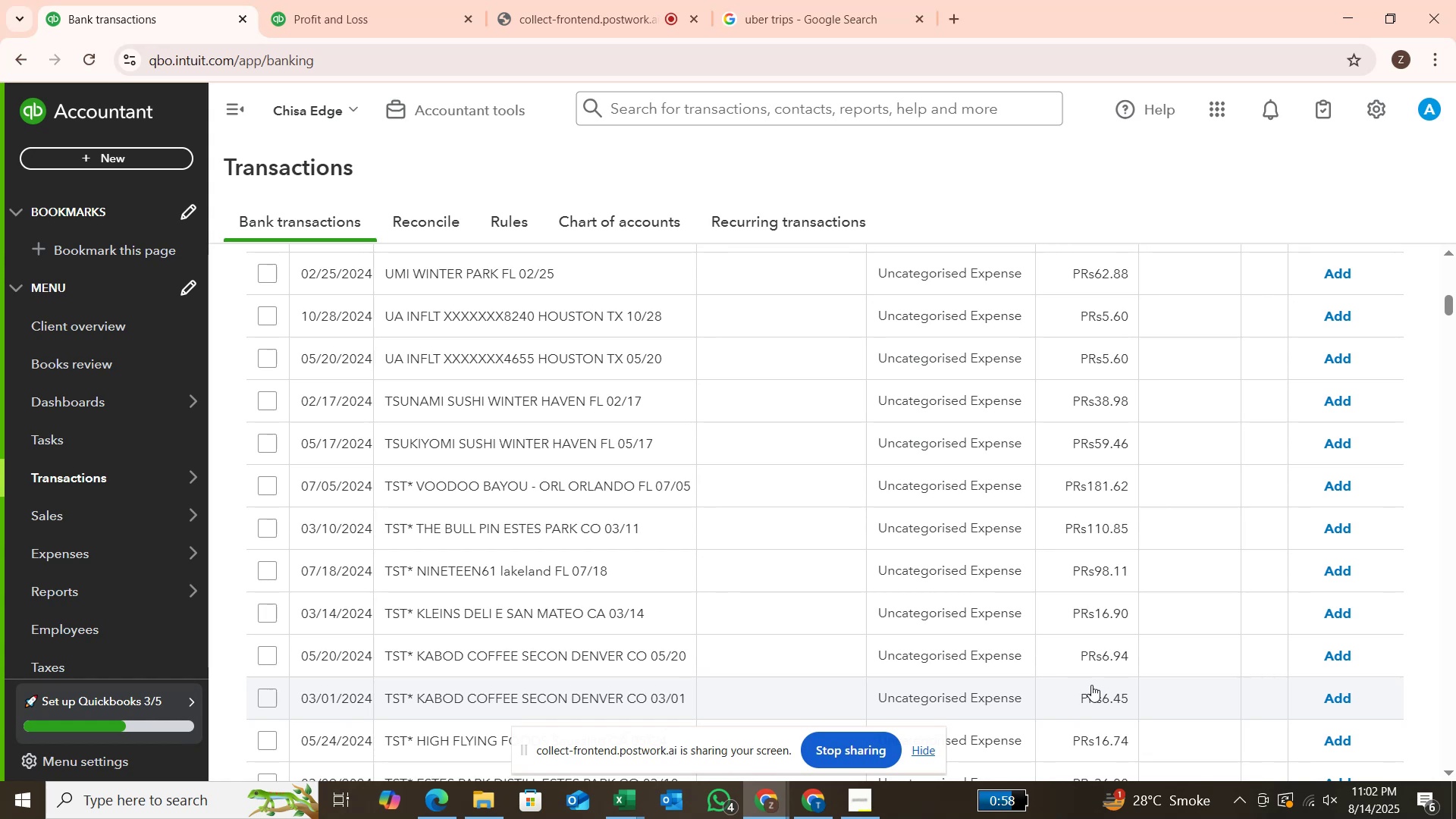 
mouse_move([1297, 805])
 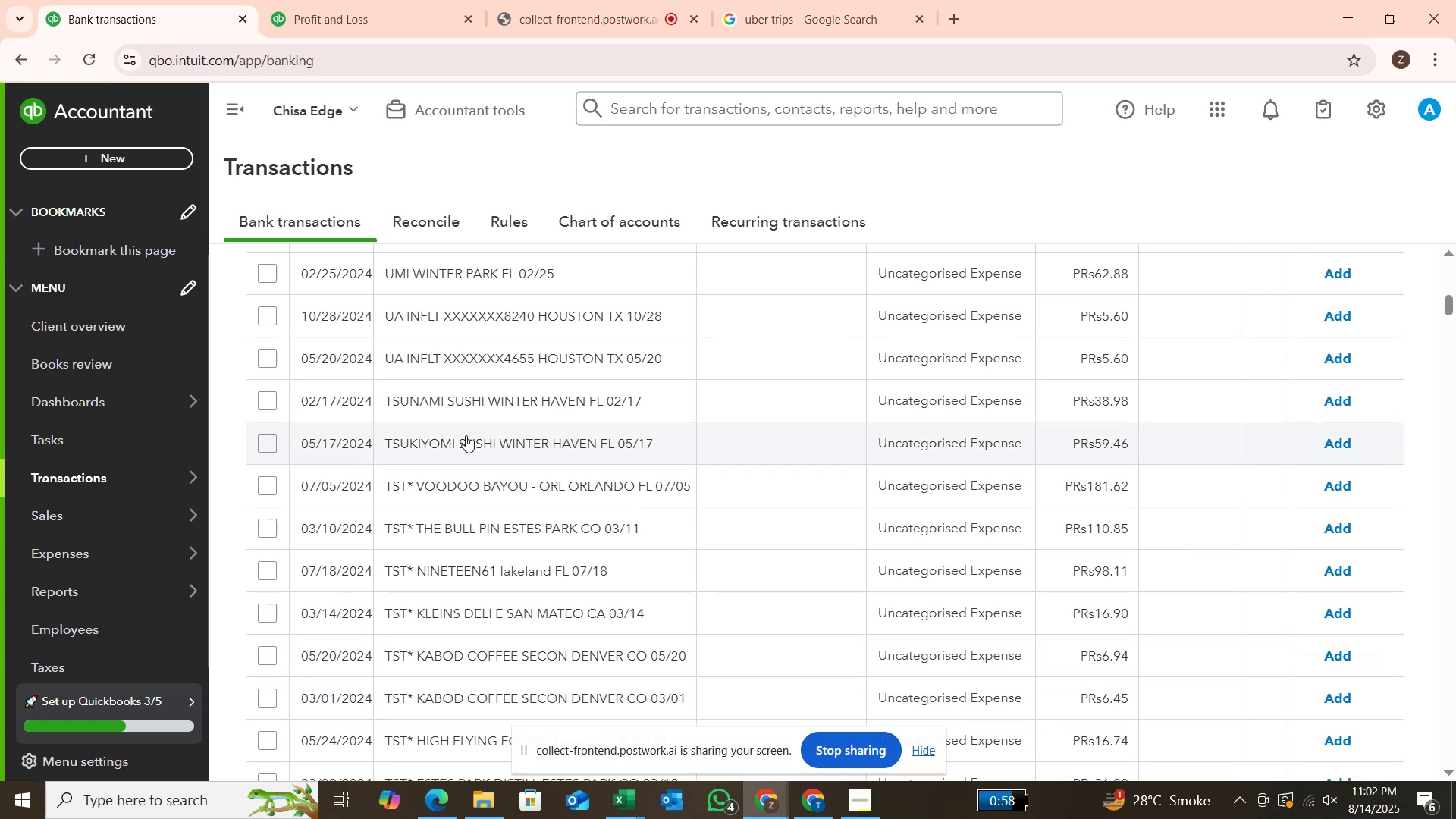 
mouse_move([655, 814])
 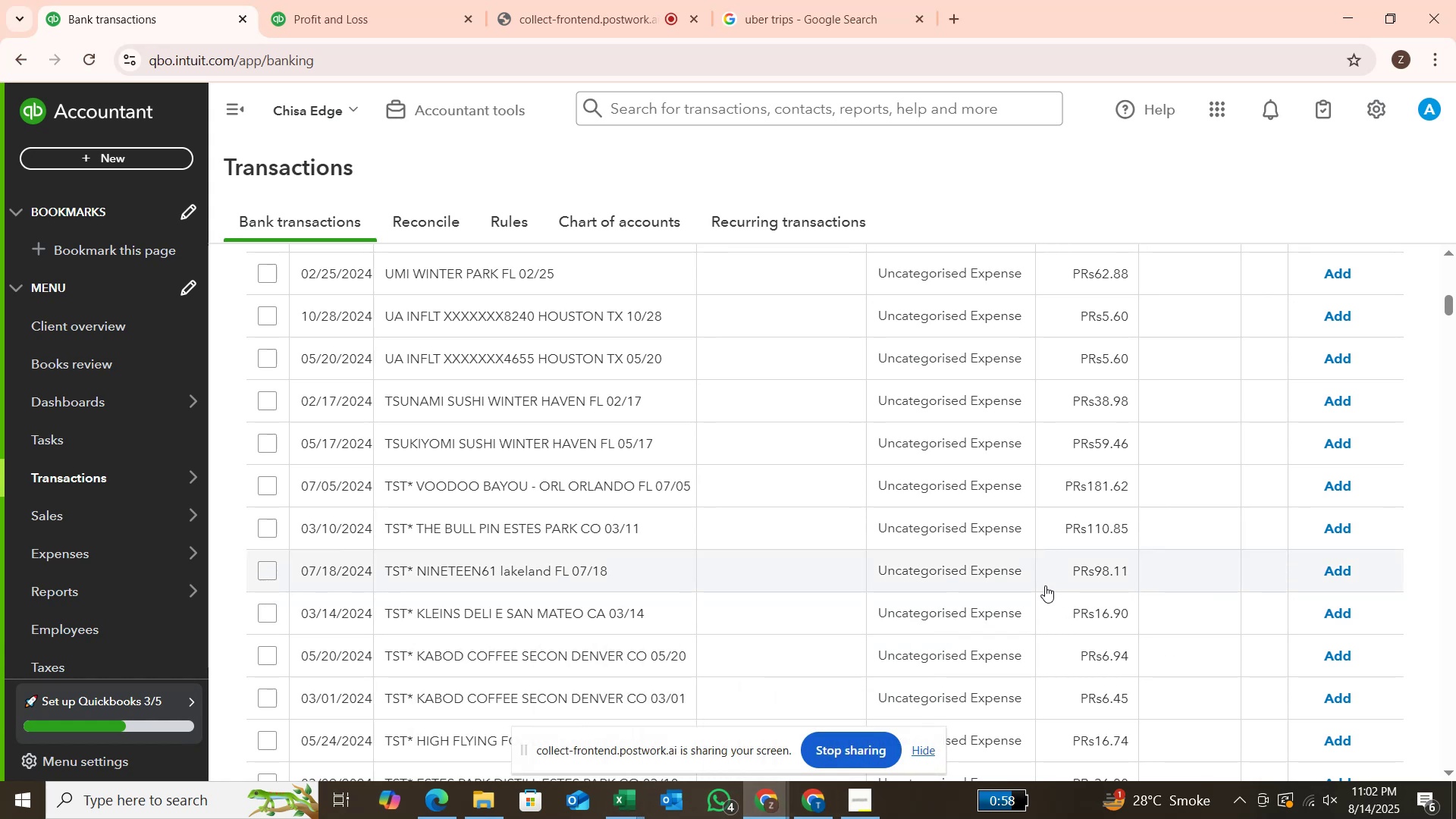 
scroll: coordinate [1022, 614], scroll_direction: down, amount: 10.0
 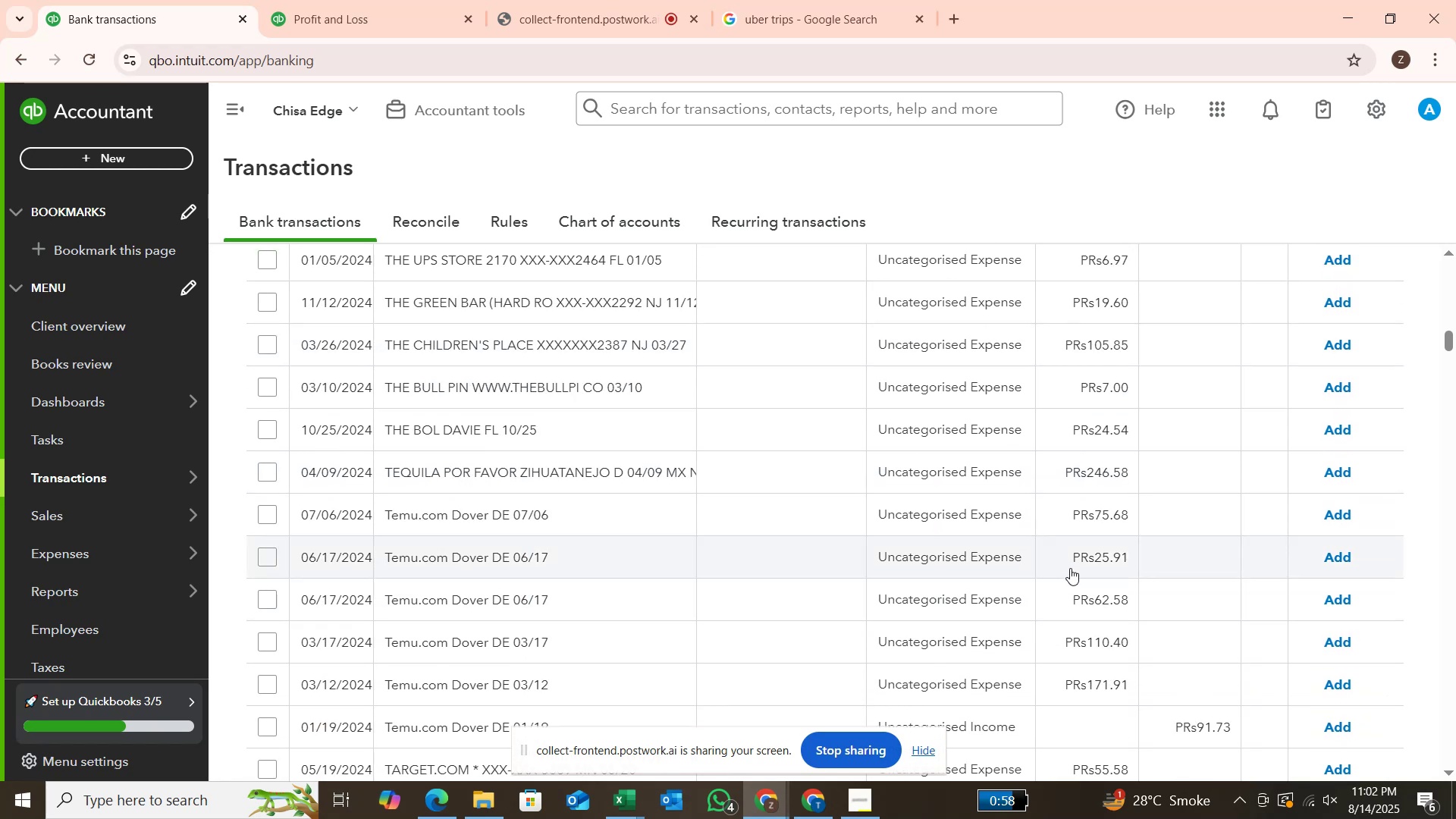 
scroll: coordinate [1096, 552], scroll_direction: down, amount: 1.0
 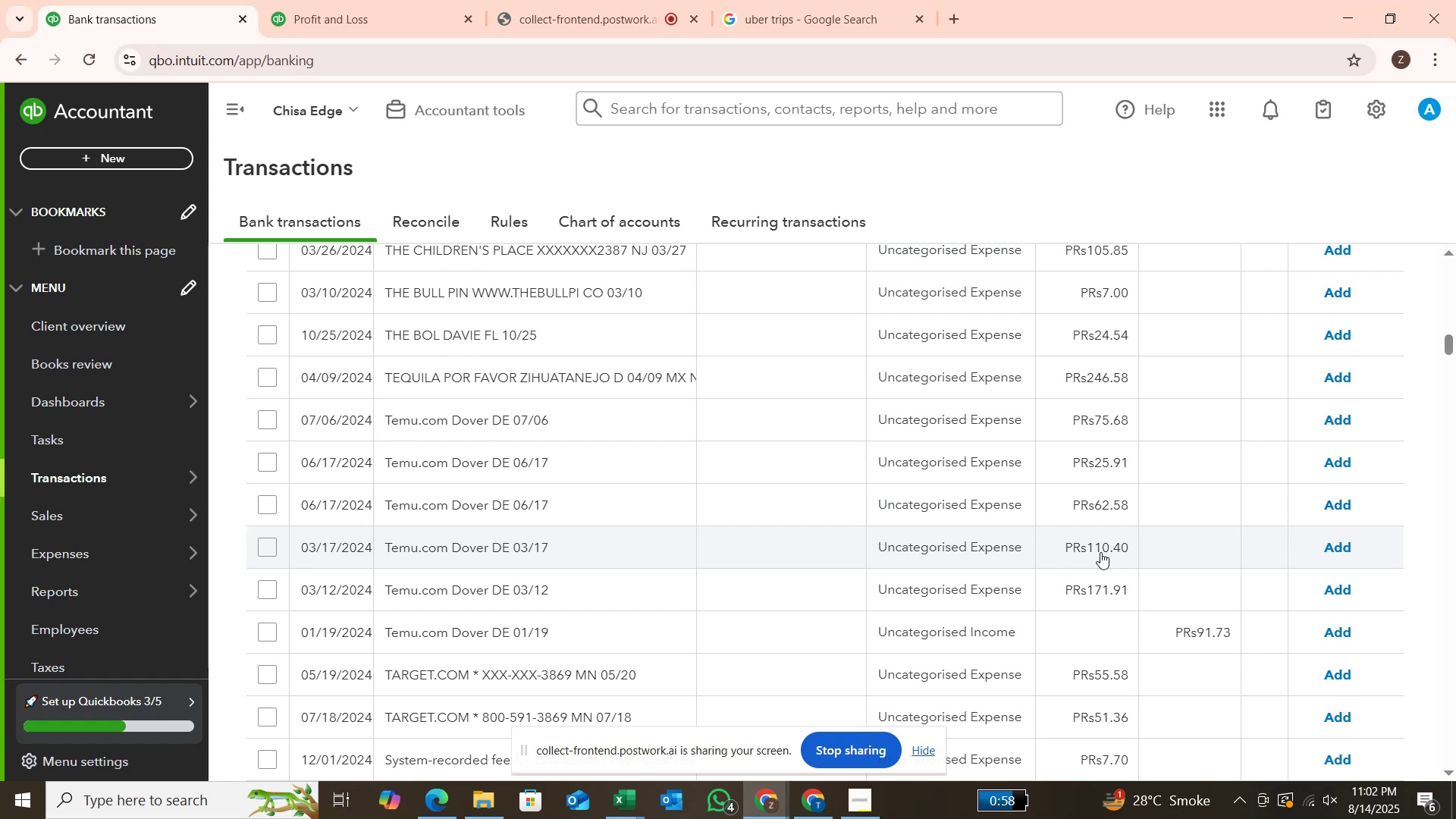 
wait(12.79)
 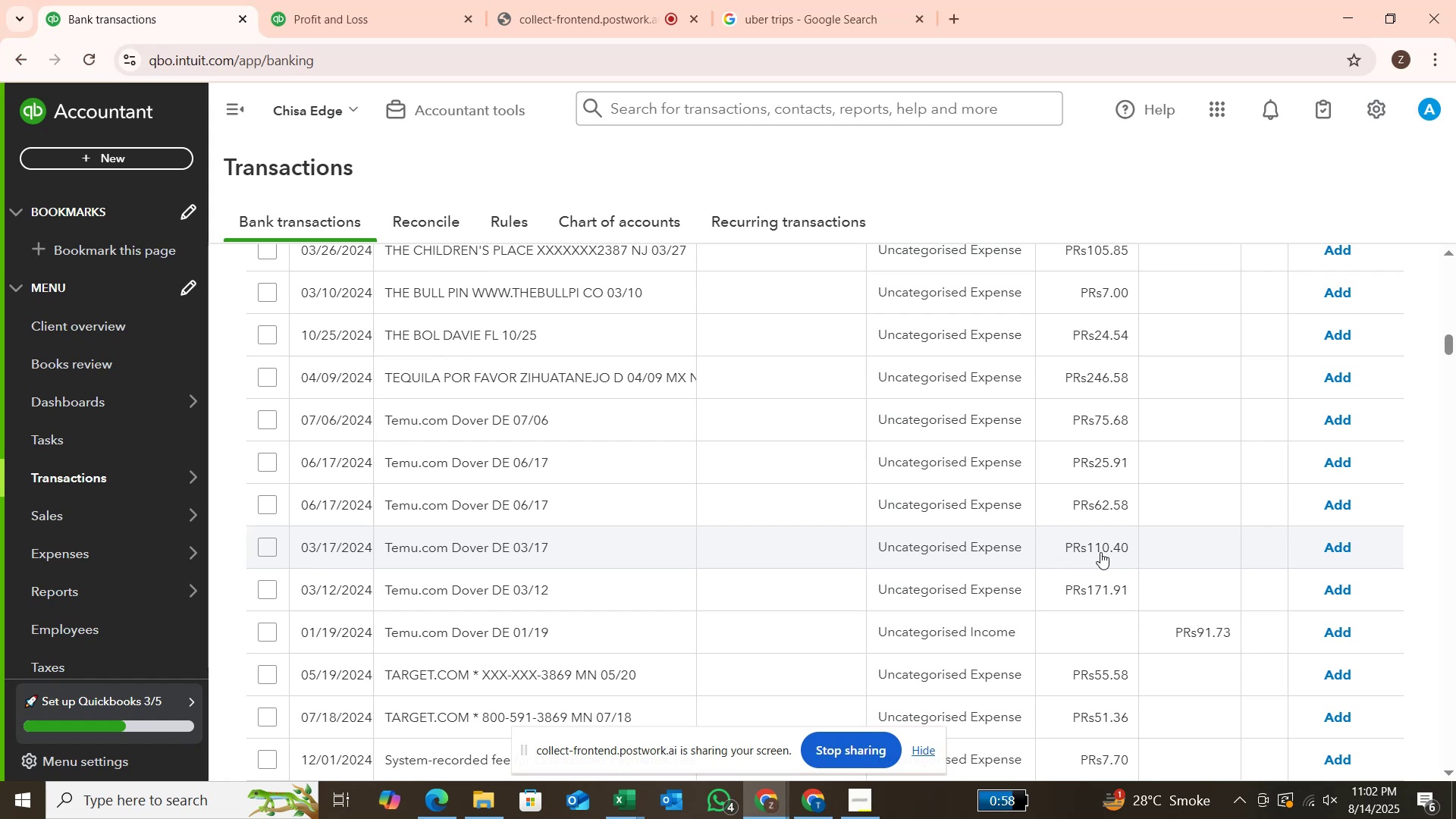 
scroll: coordinate [1086, 609], scroll_direction: down, amount: 3.0
 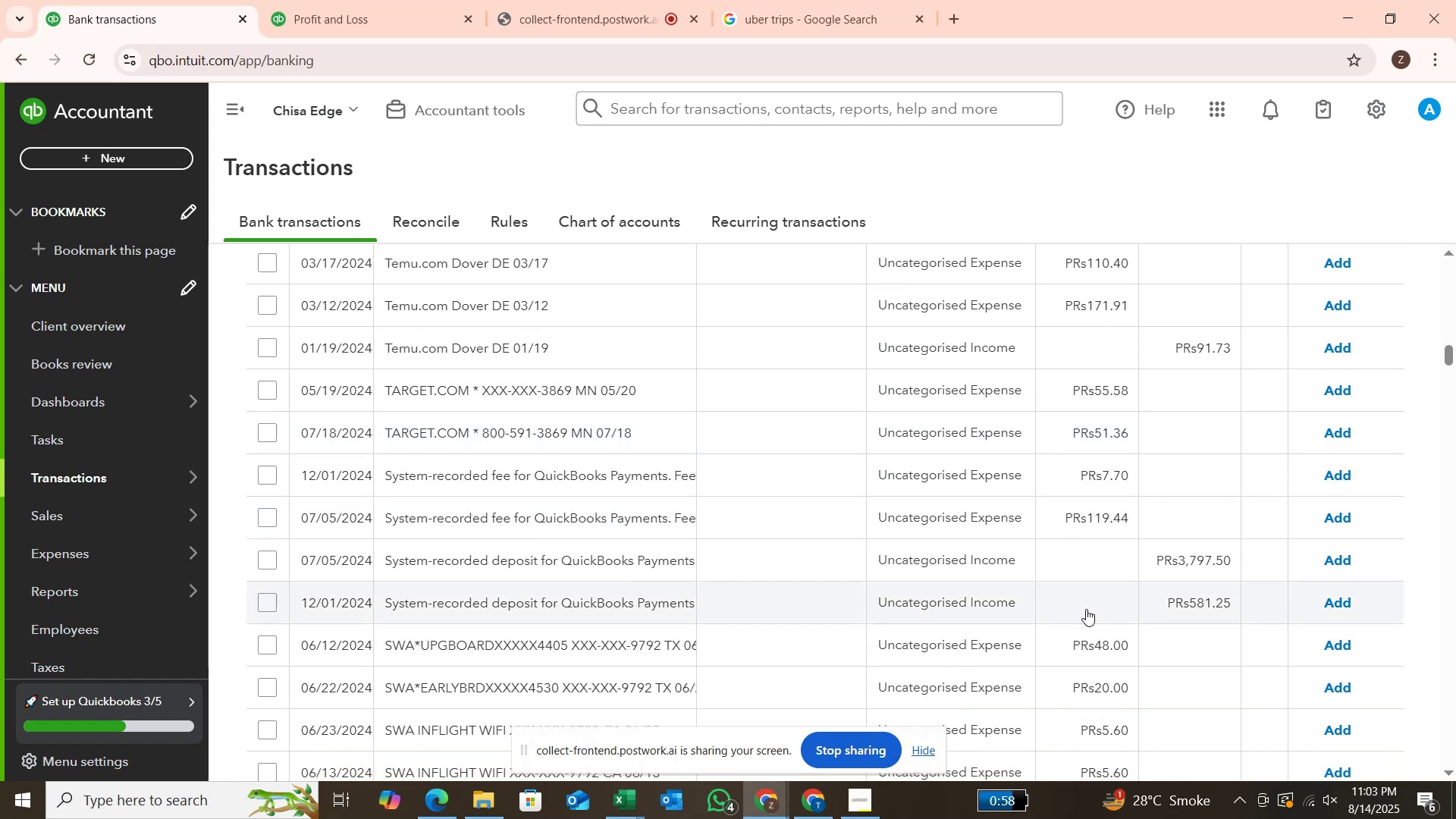 
scroll: coordinate [1087, 592], scroll_direction: up, amount: 10.0
 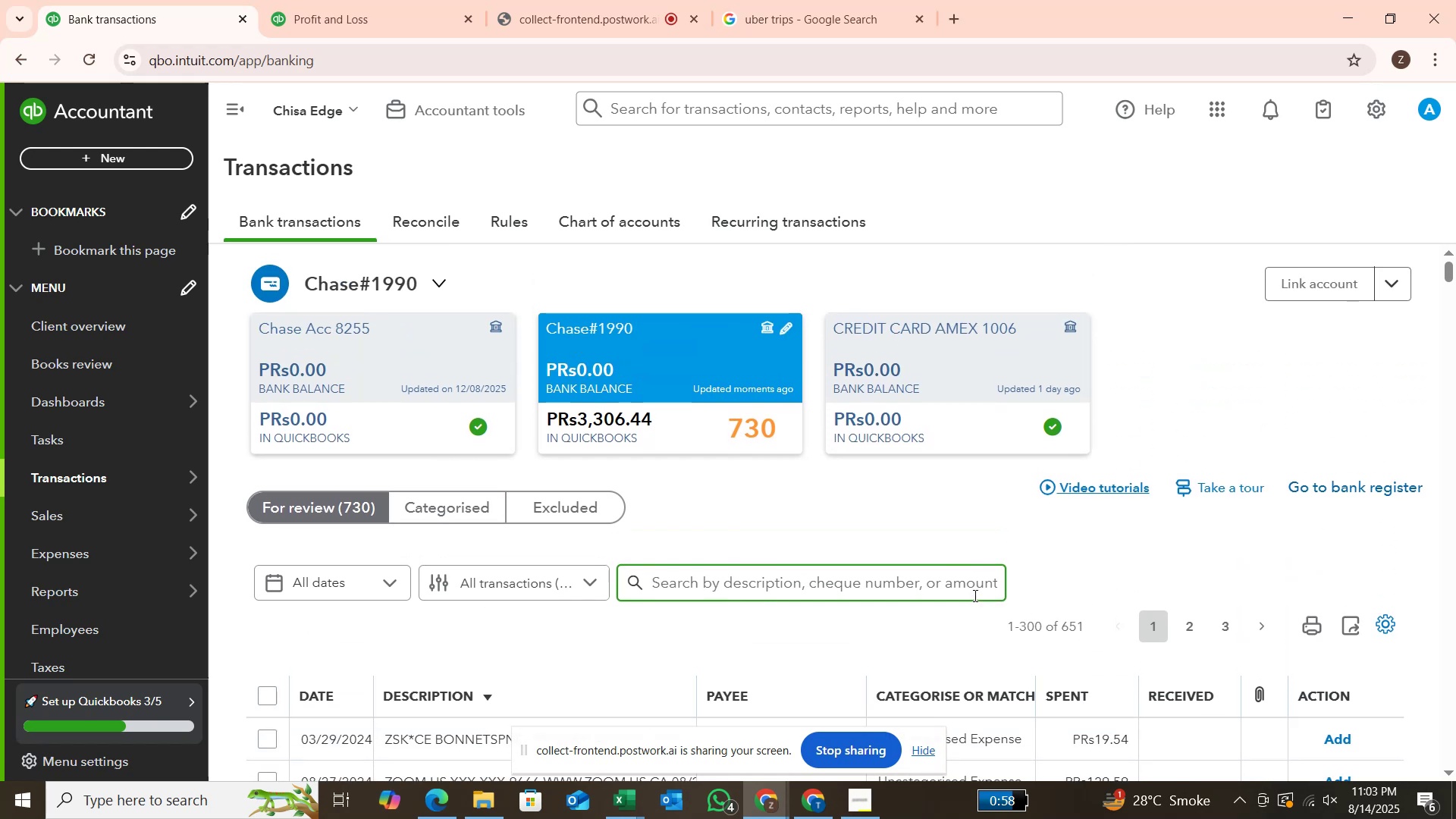 
left_click([974, 588])
 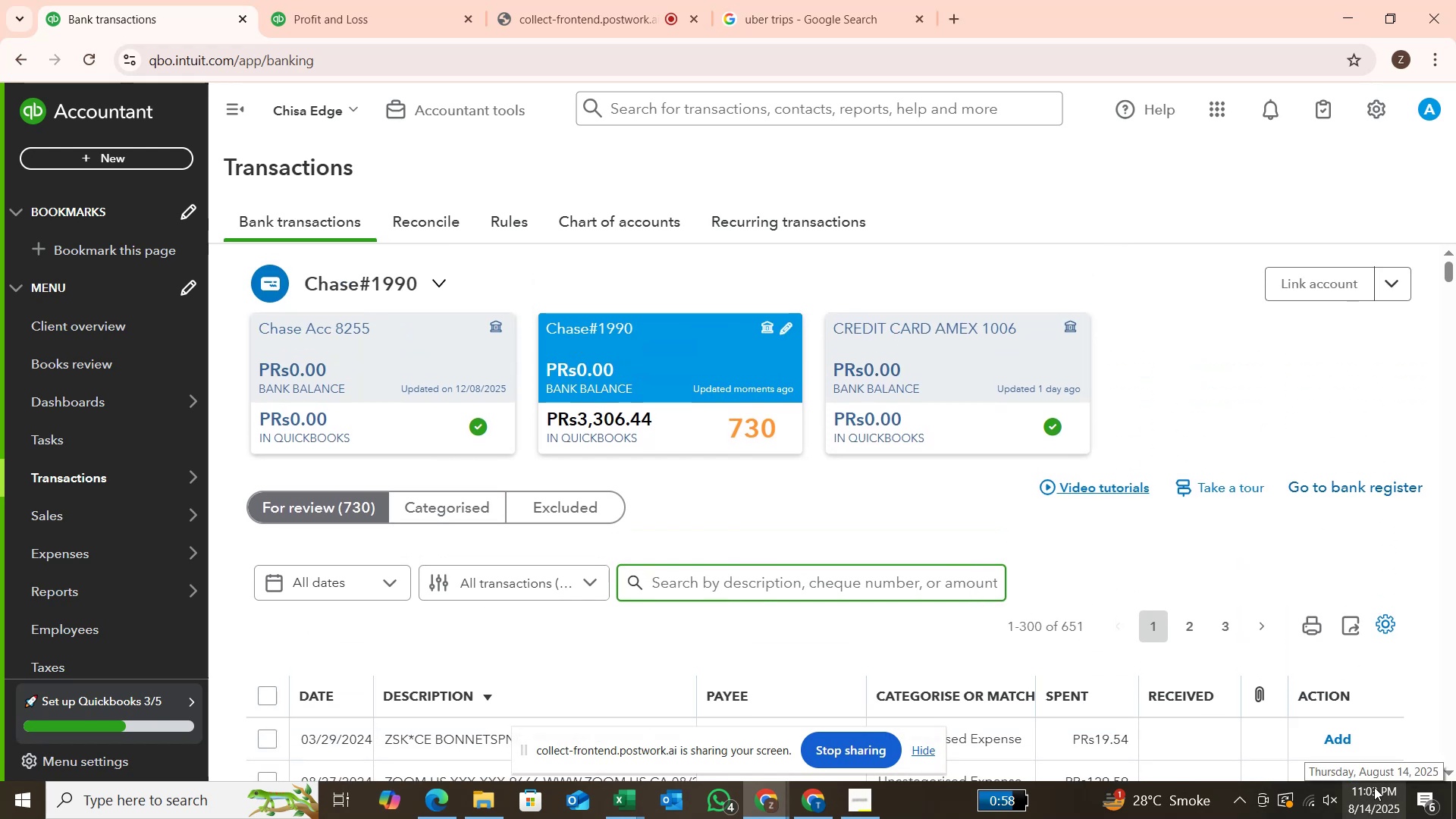 
type(TEMU)
 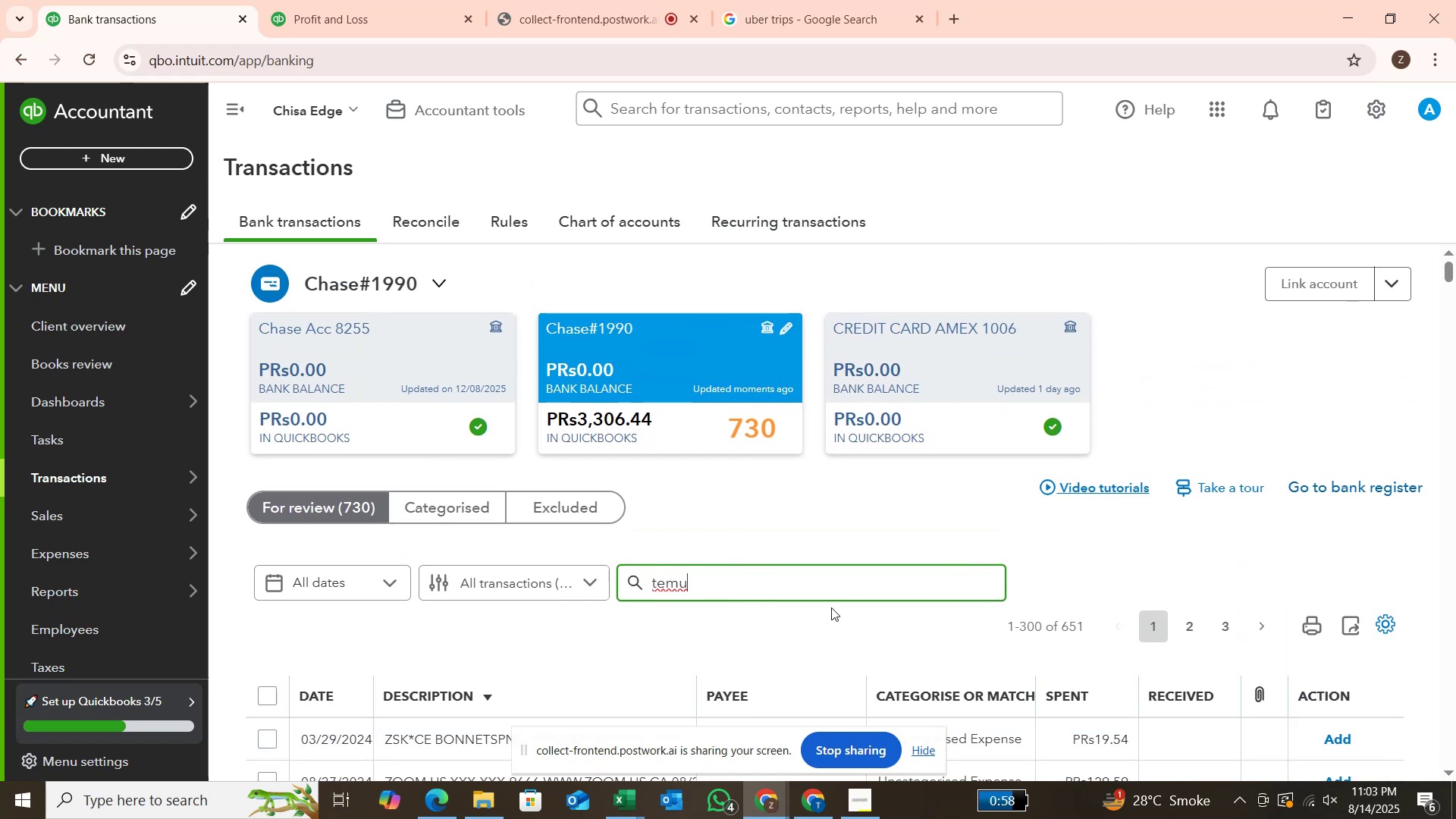 
key(Enter)
 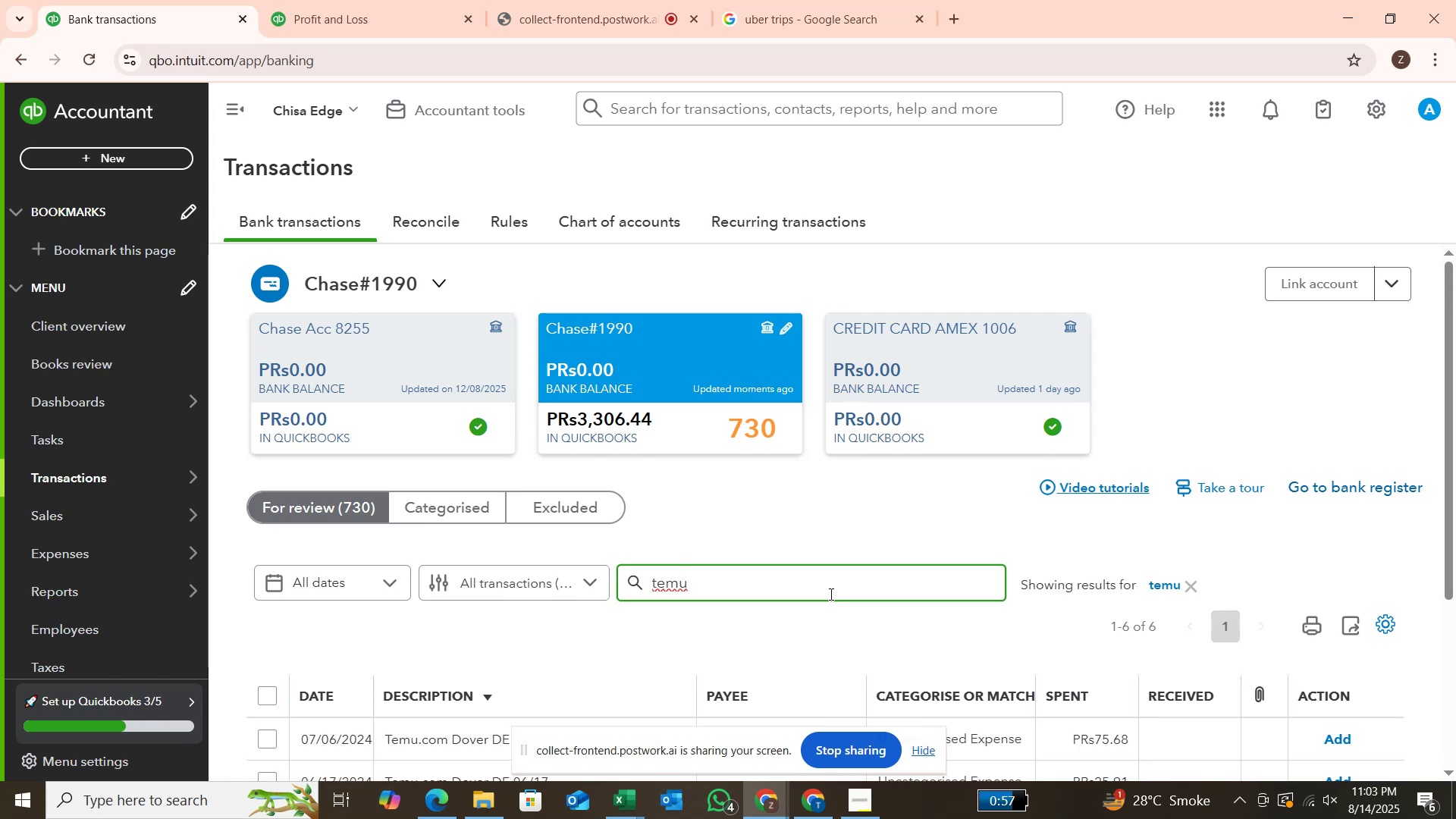 
scroll: coordinate [830, 594], scroll_direction: down, amount: 3.0
 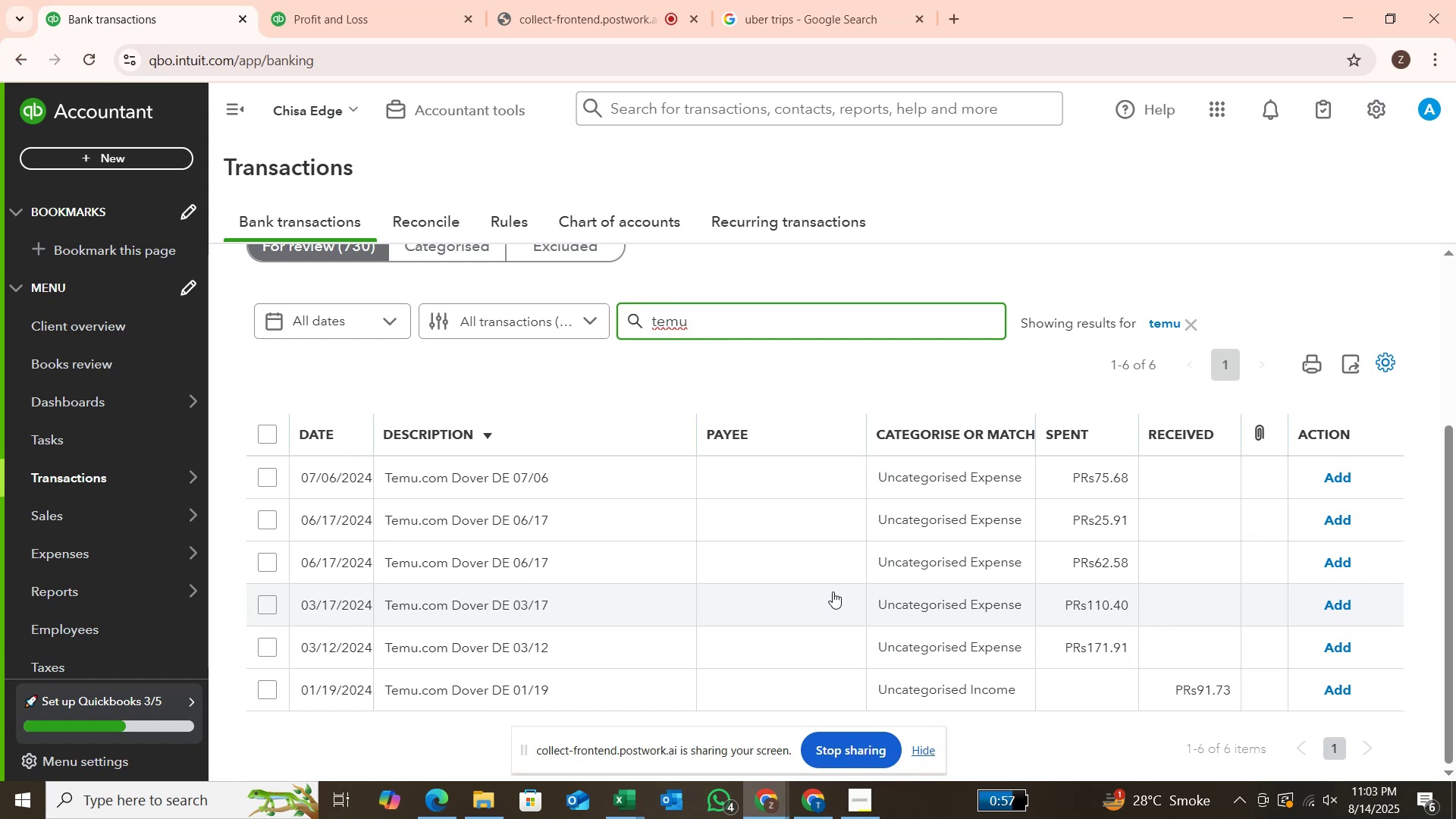 
wait(10.55)
 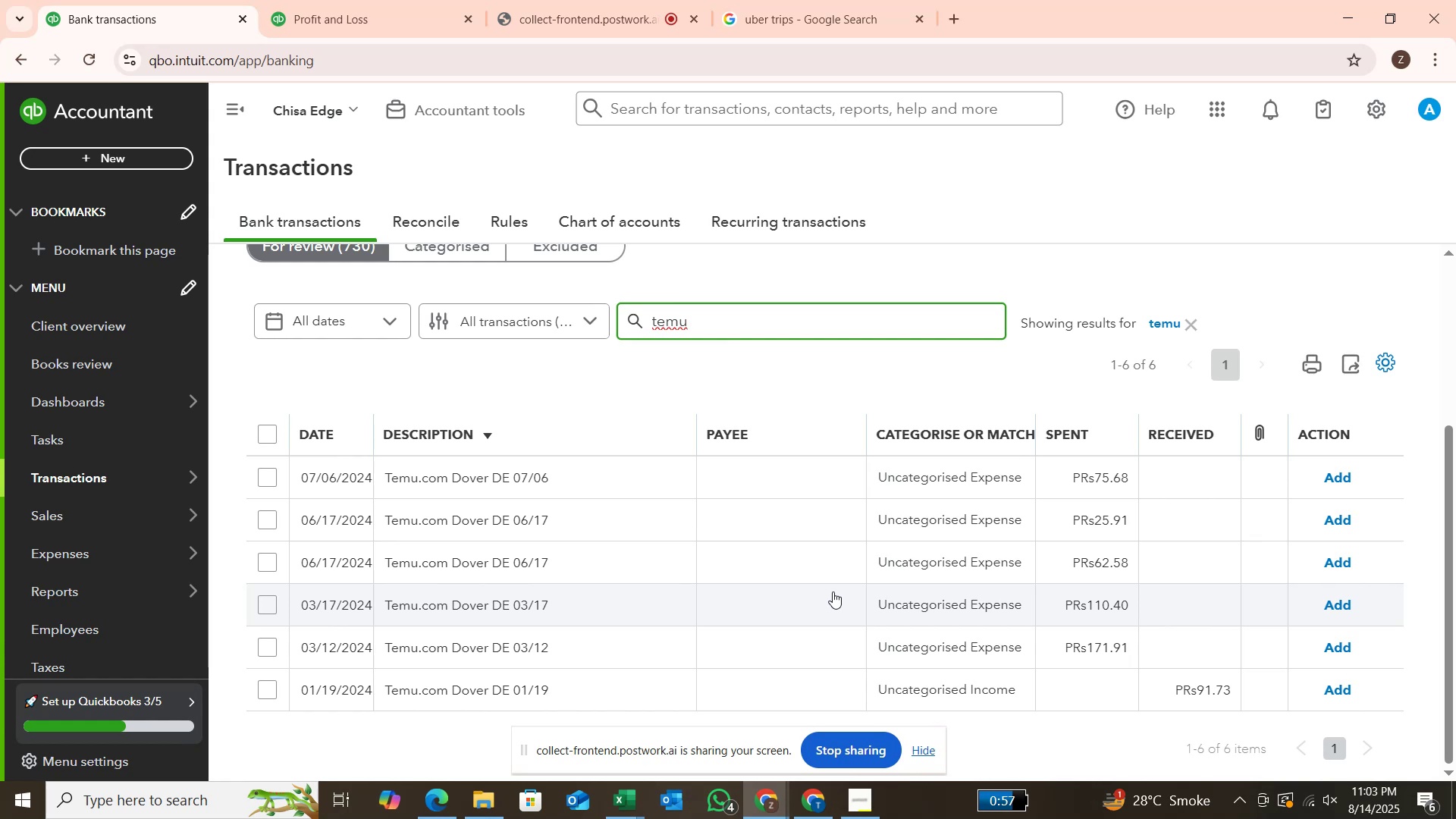 
left_click([266, 439])
 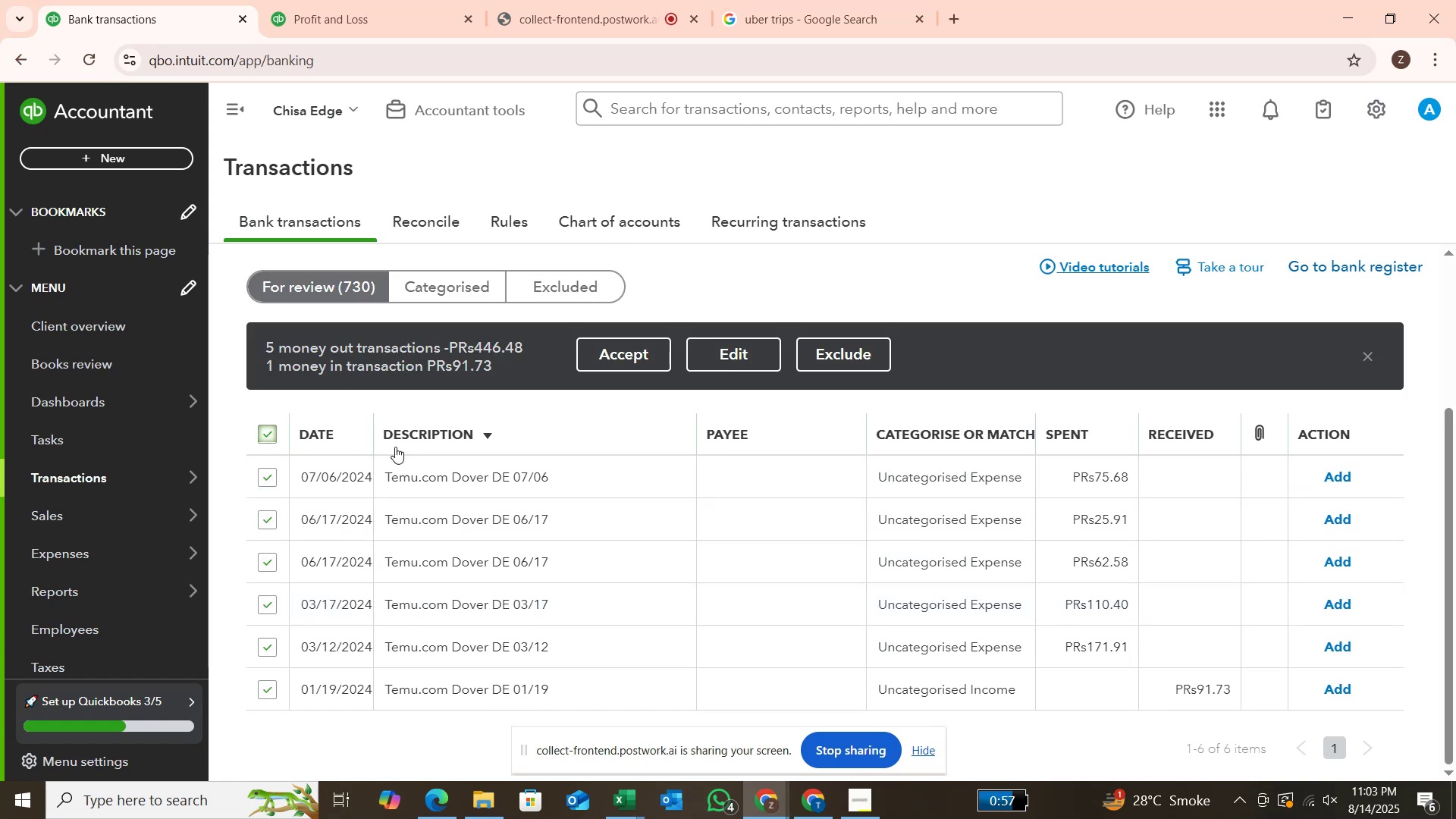 
left_click([720, 357])
 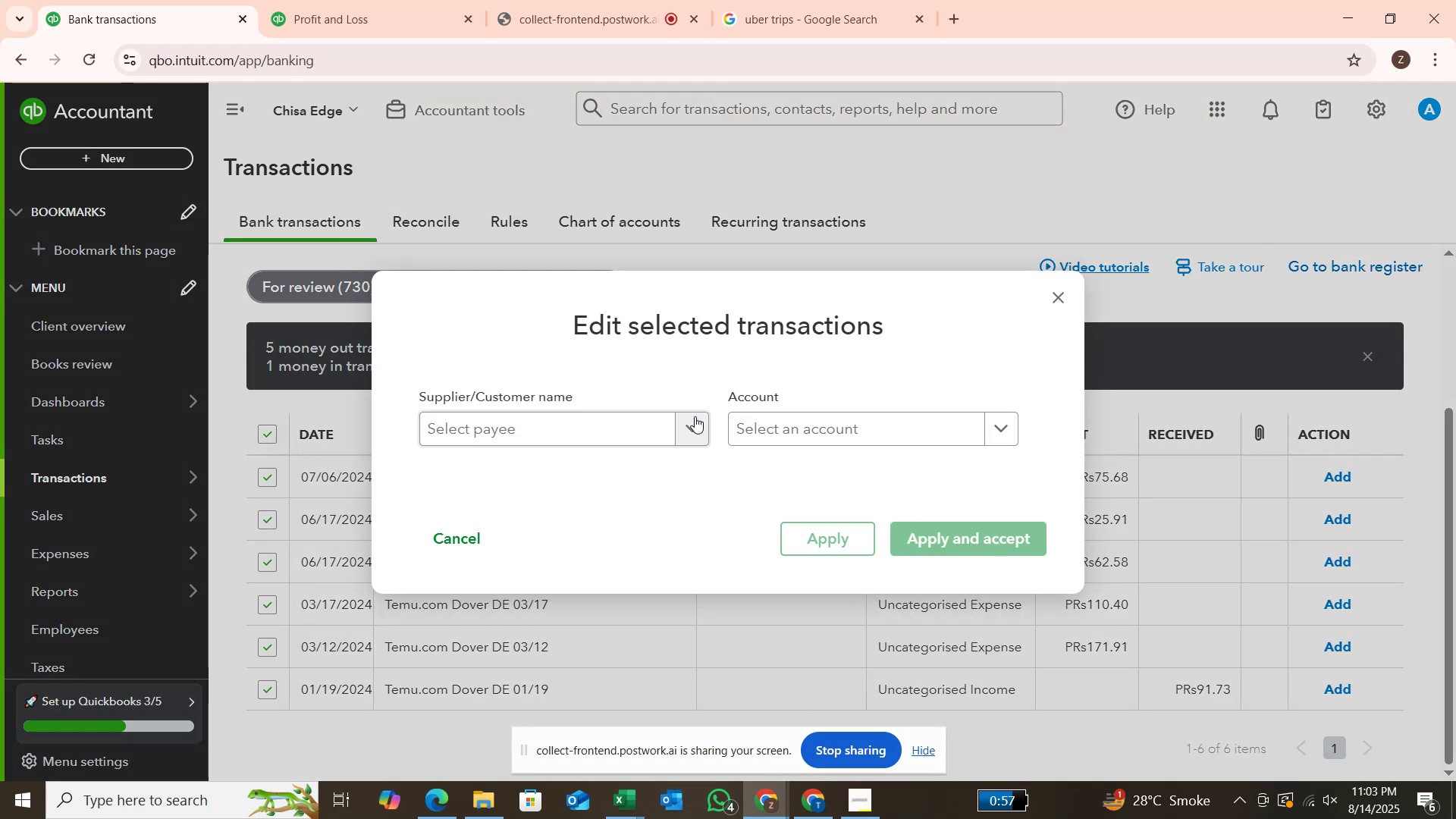 
left_click([694, 434])
 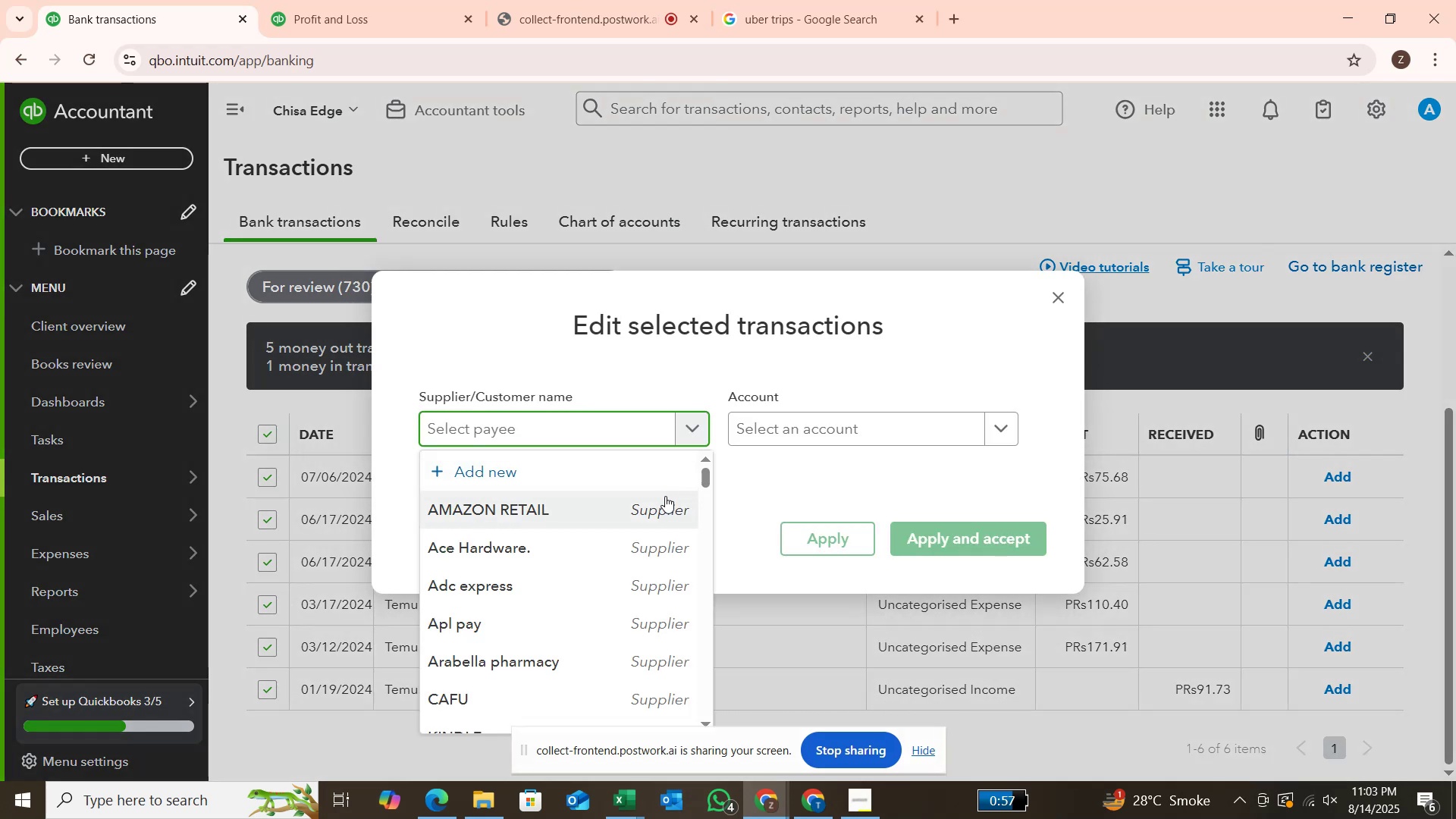 
type(Temu )
 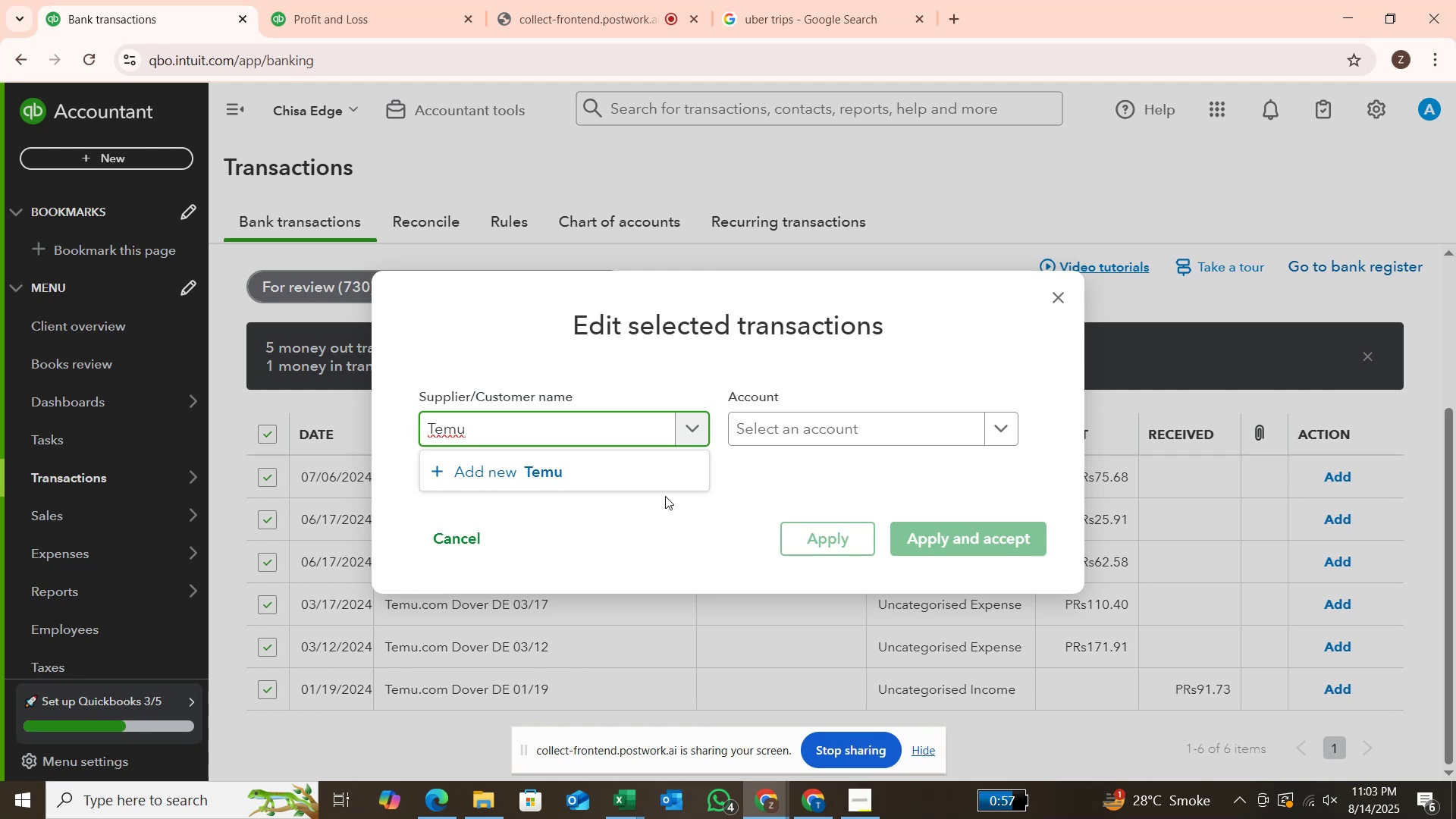 
wait(9.92)
 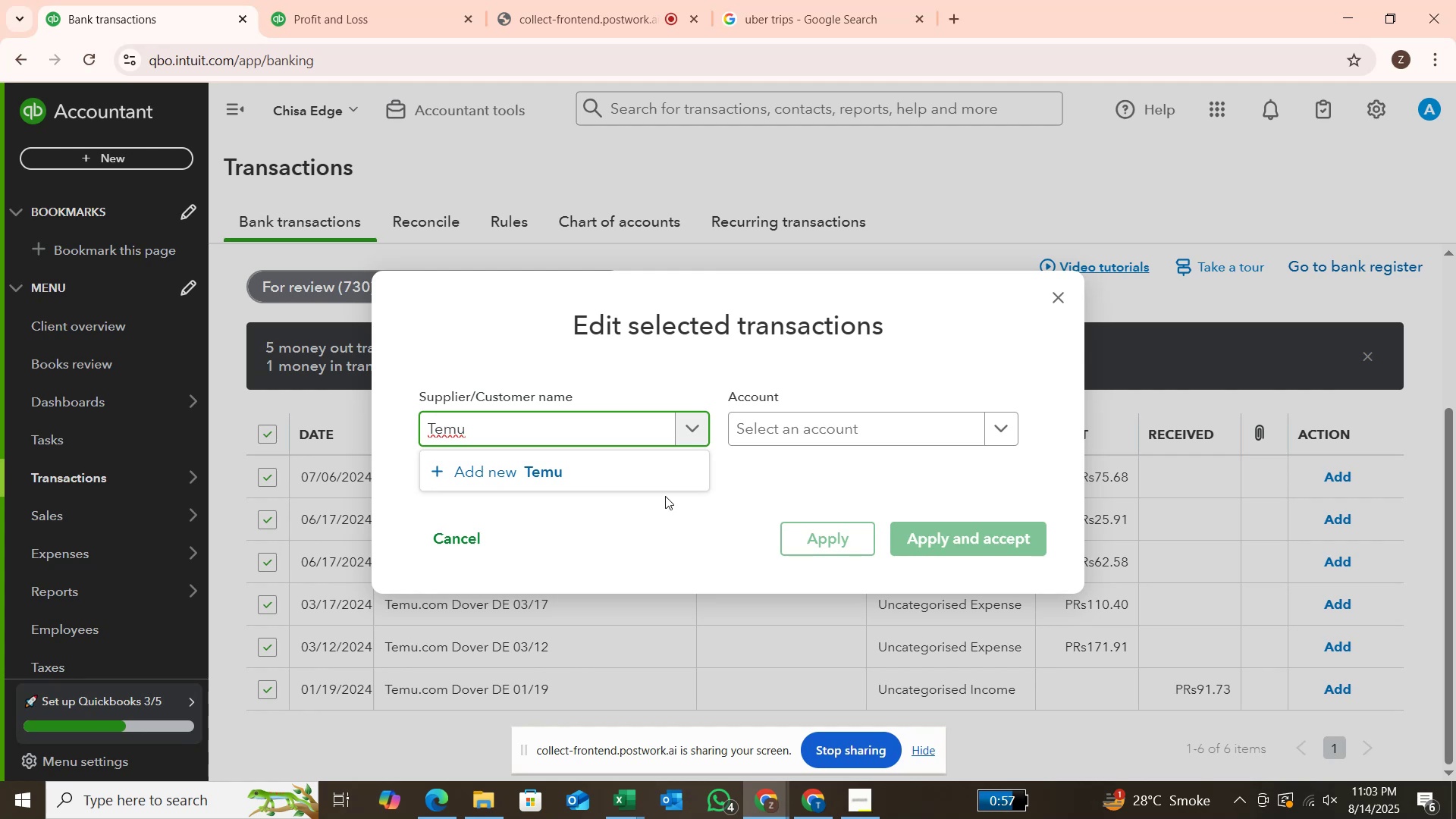 
left_click([871, 431])
 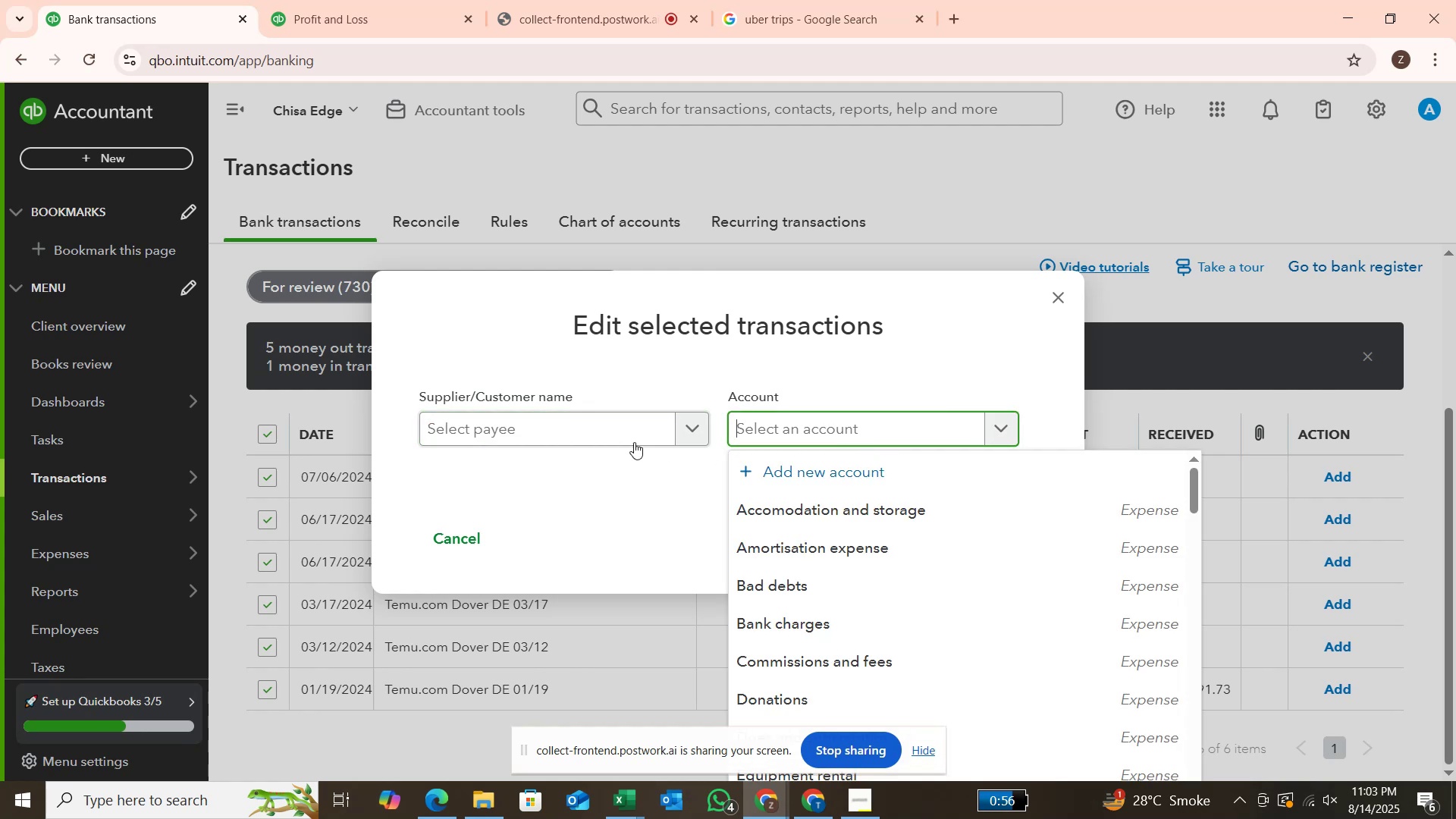 
left_click([628, 440])
 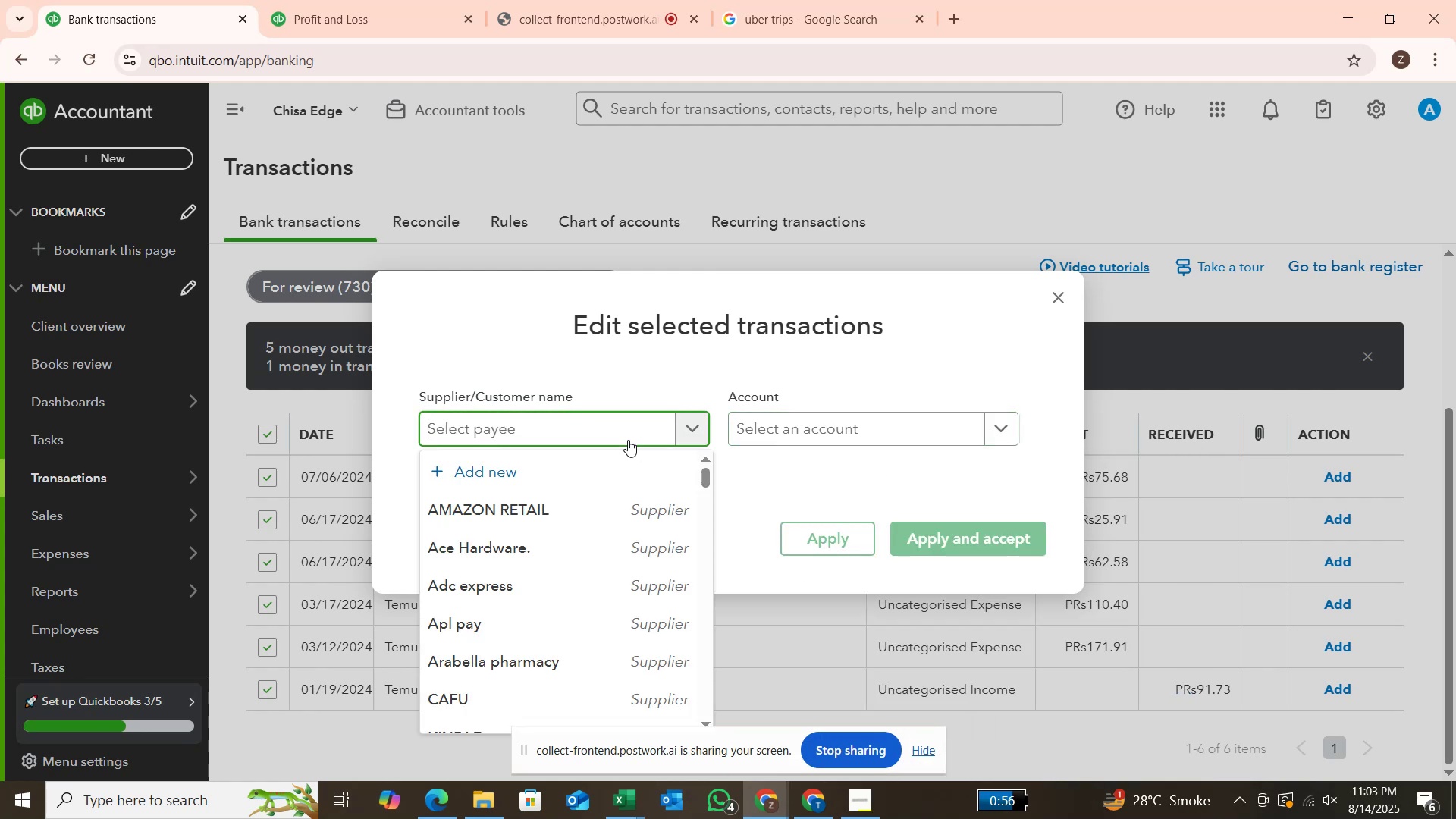 
type(TEmu )
 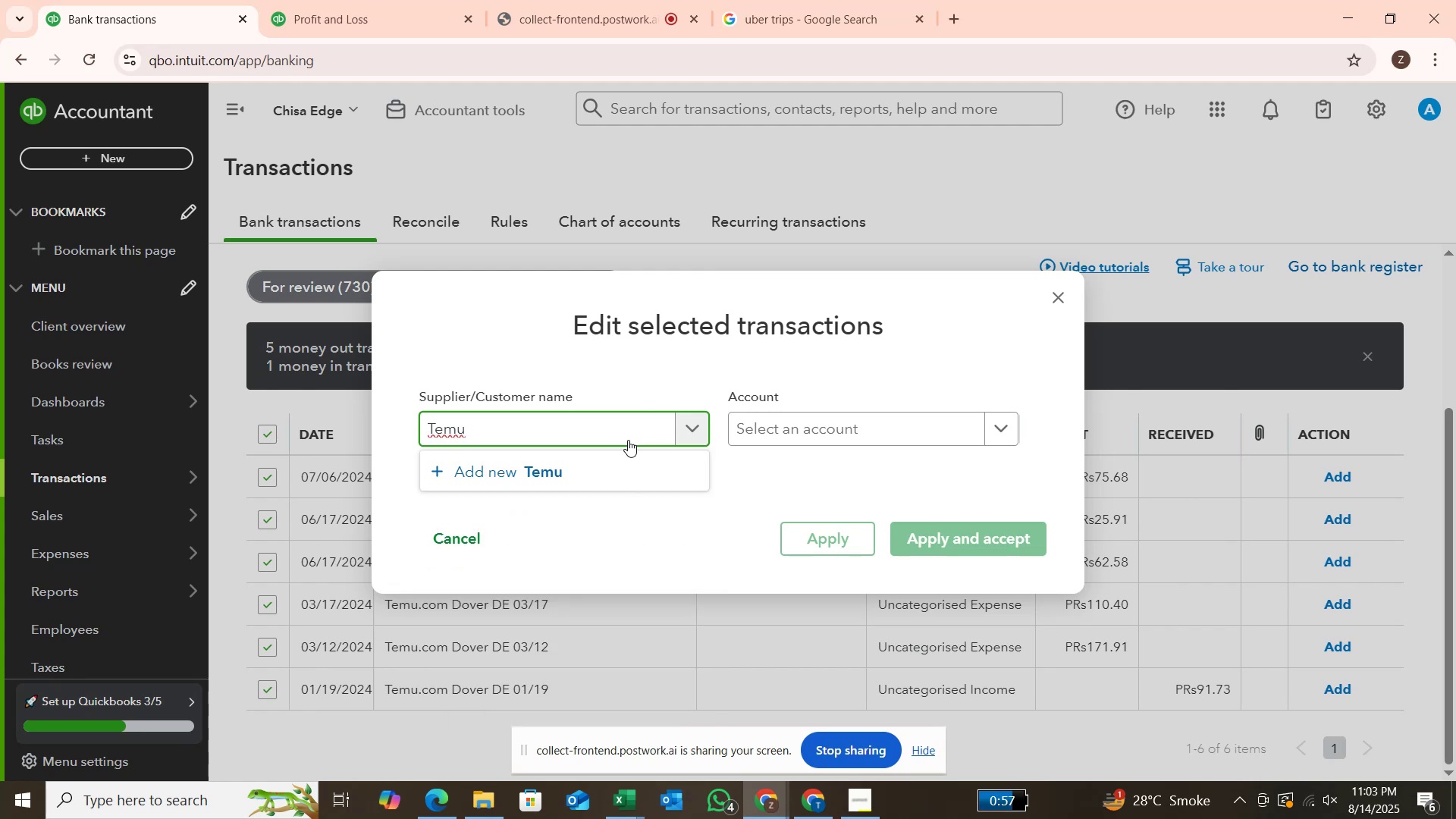 
wait(8.96)
 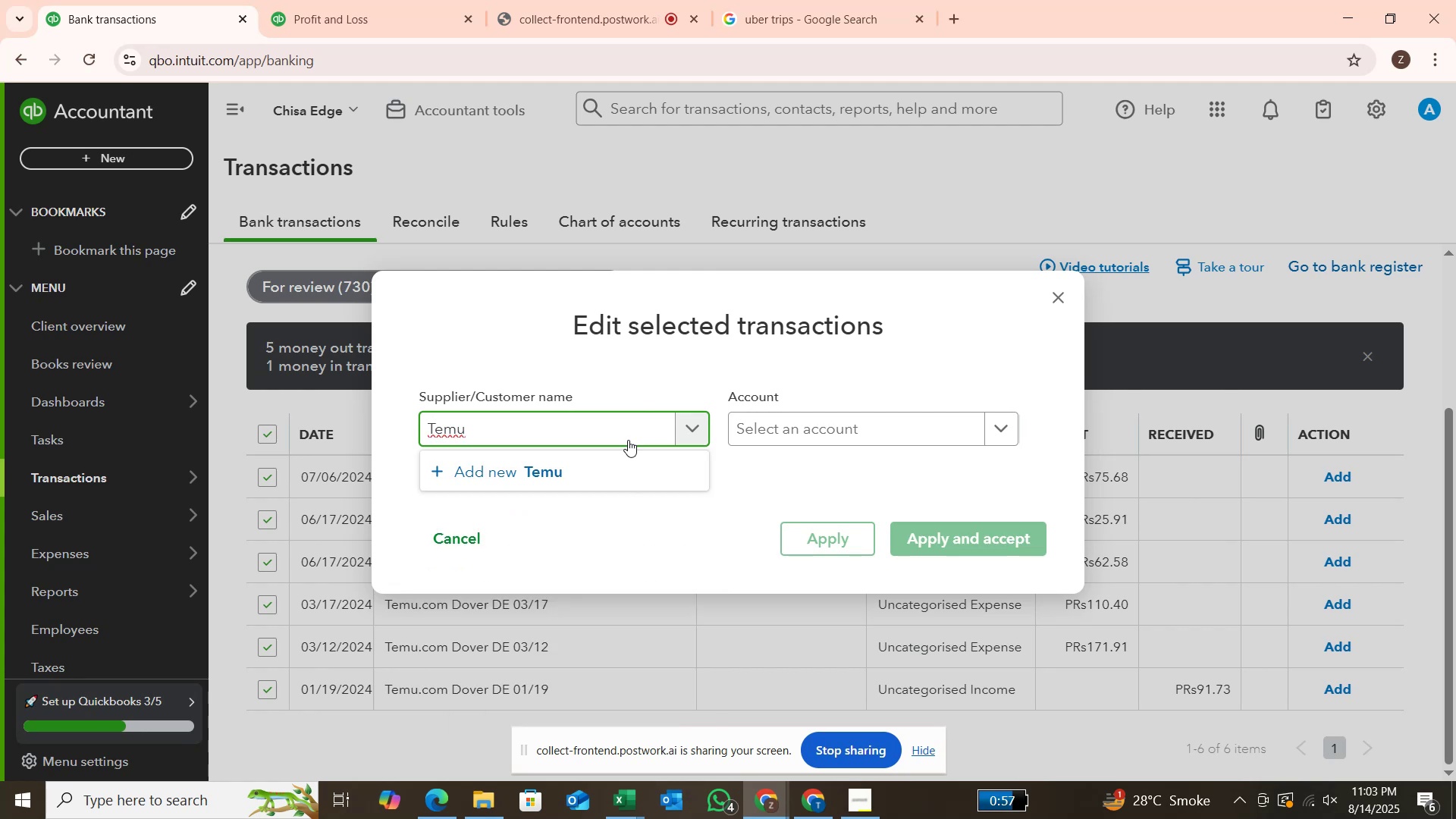 
key(Enter)
 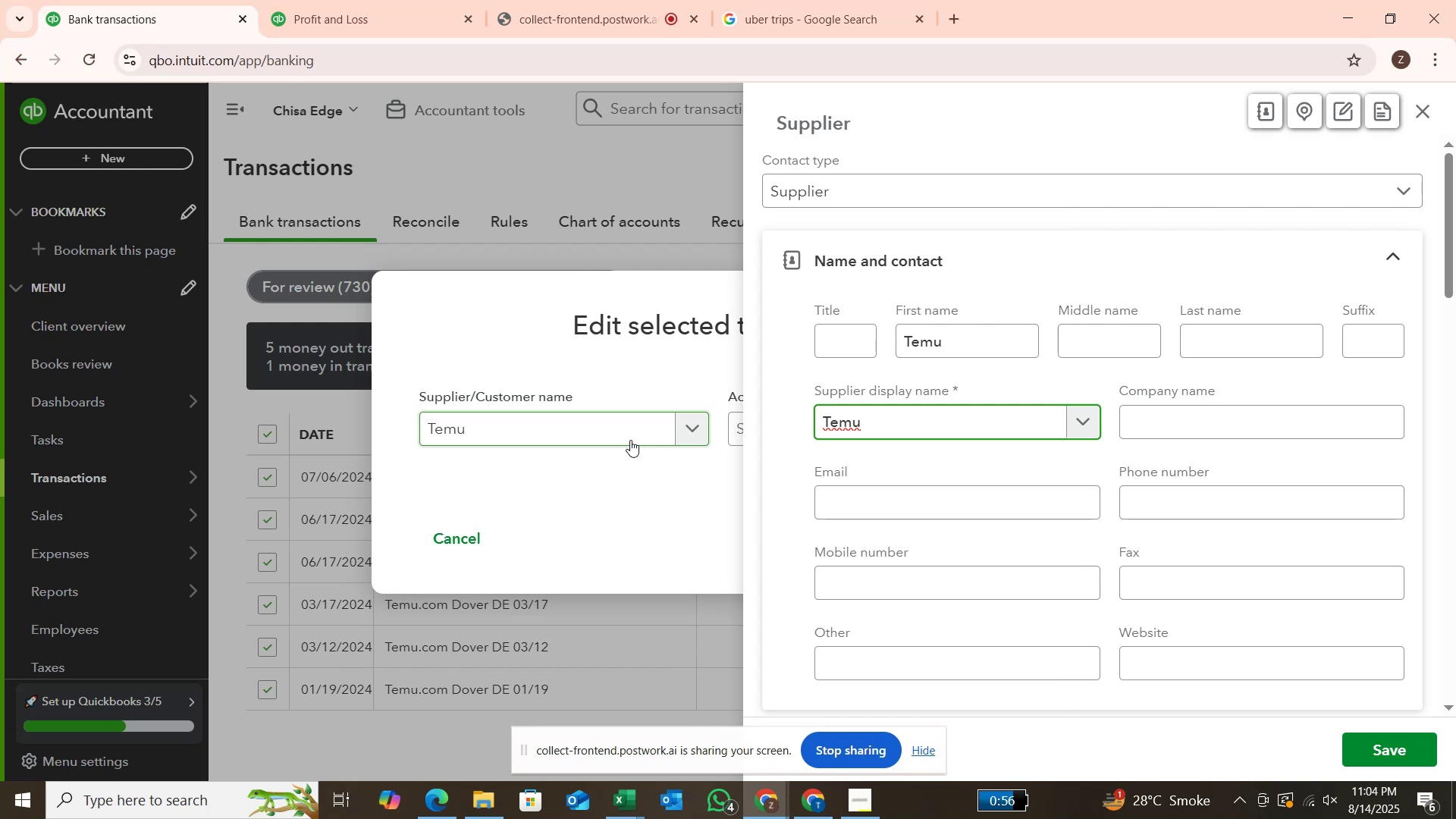 
wait(27.9)
 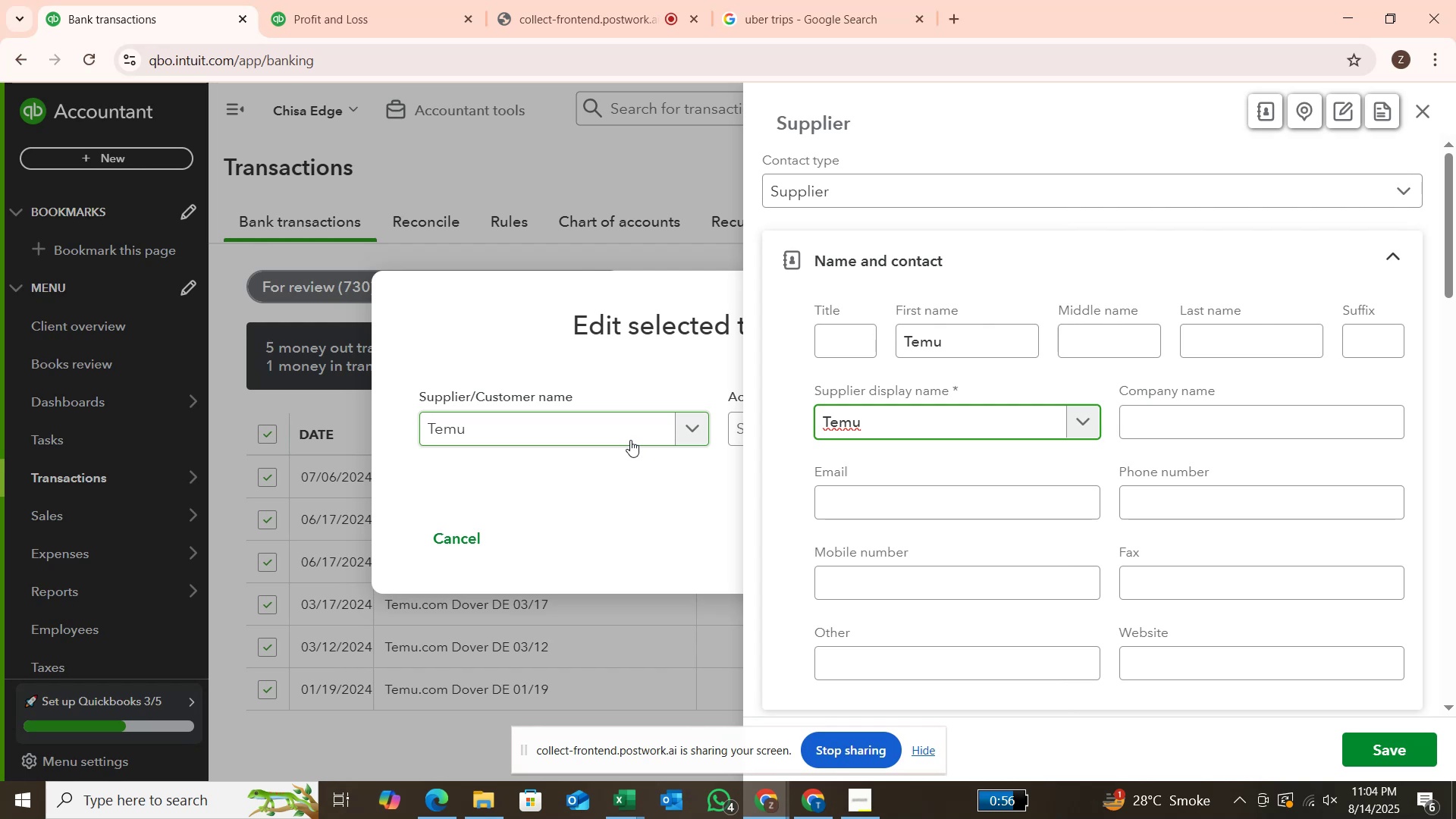 
left_click([1378, 750])
 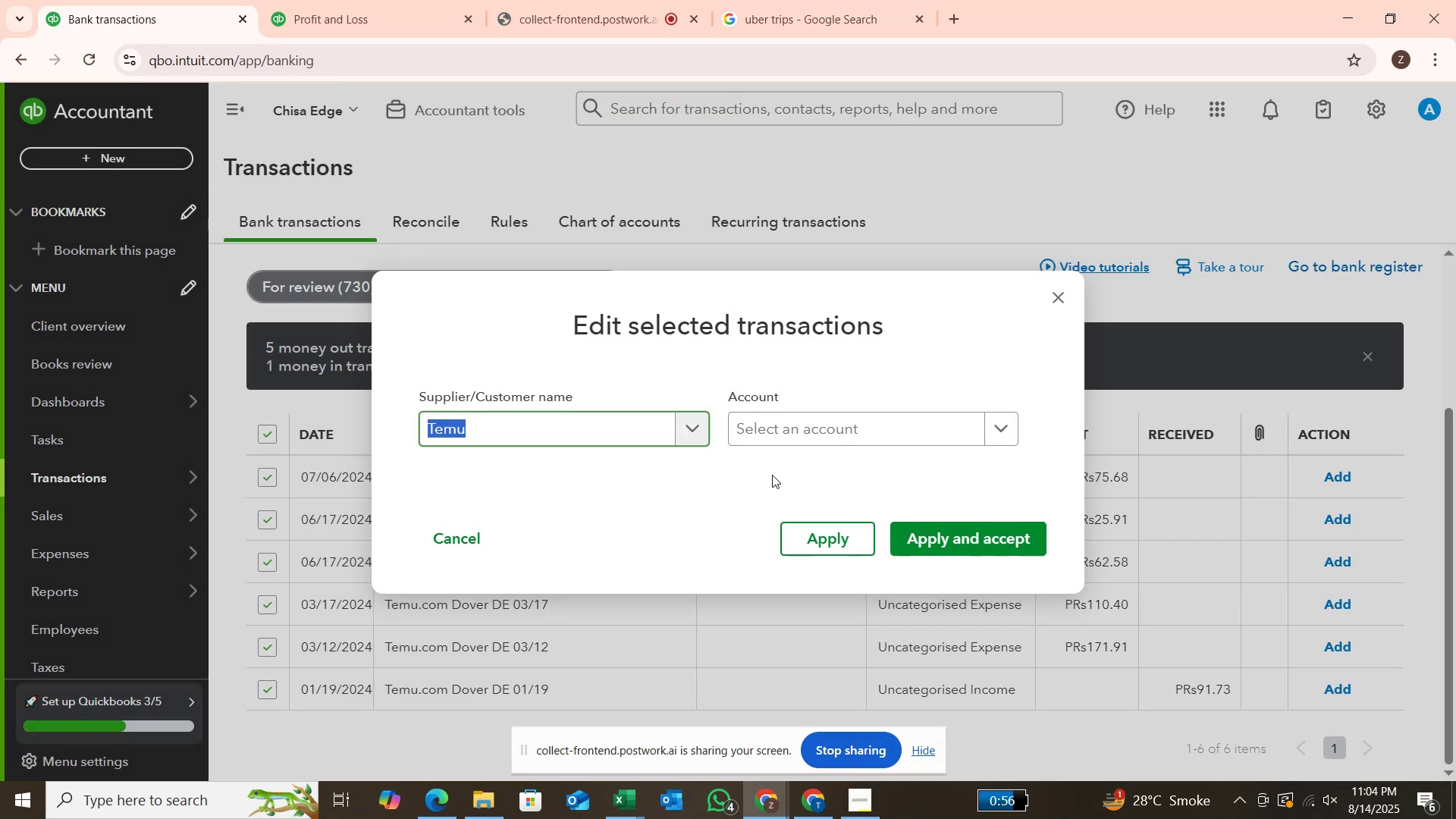 
left_click([830, 436])
 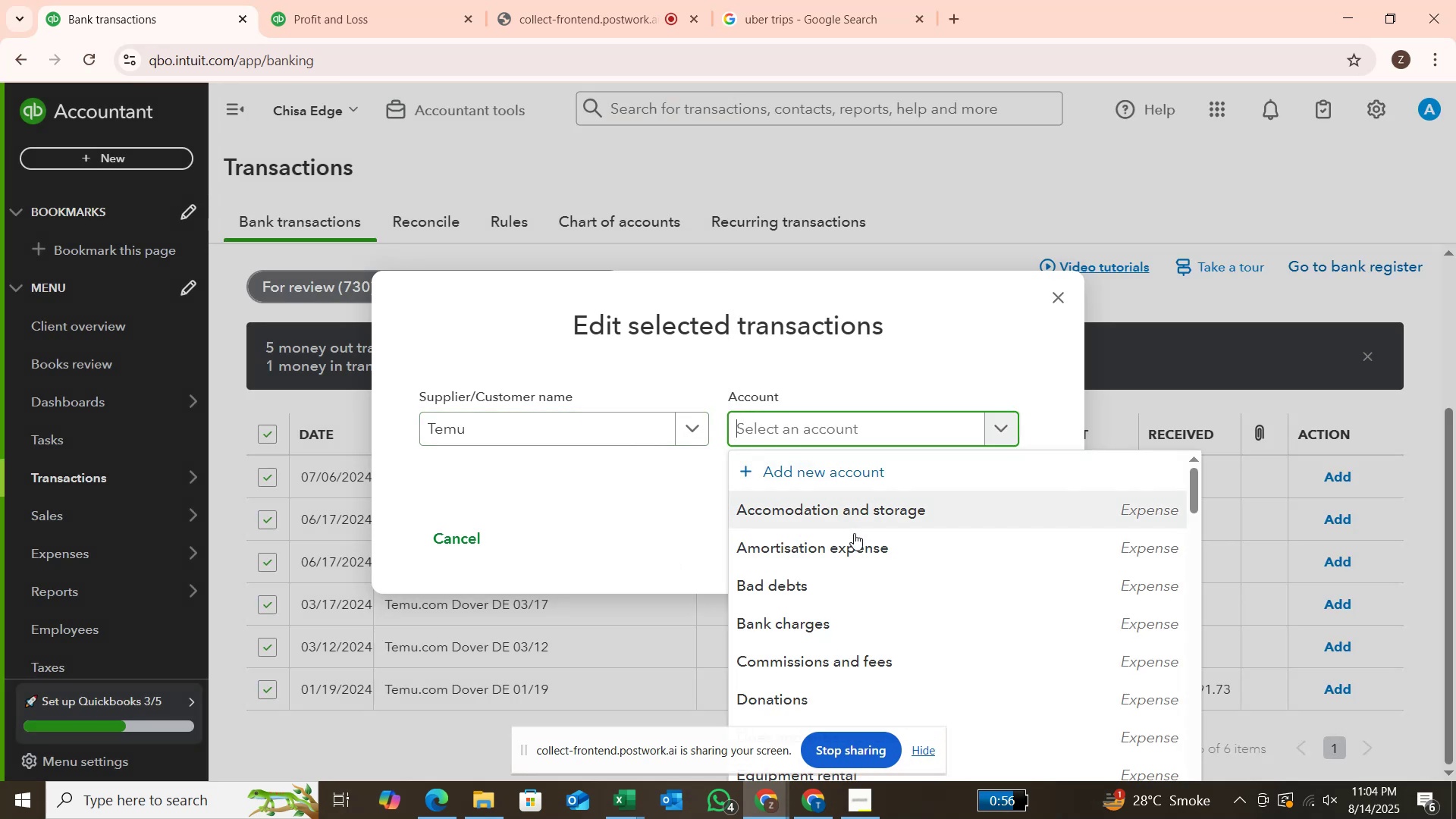 
scroll: coordinate [858, 542], scroll_direction: down, amount: 2.0
 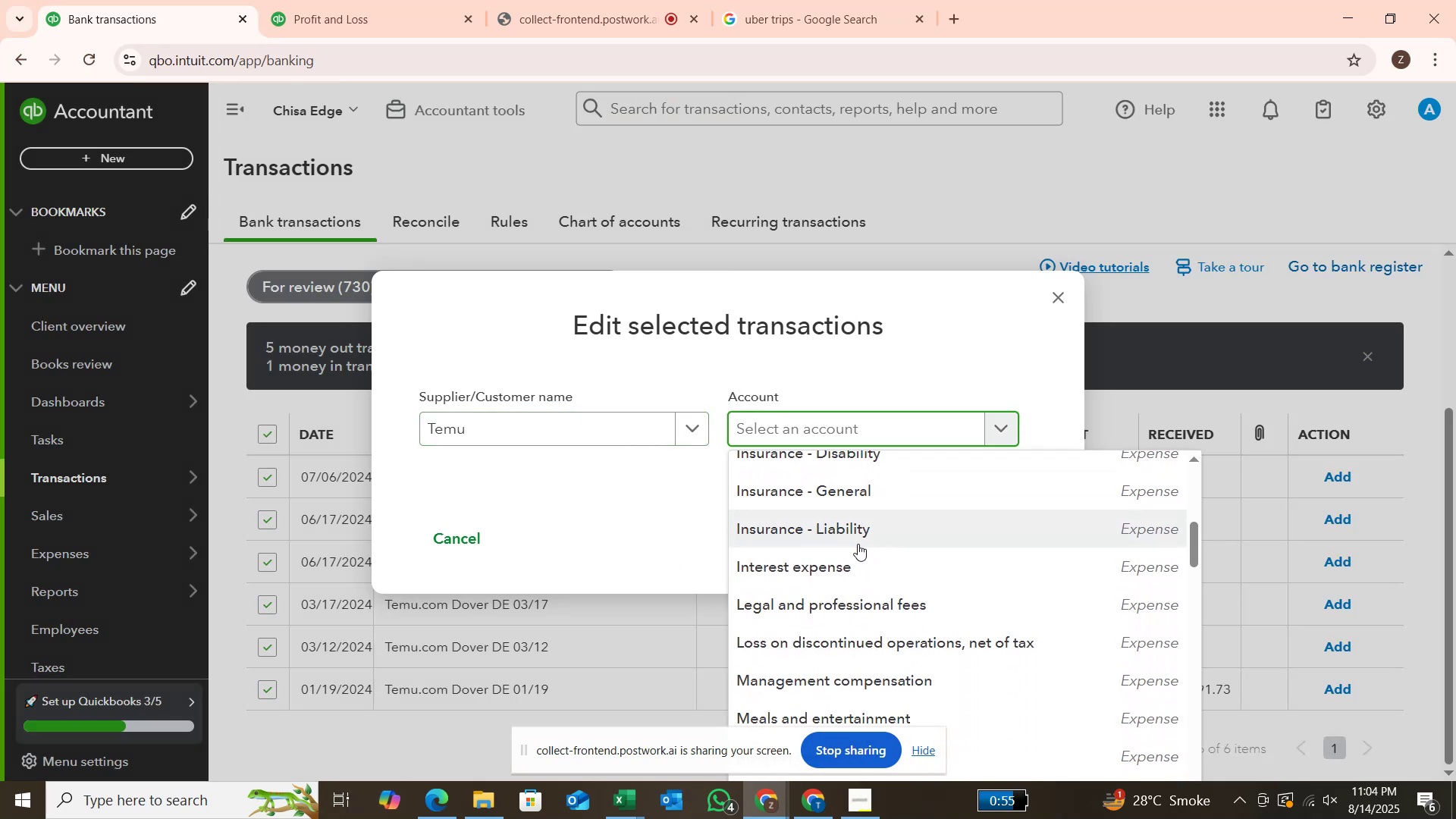 
wait(5.92)
 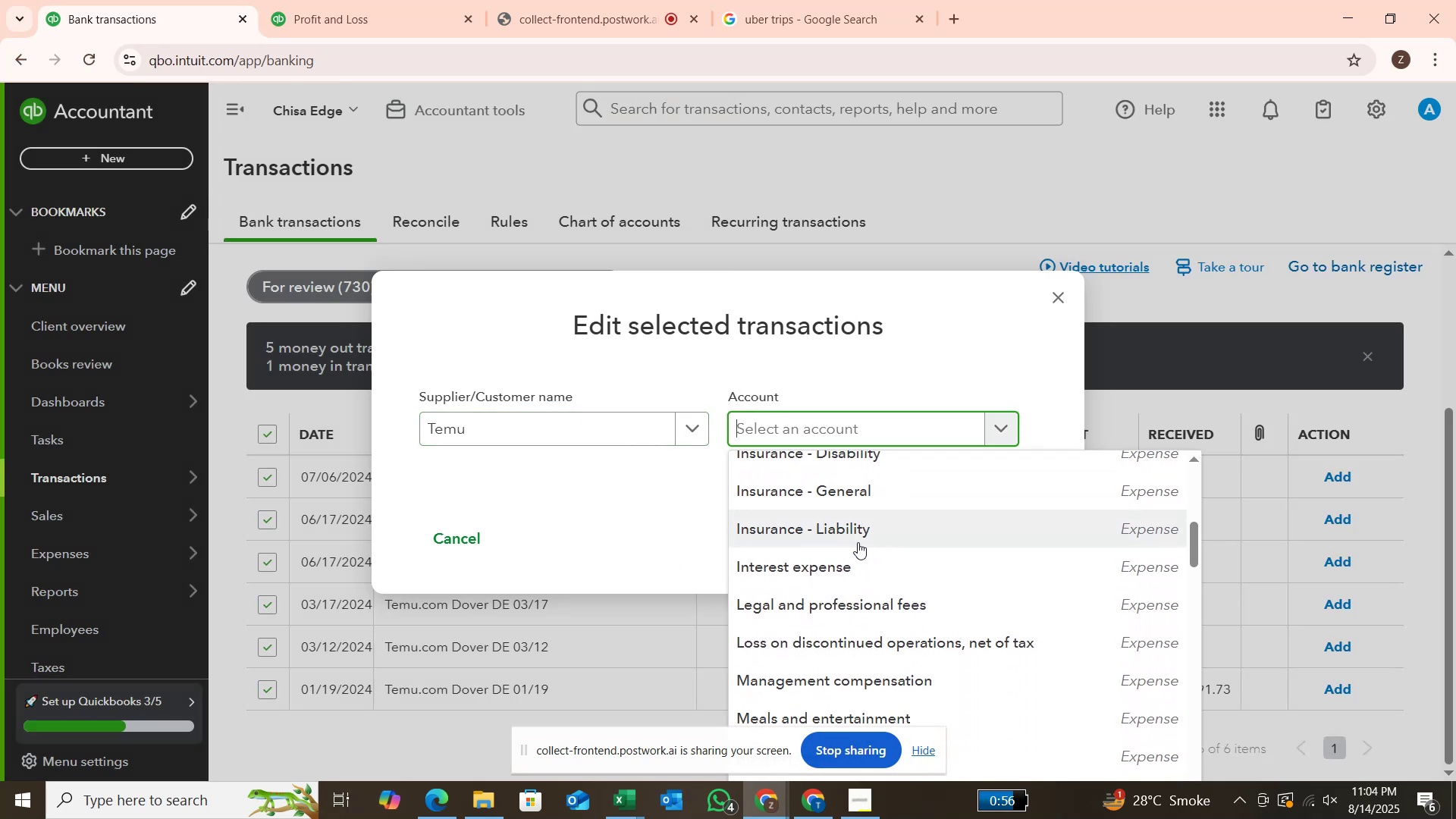 
scroll: coordinate [858, 544], scroll_direction: down, amount: 2.0
 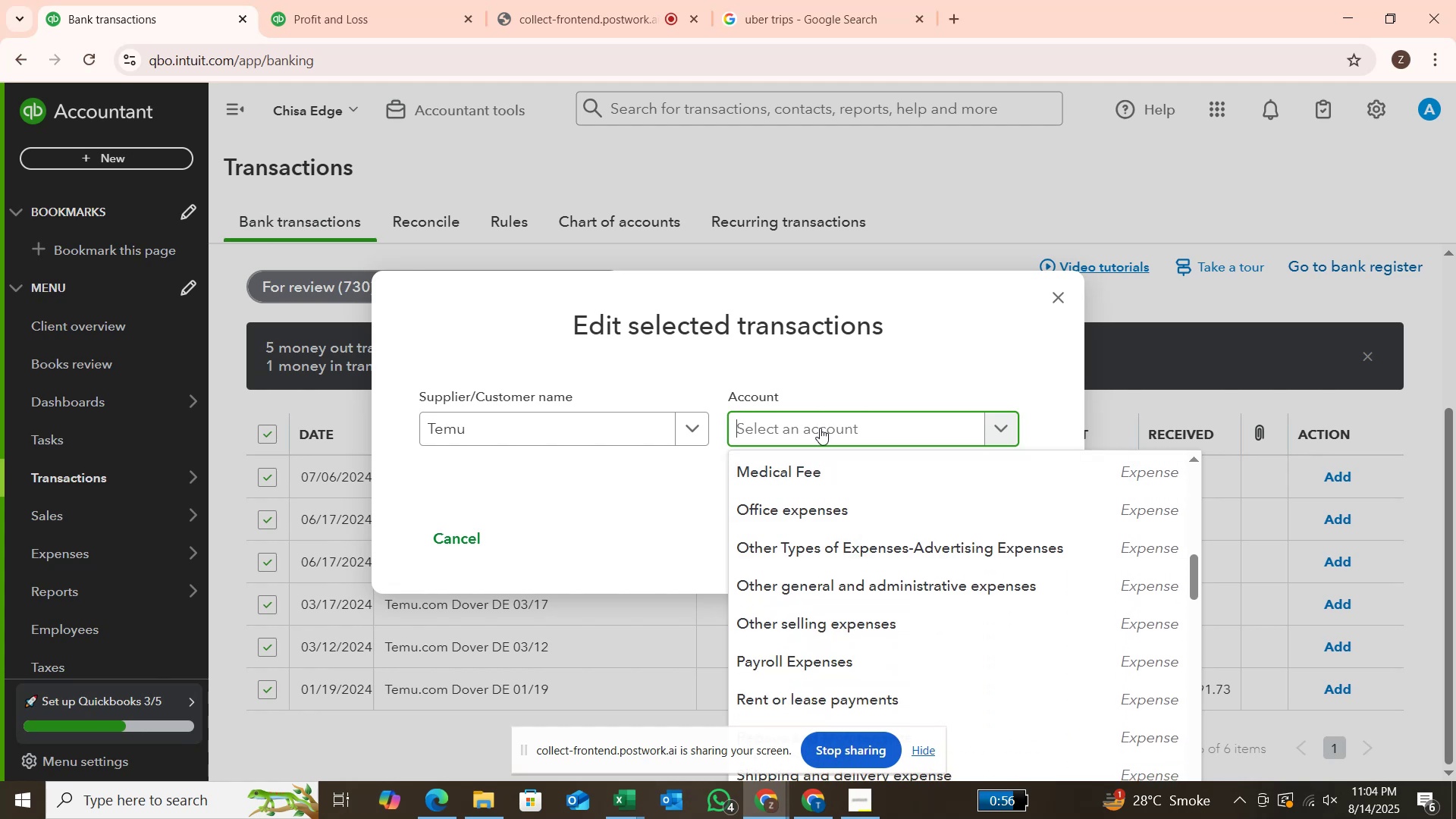 
type(shopping)
 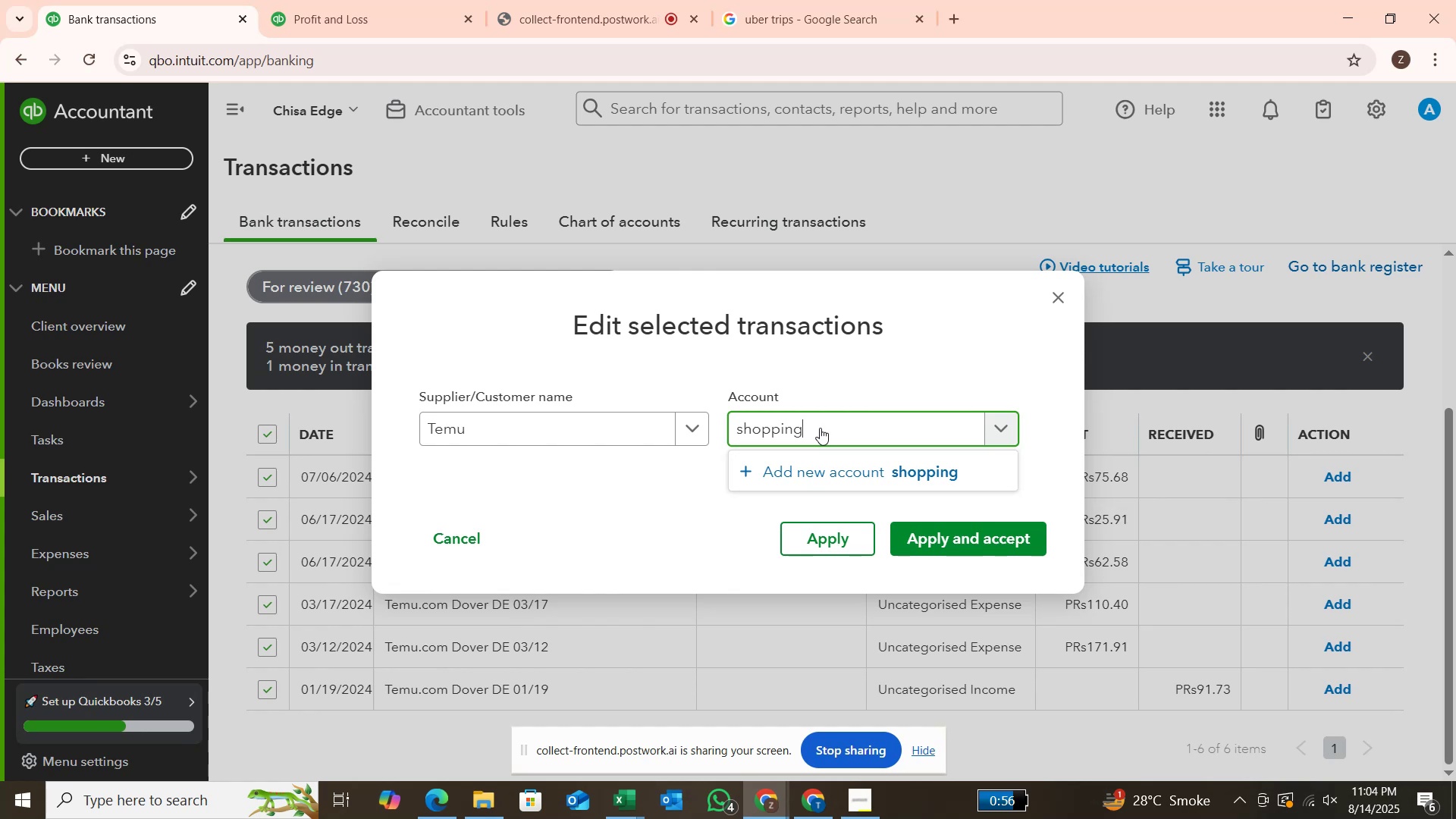 
wait(6.44)
 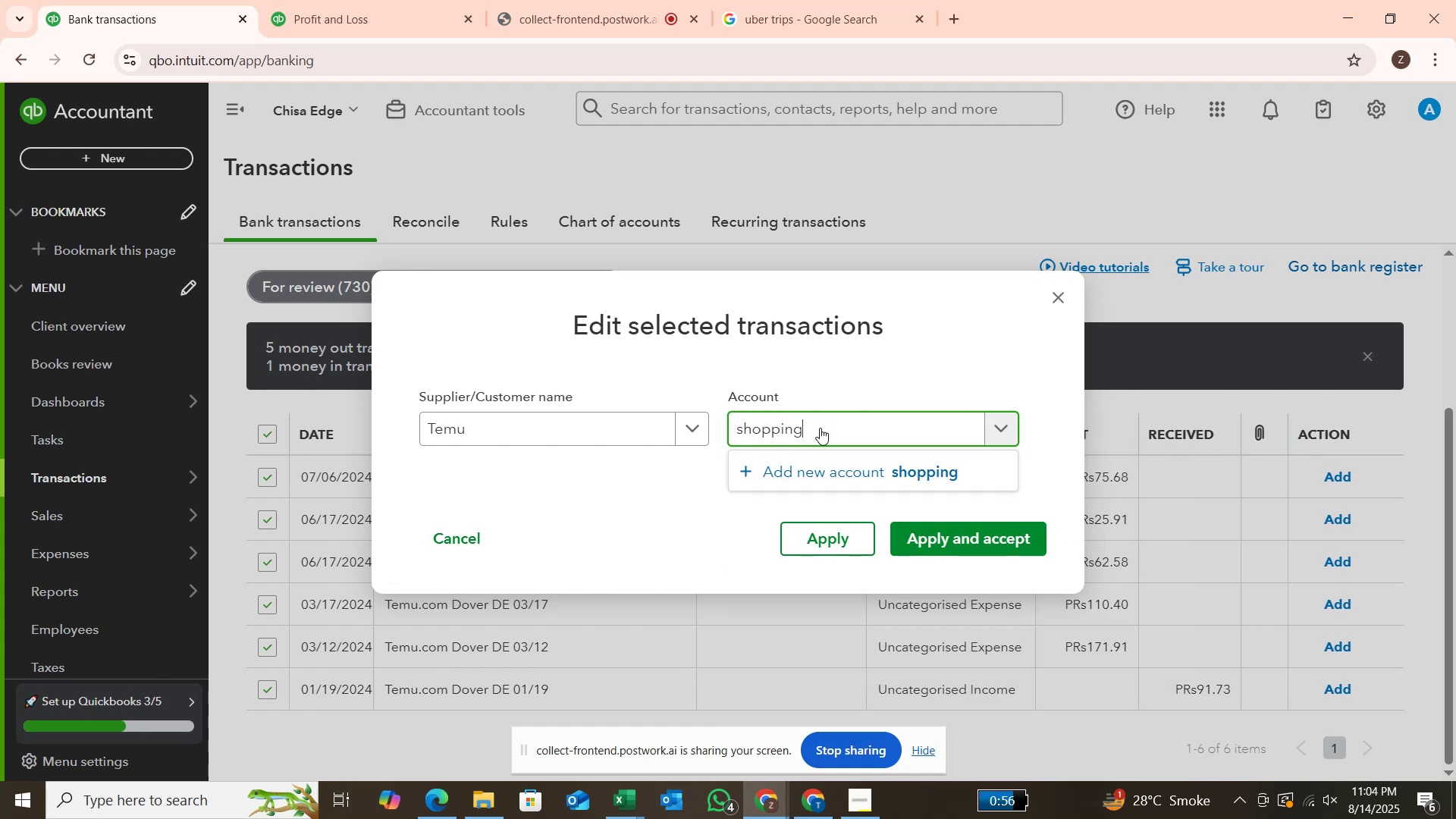 
left_click([905, 472])
 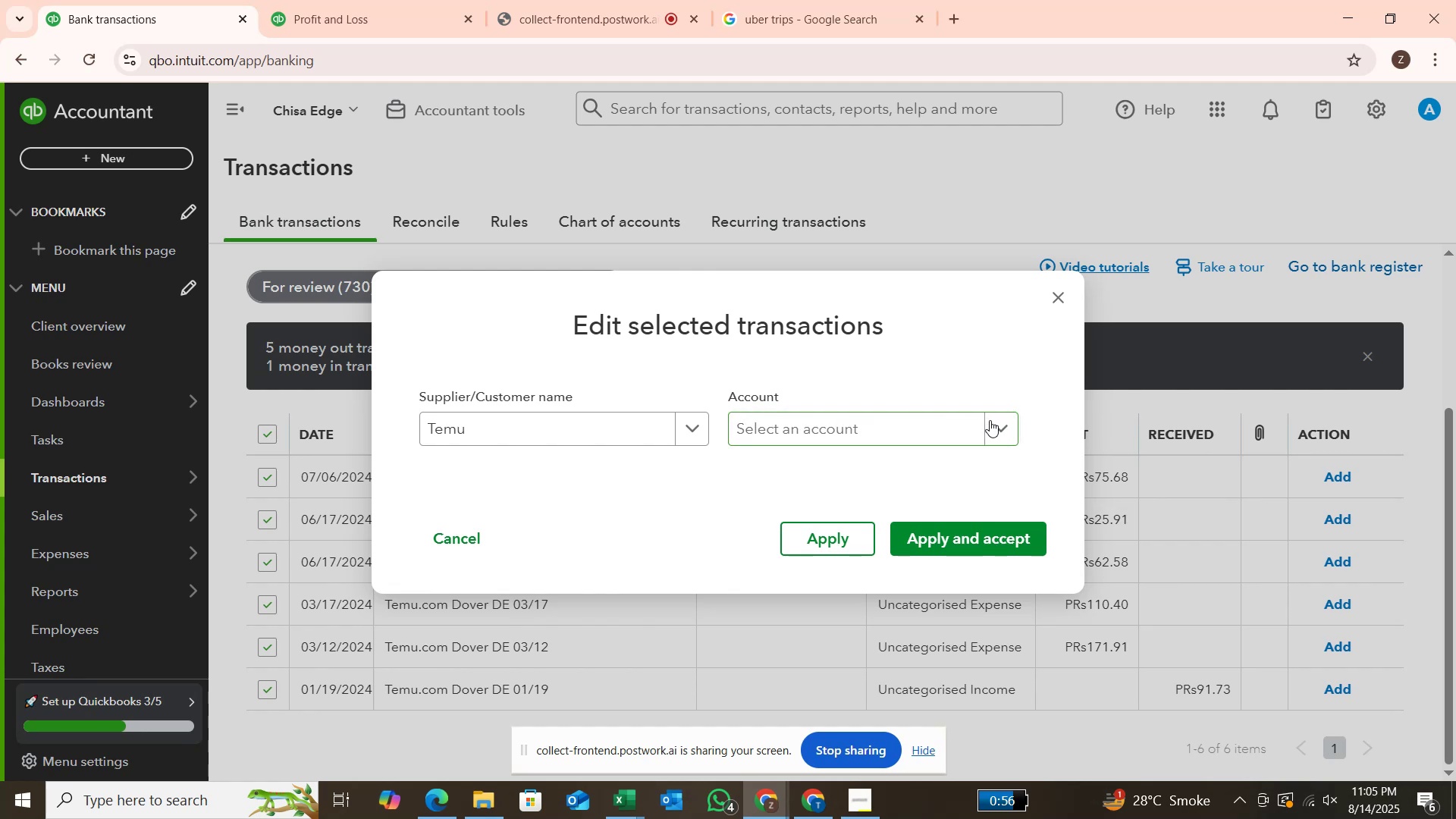 
wait(6.87)
 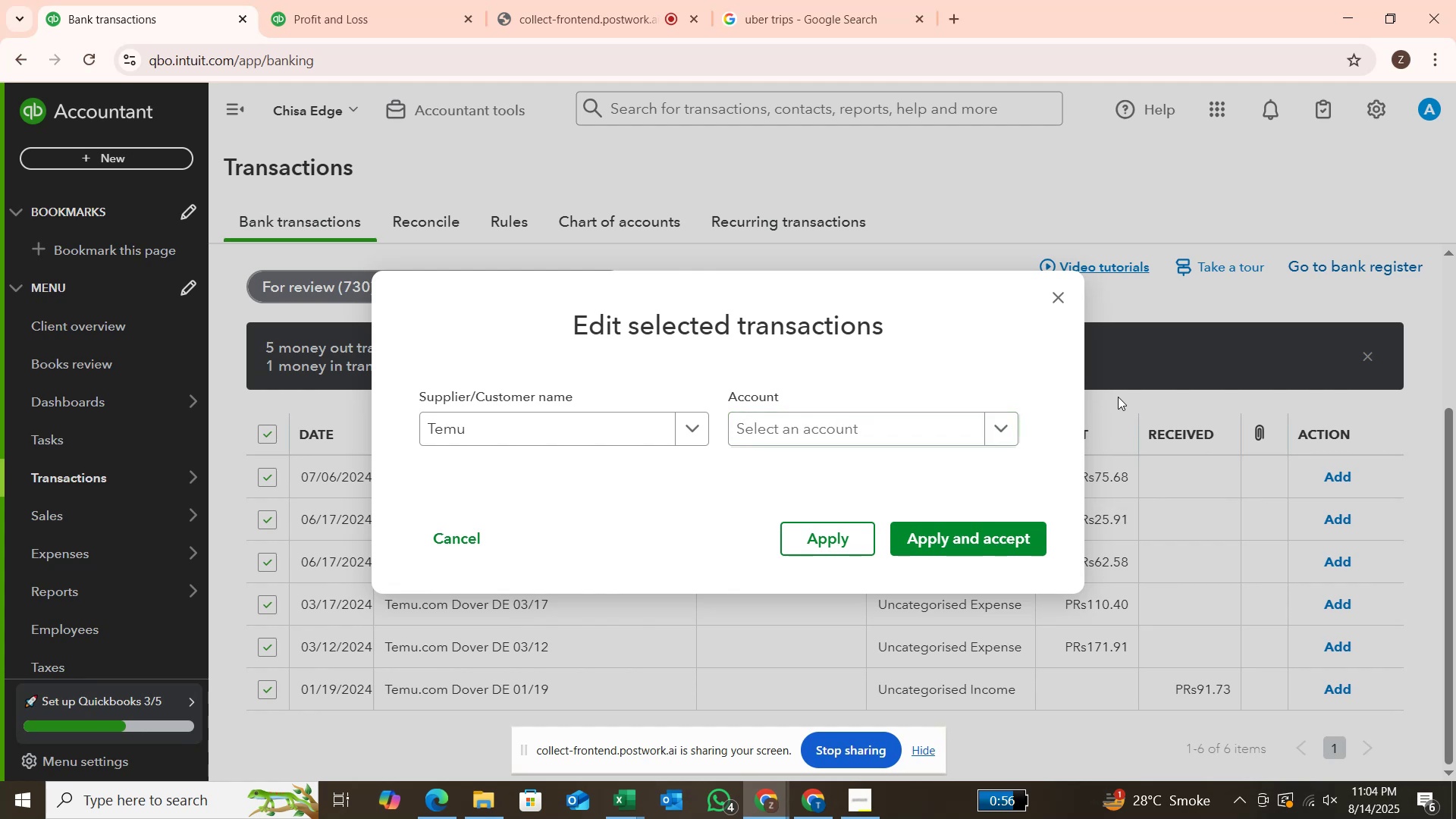 
left_click([1003, 429])
 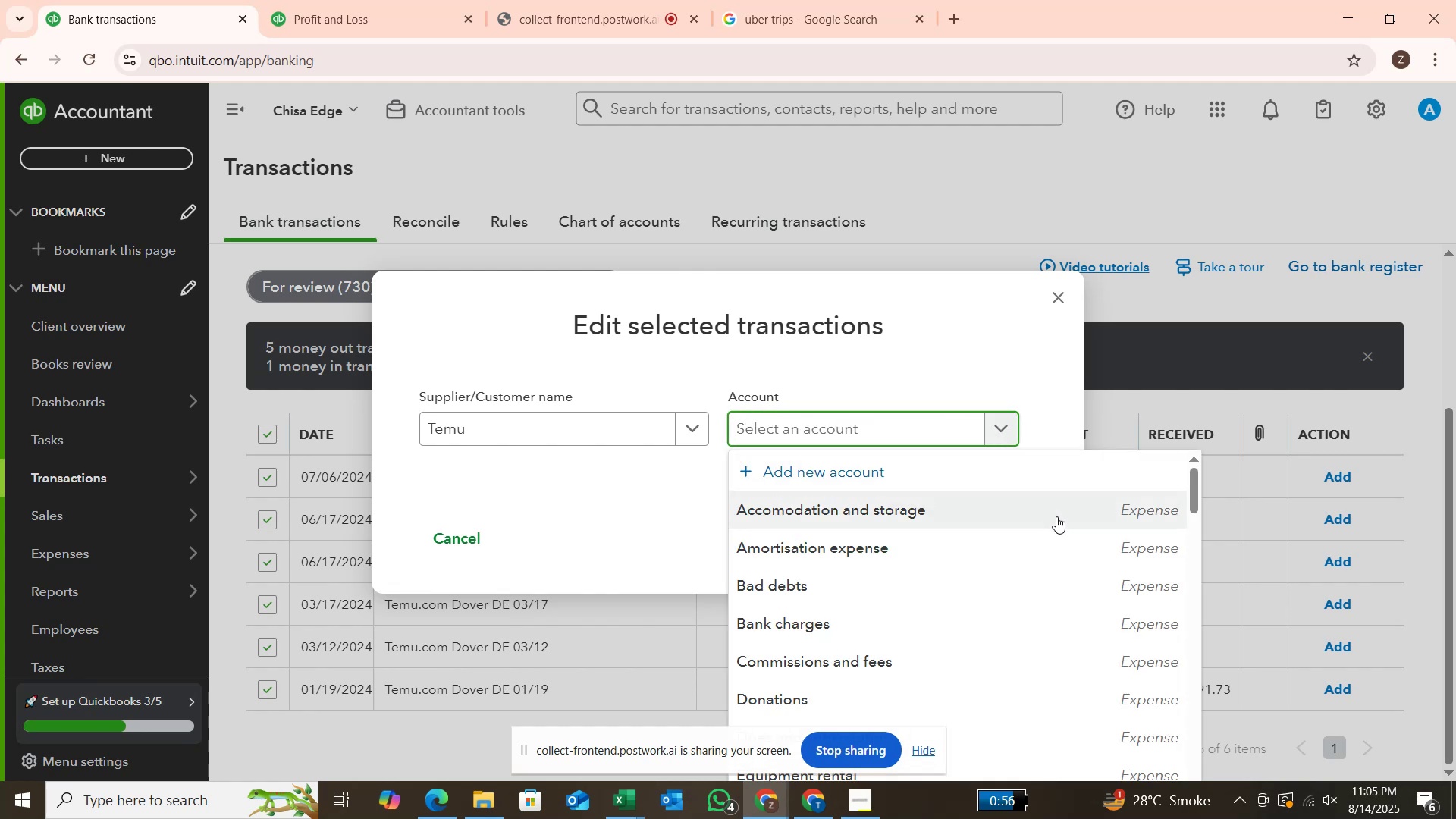 
scroll: coordinate [1042, 548], scroll_direction: down, amount: 5.0
 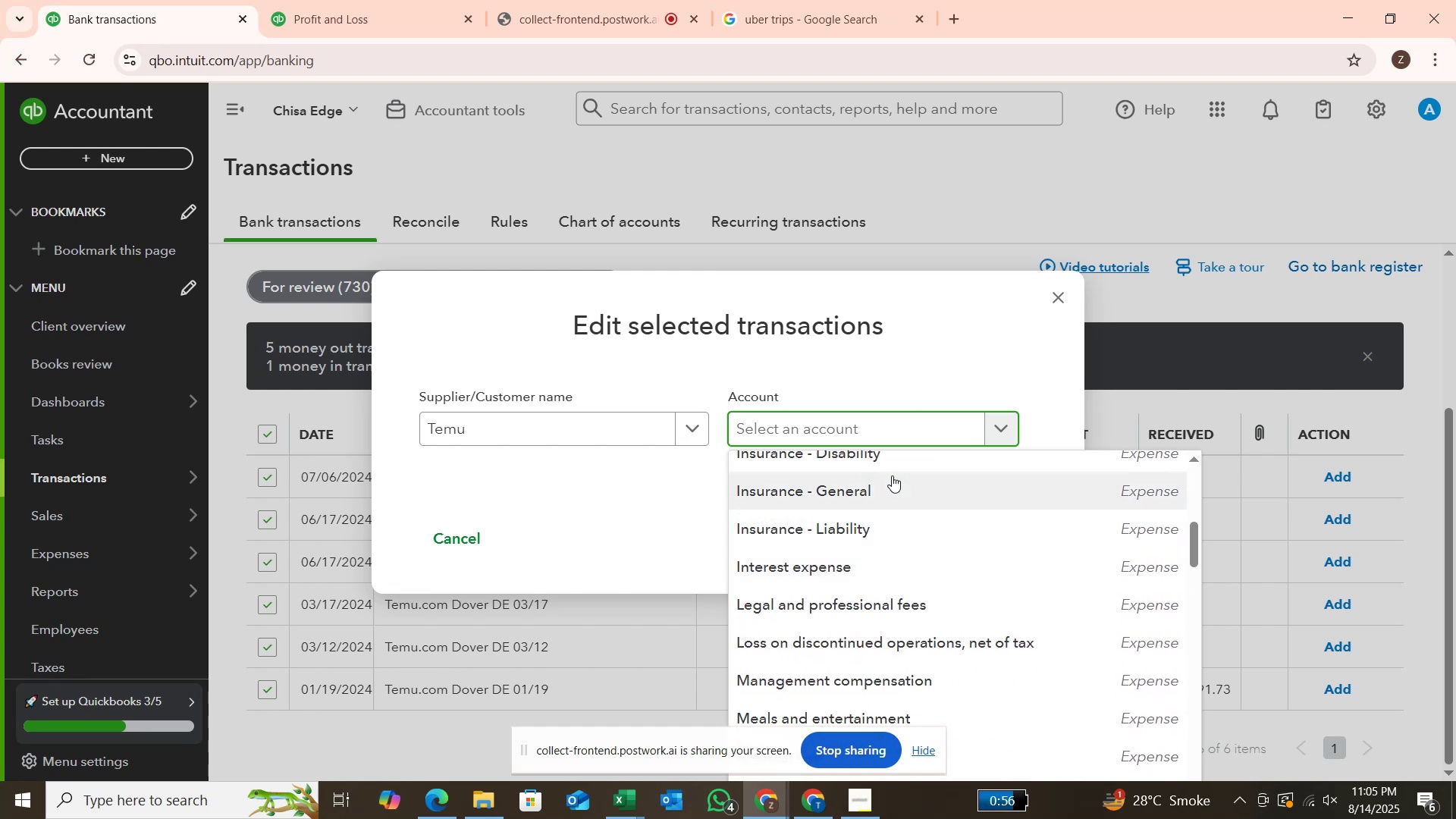 
type(shopping)
 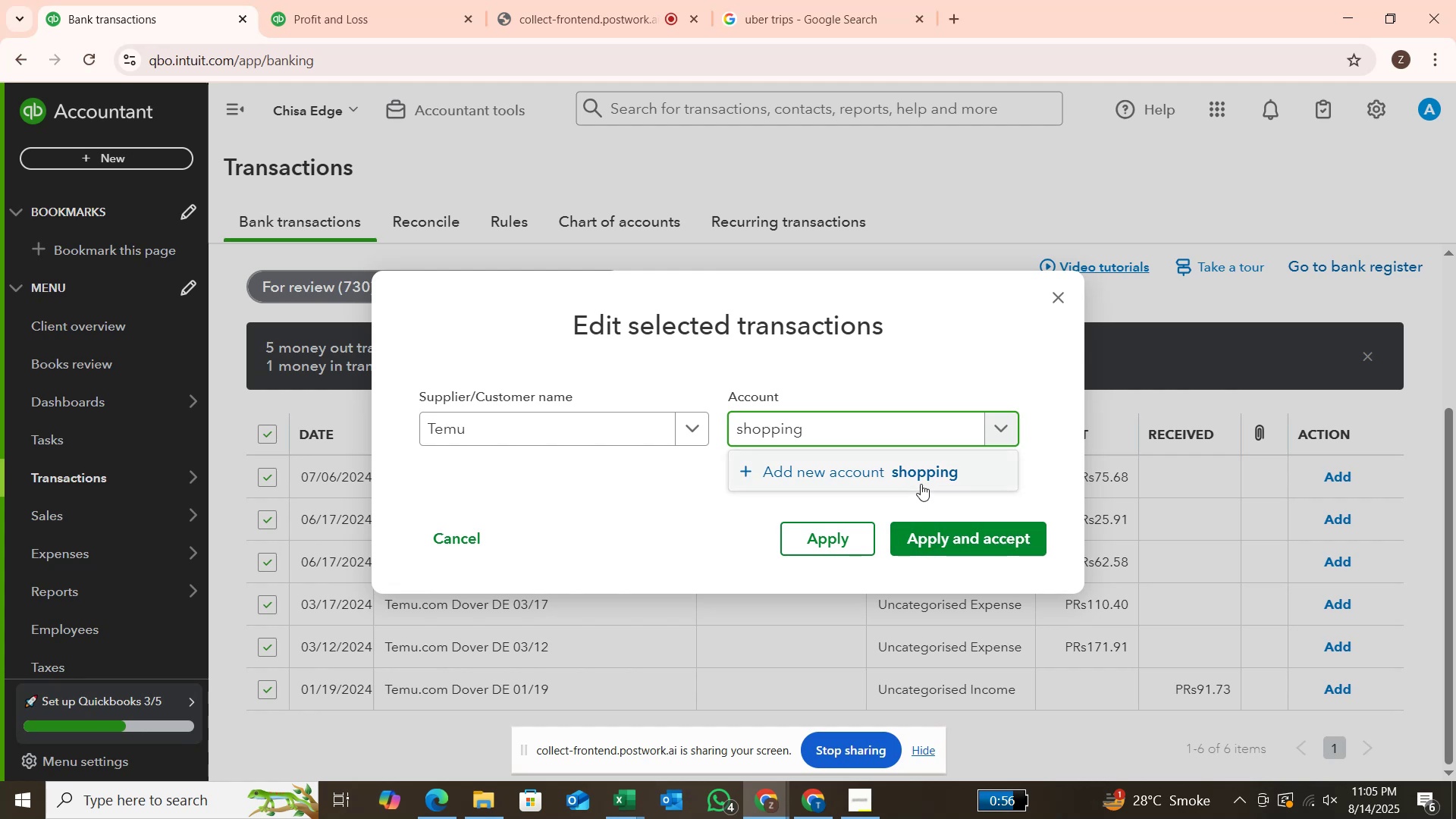 
left_click([921, 478])
 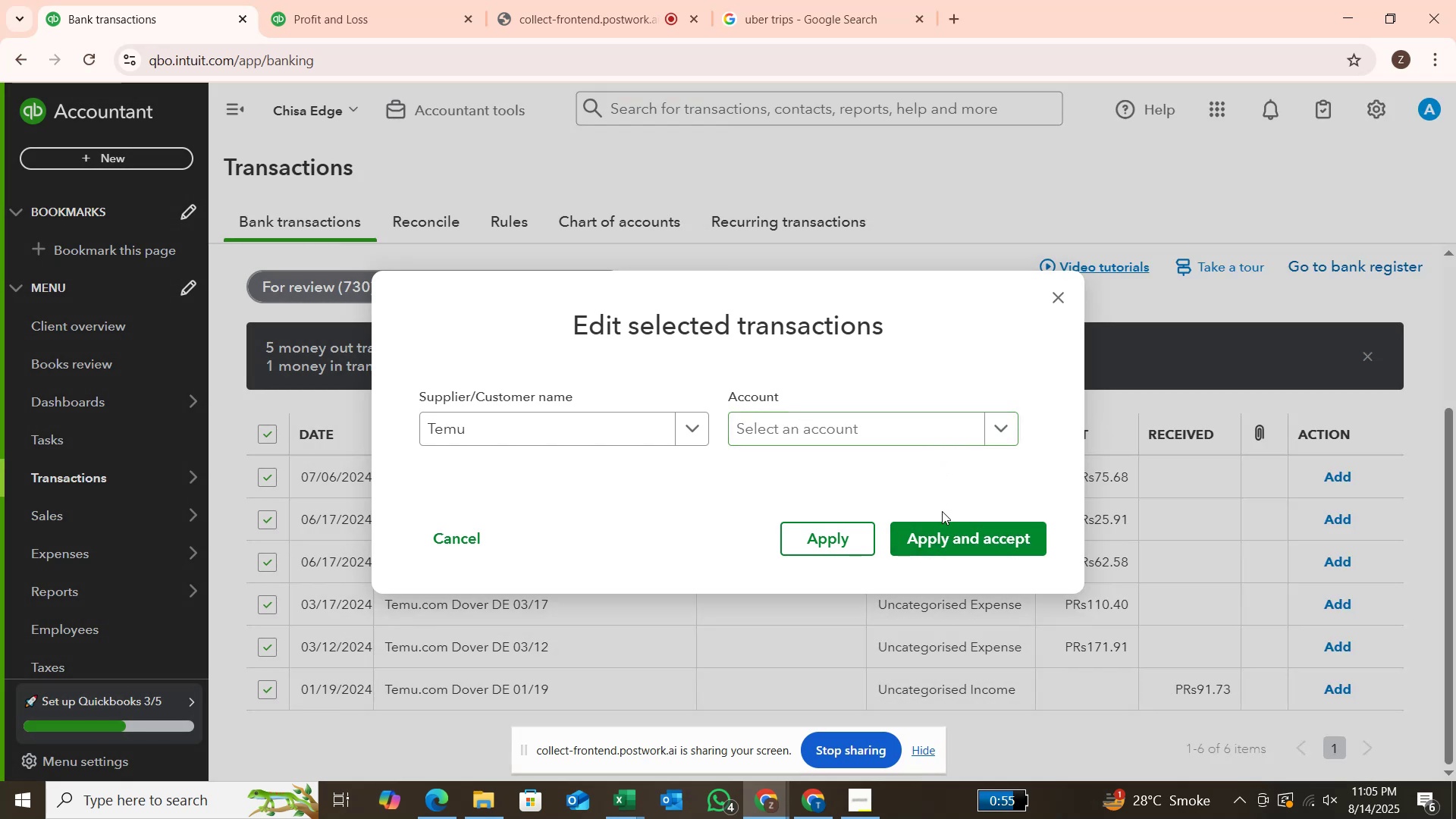 
wait(5.01)
 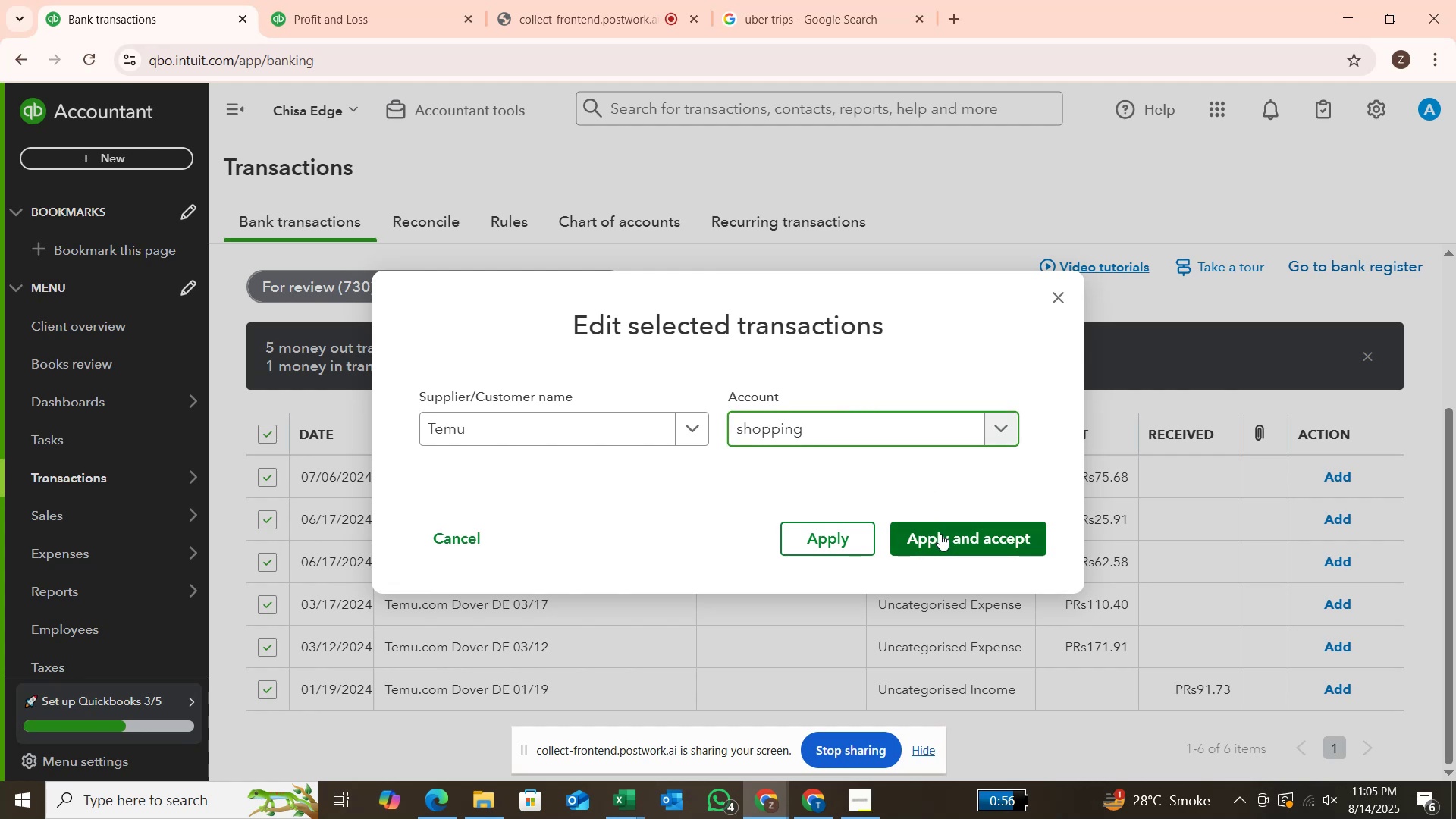 
left_click([908, 425])
 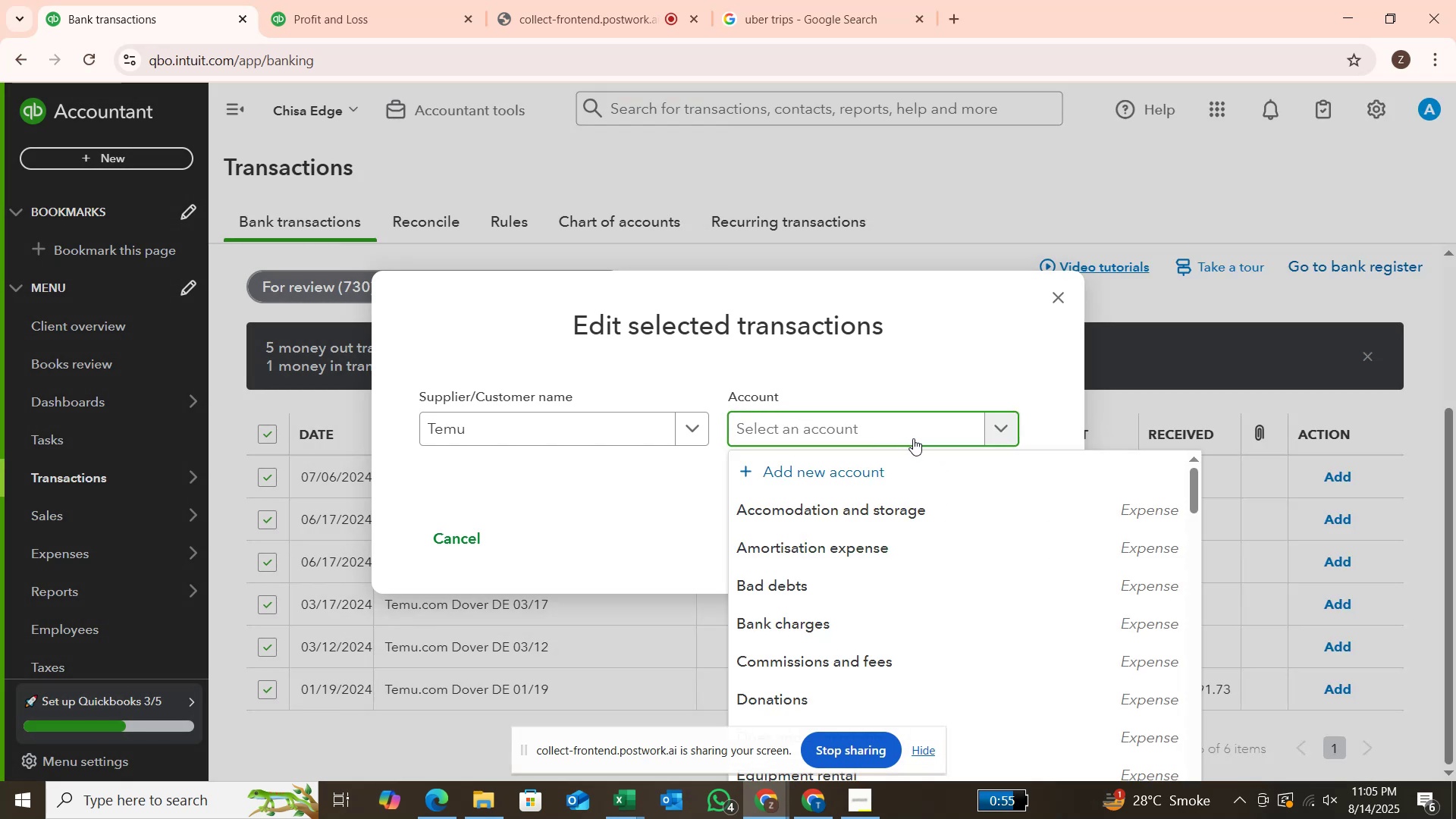 
left_click([914, 468])
 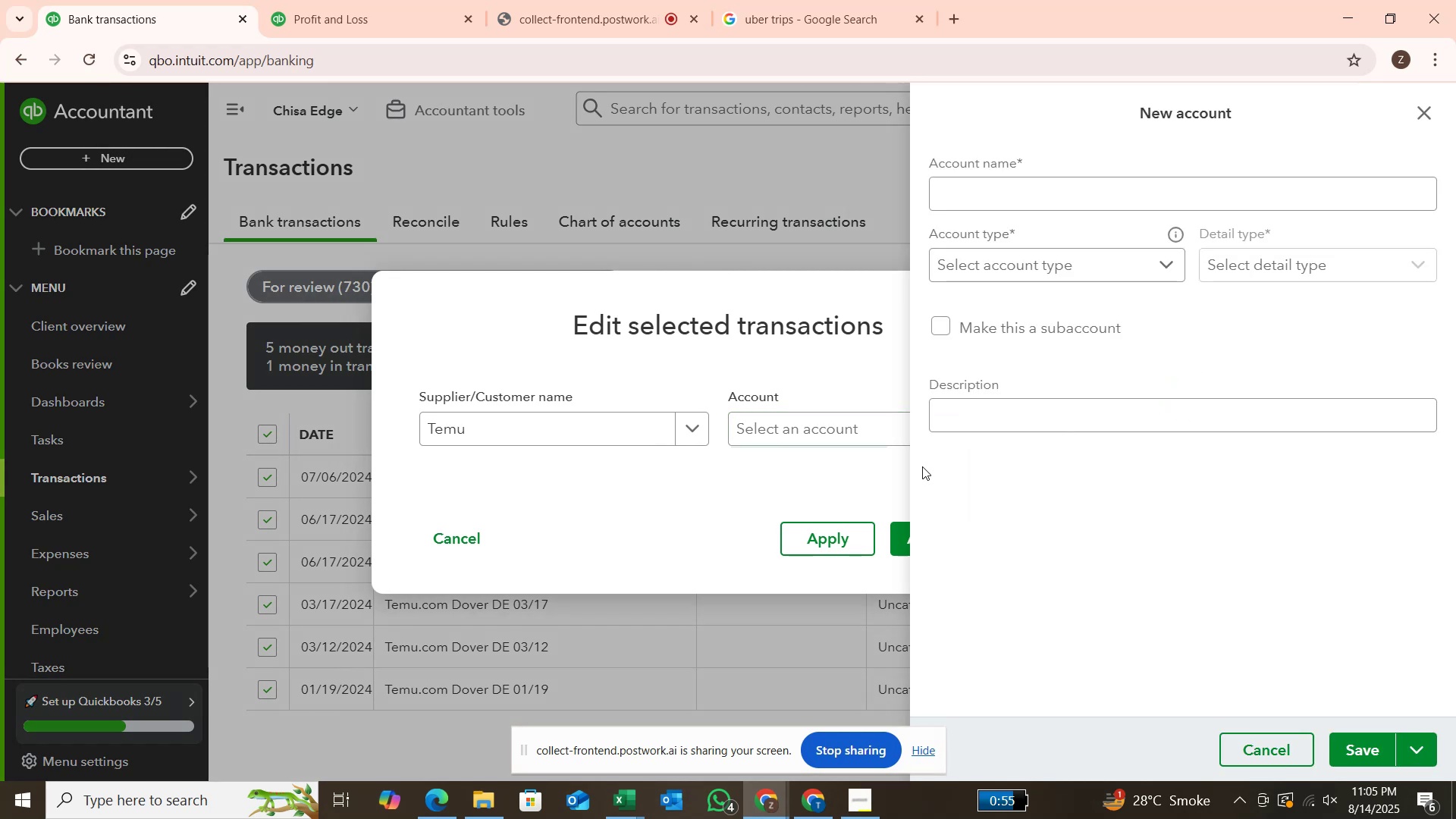 
wait(5.0)
 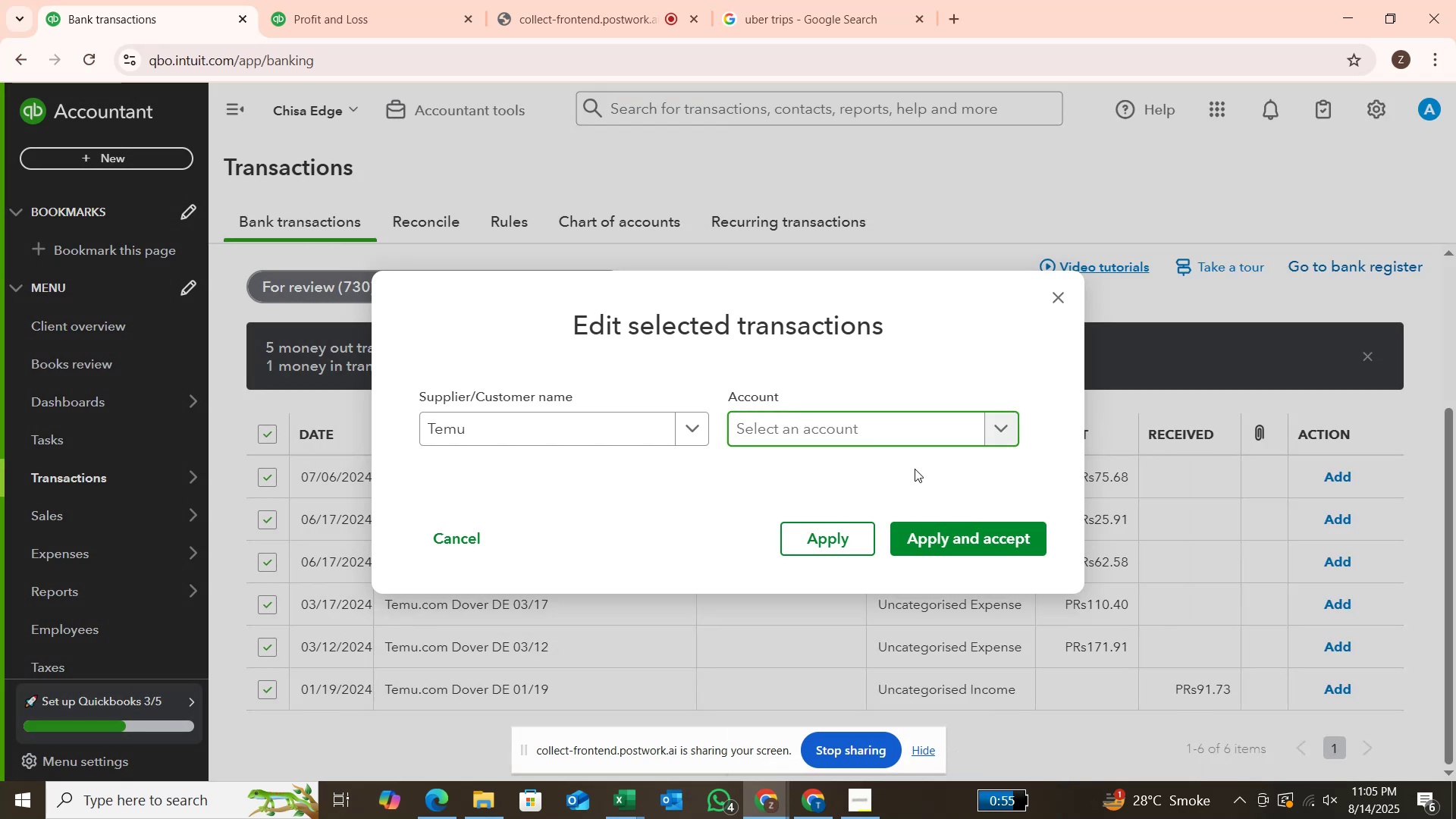 
type(sh)
 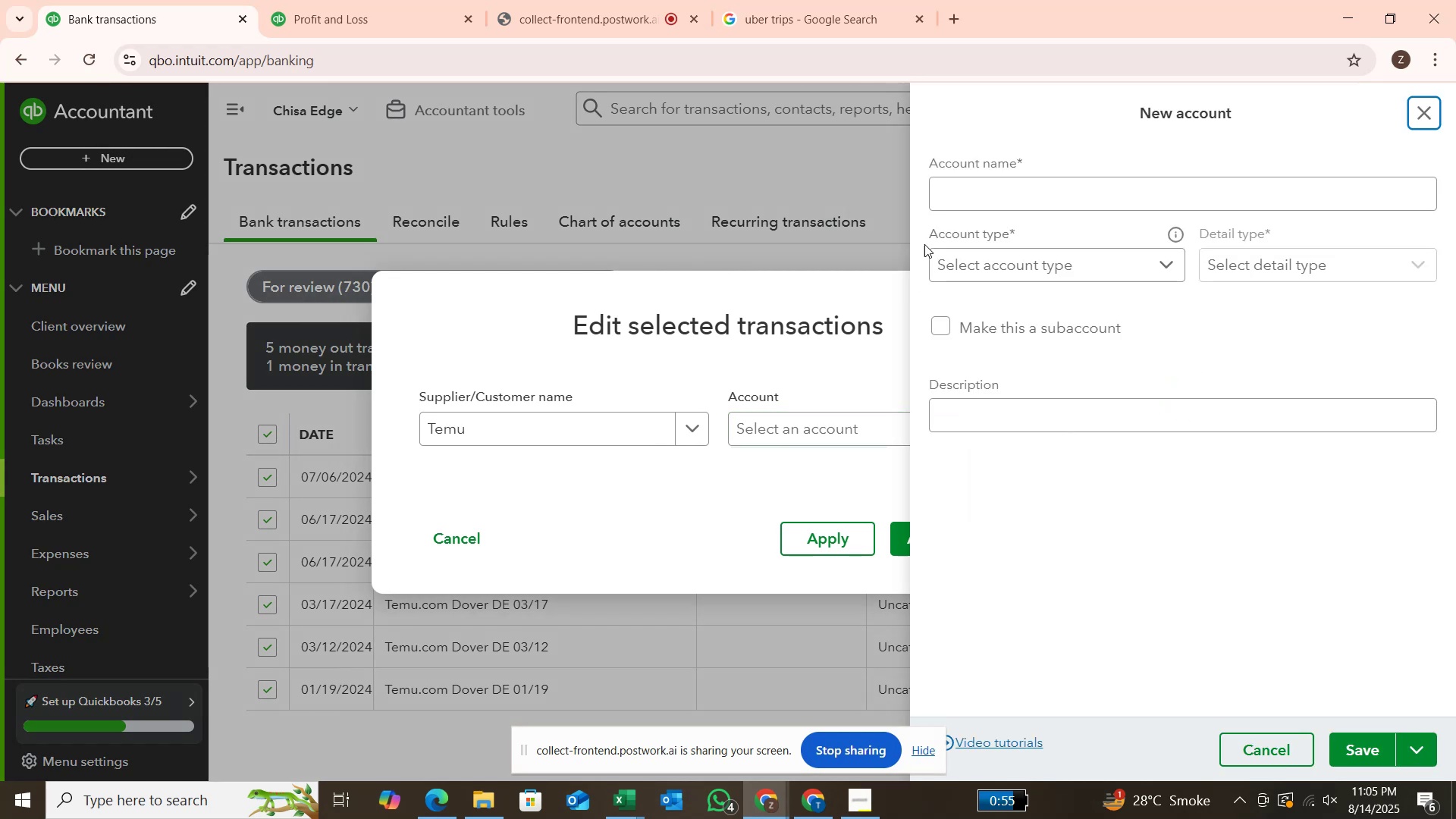 
left_click([1005, 197])
 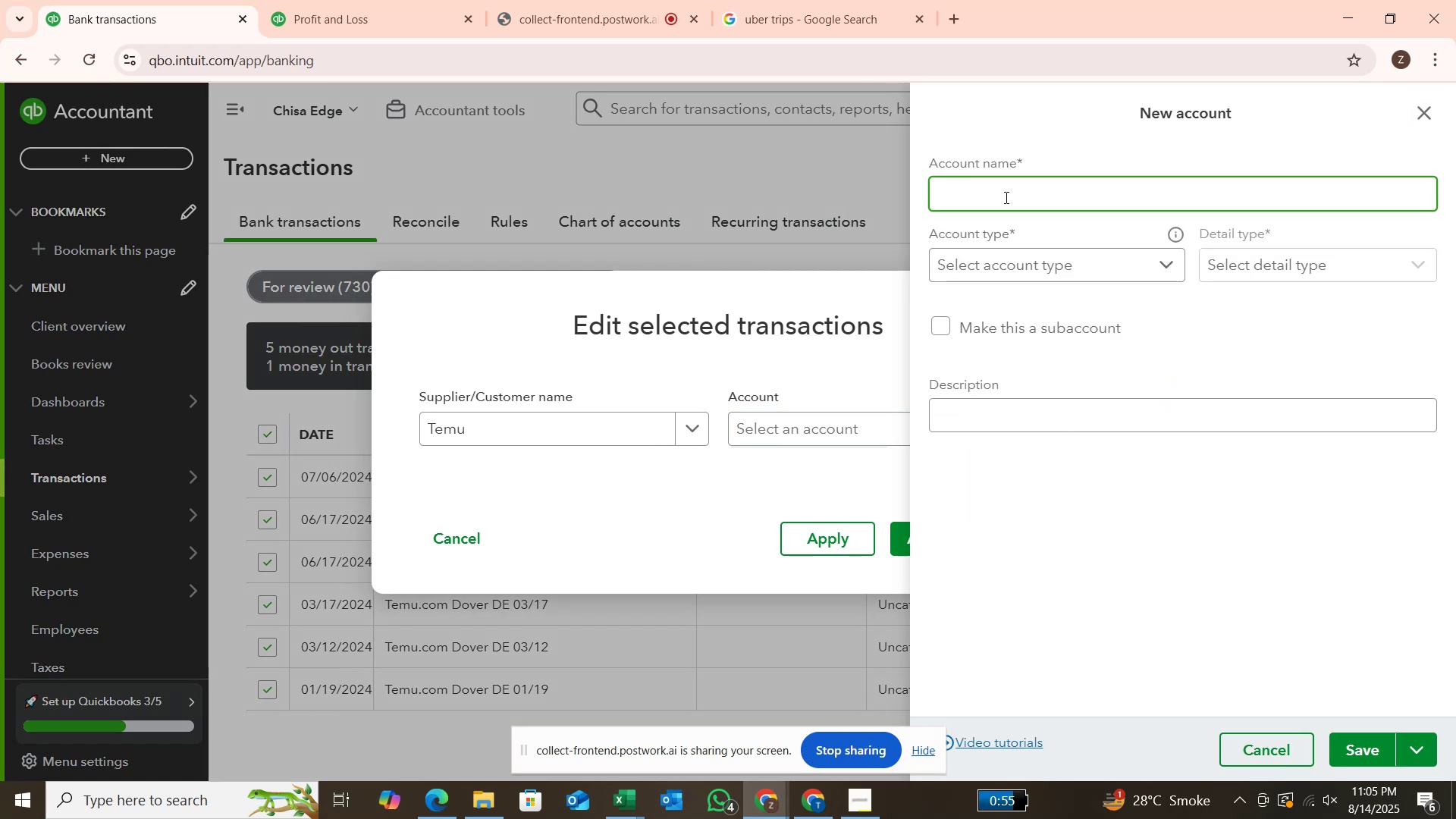 
type(Shopping)
 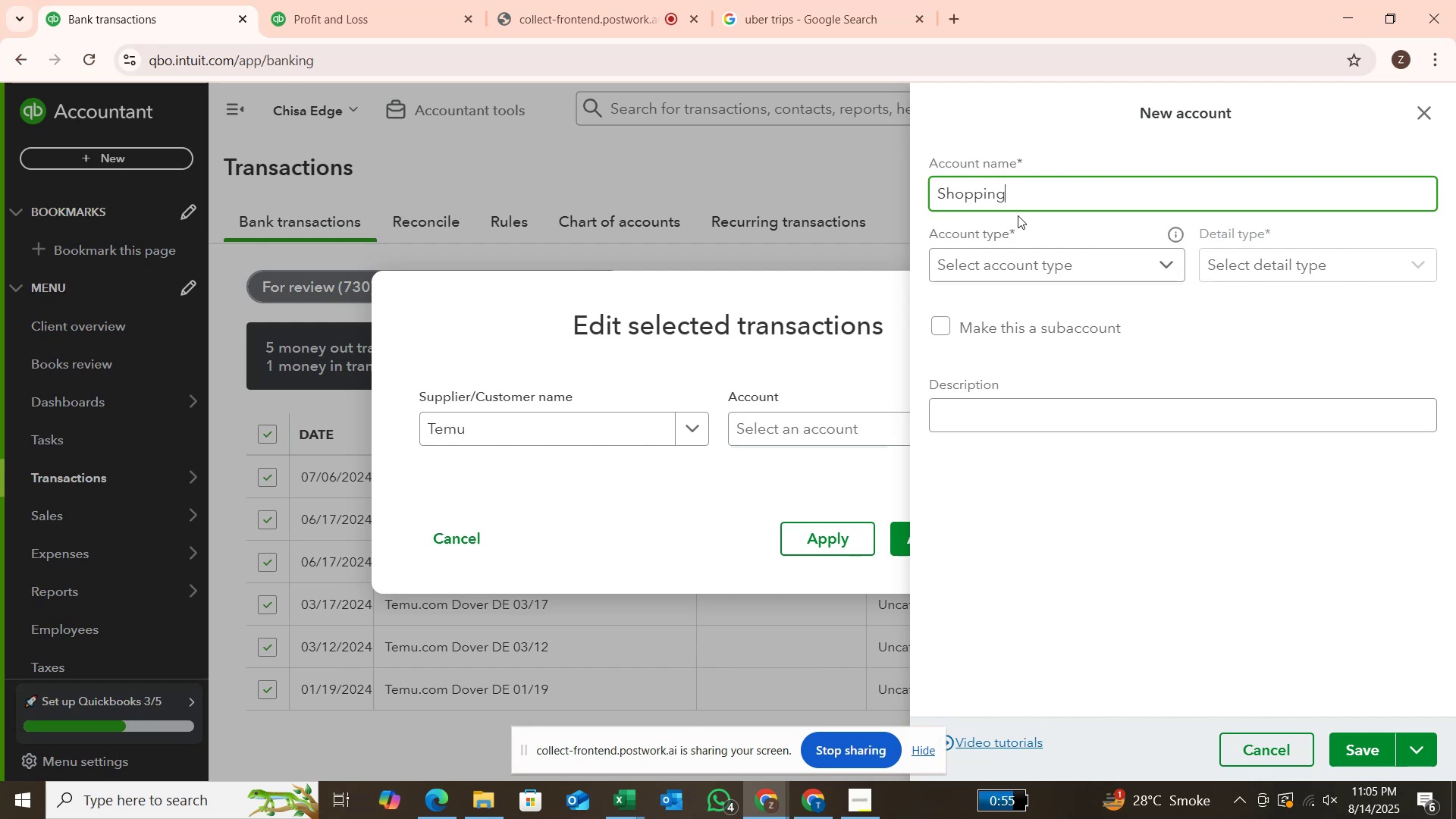 
left_click([1034, 262])
 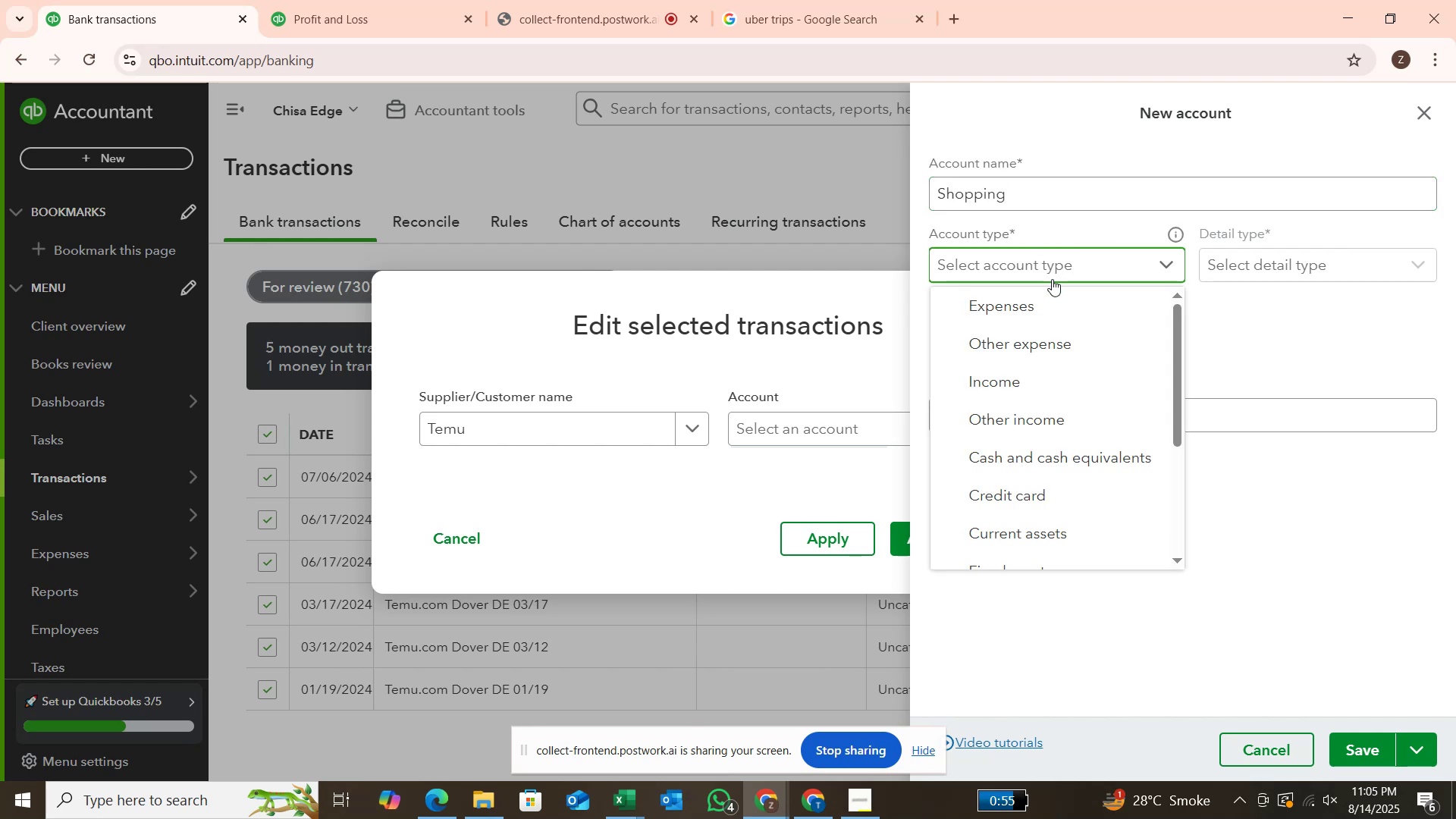 
left_click([1053, 302])
 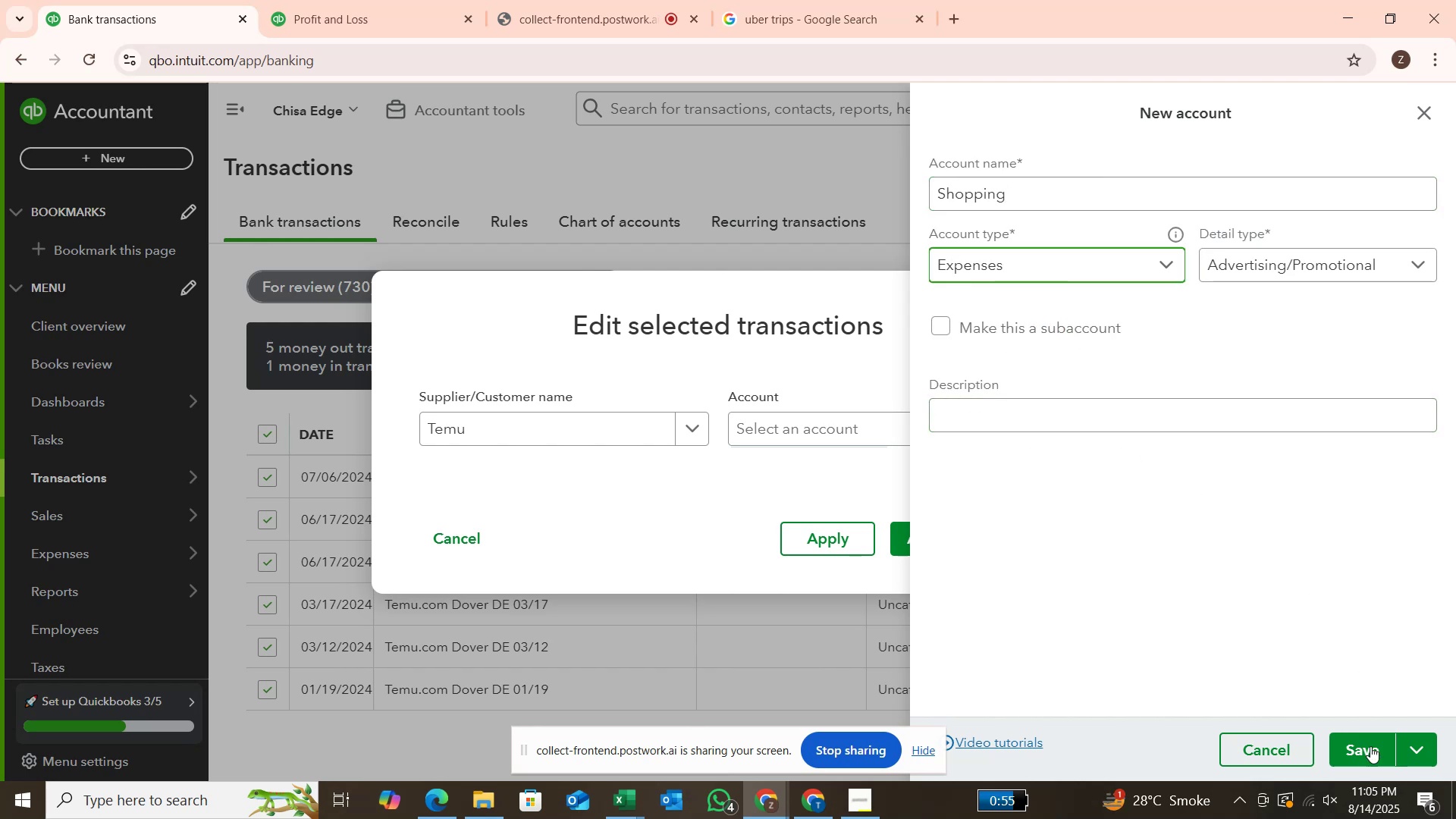 
left_click([1371, 755])
 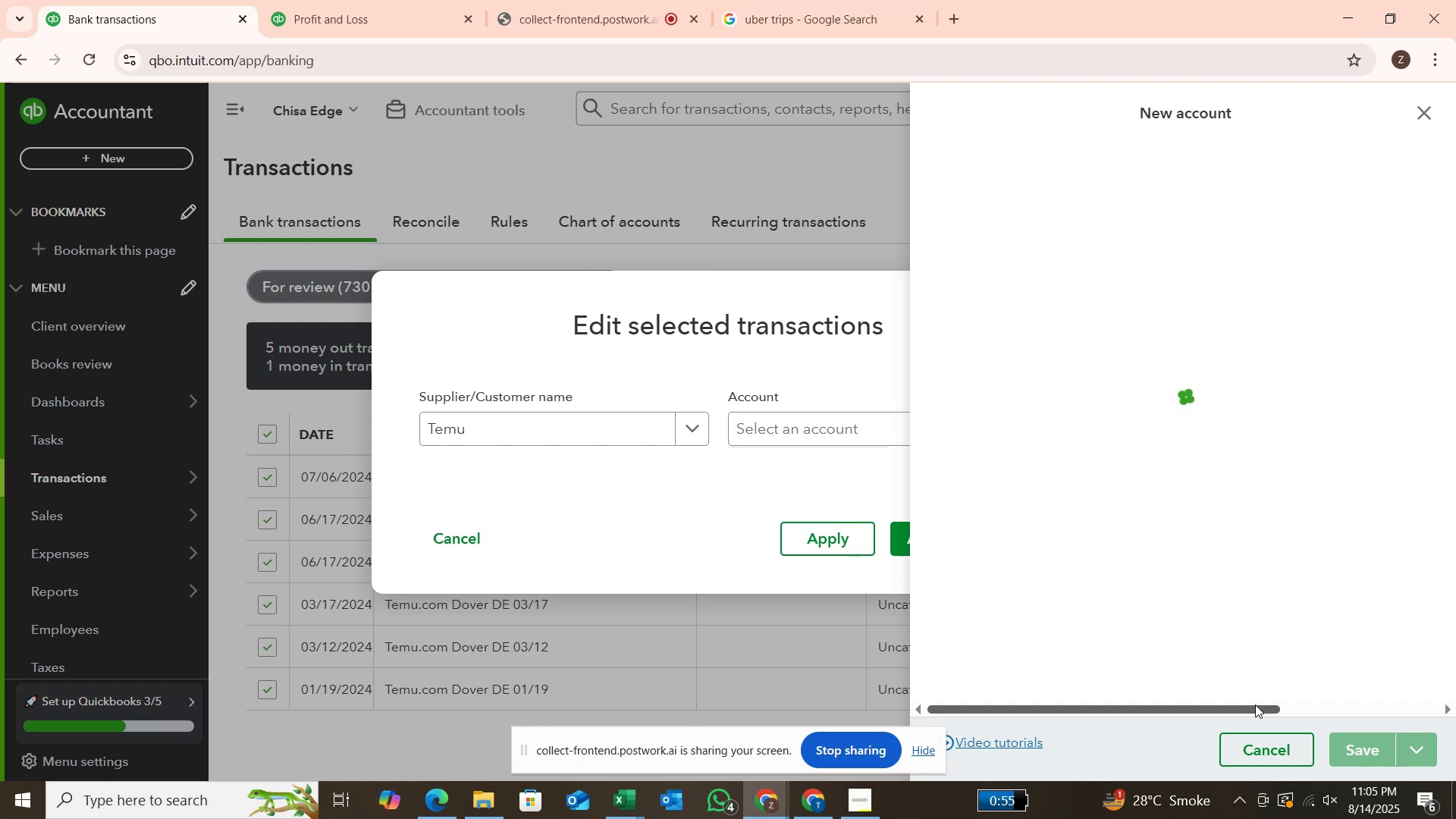 
wait(22.62)
 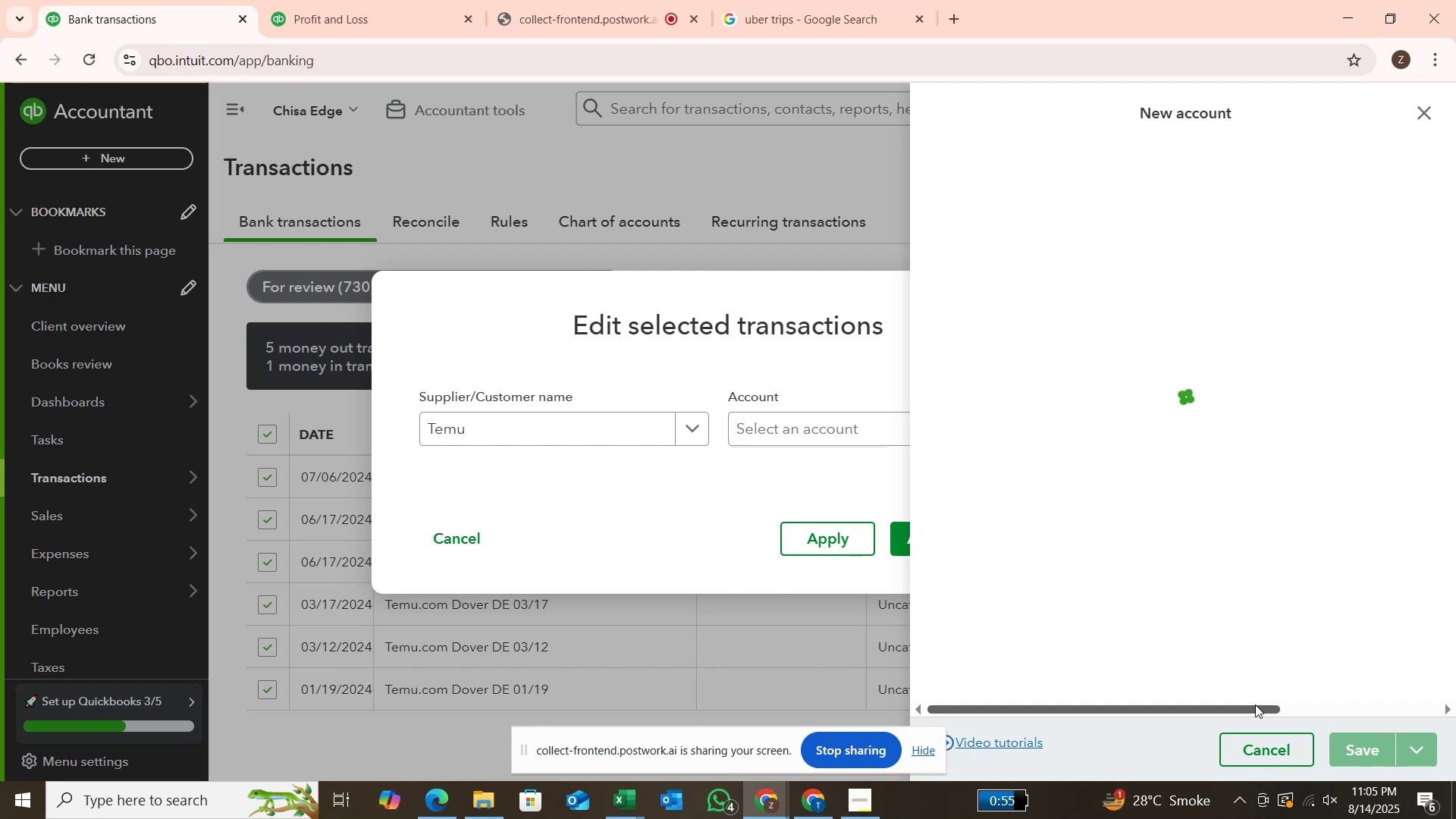 
left_click([962, 535])
 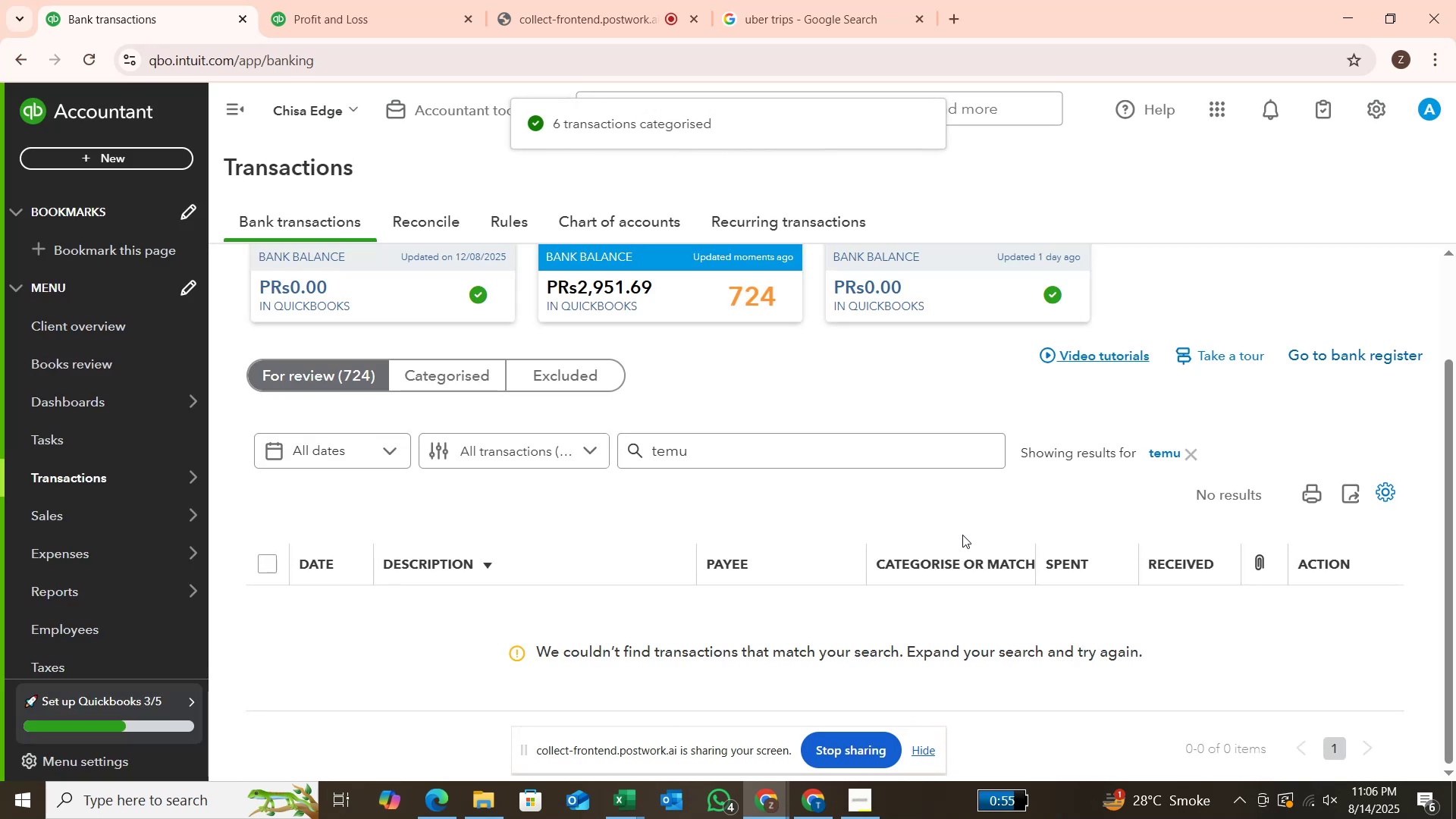 
wait(7.0)
 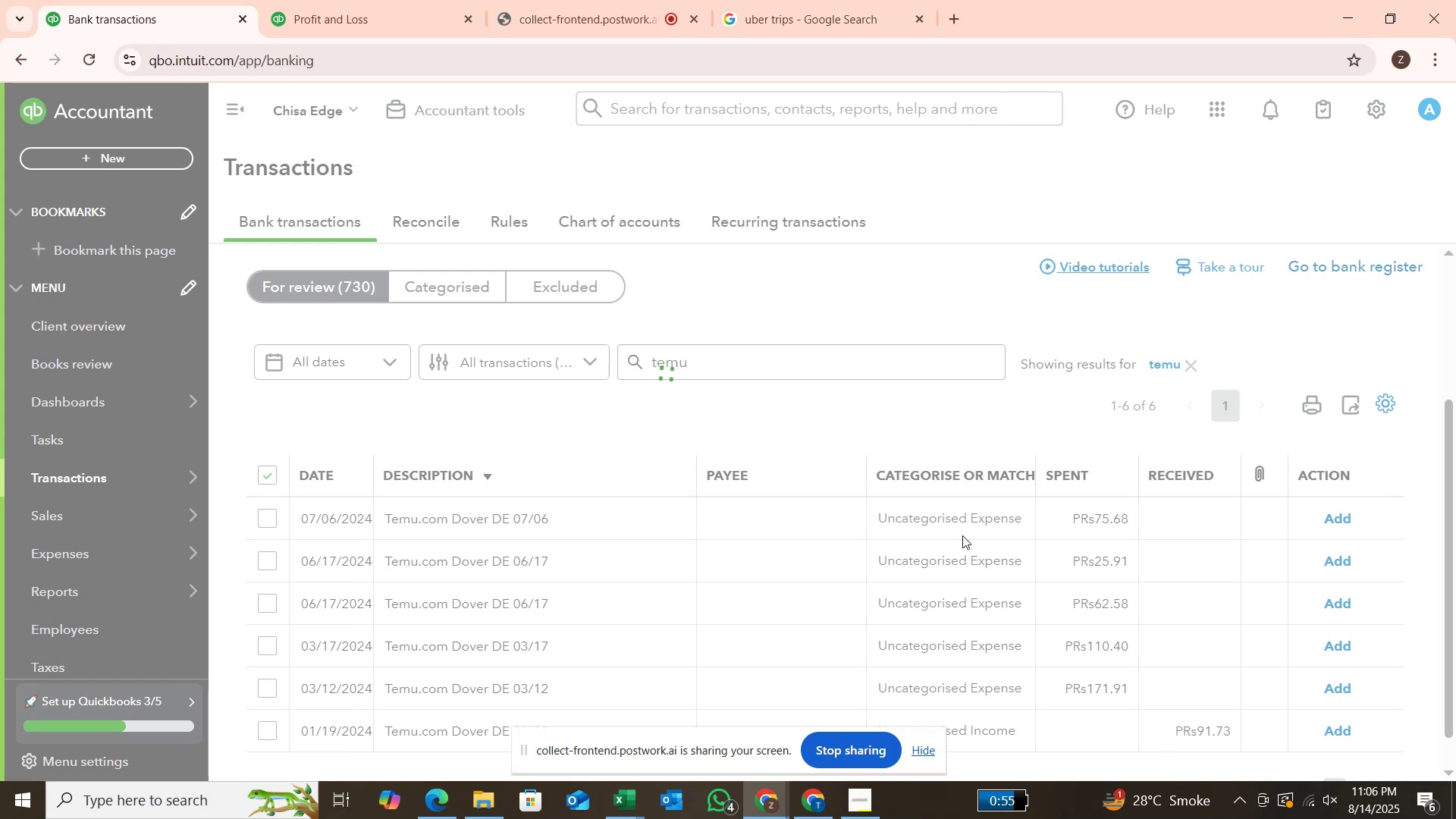 
left_click([1195, 455])
 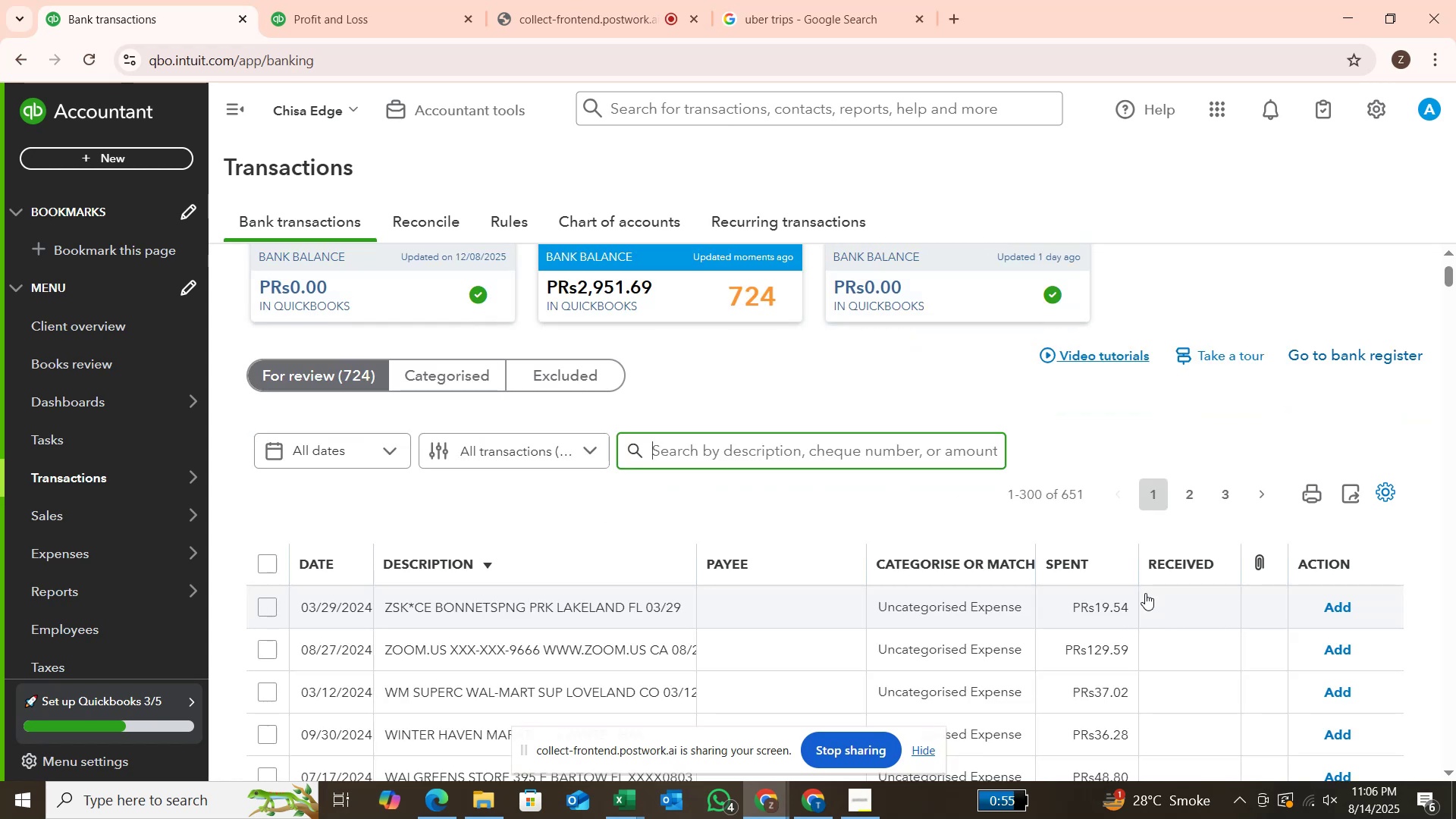 
wait(6.46)
 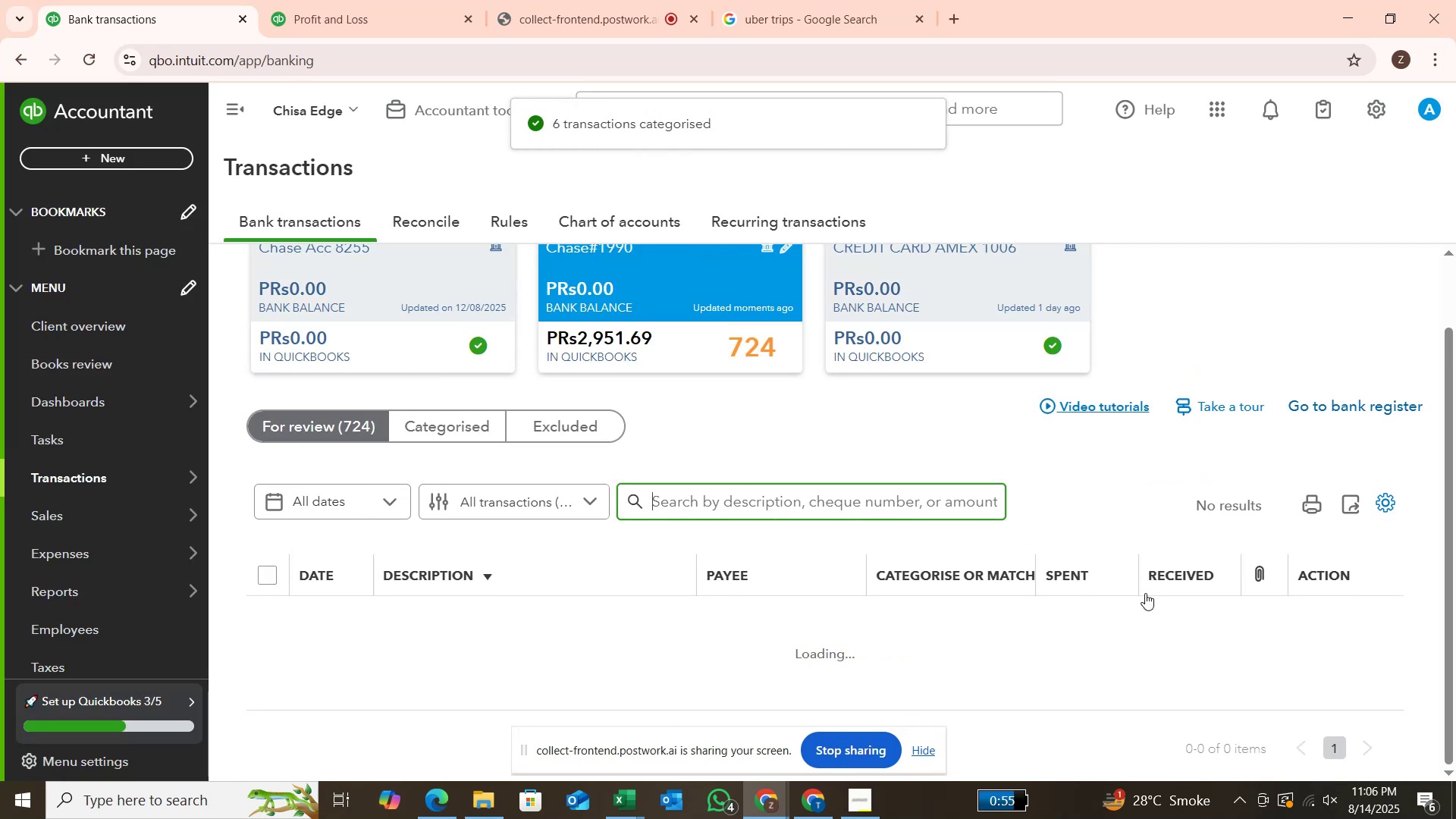 
scroll: coordinate [1147, 605], scroll_direction: down, amount: 11.0
 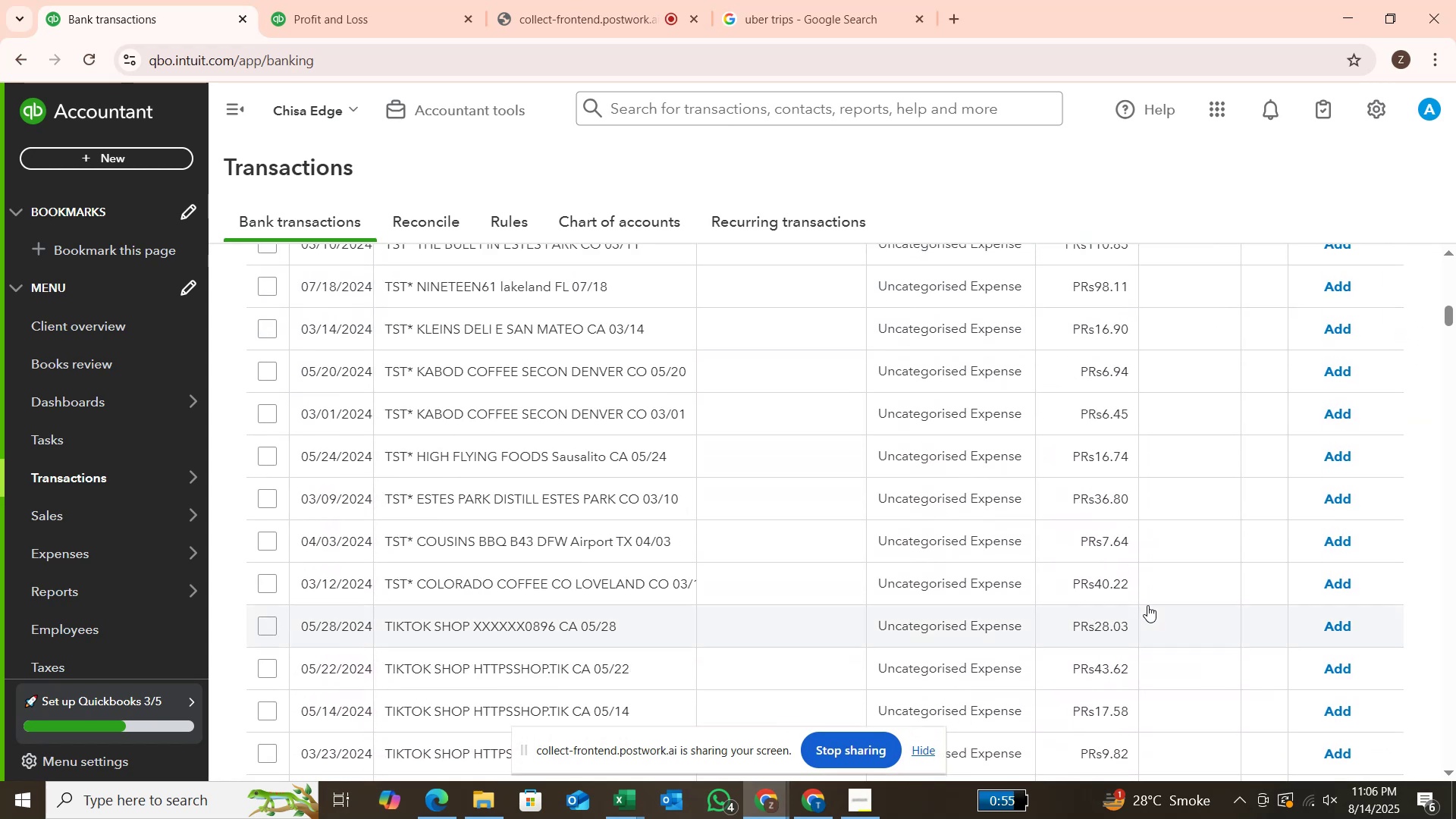 
scroll: coordinate [1148, 596], scroll_direction: up, amount: 14.0
 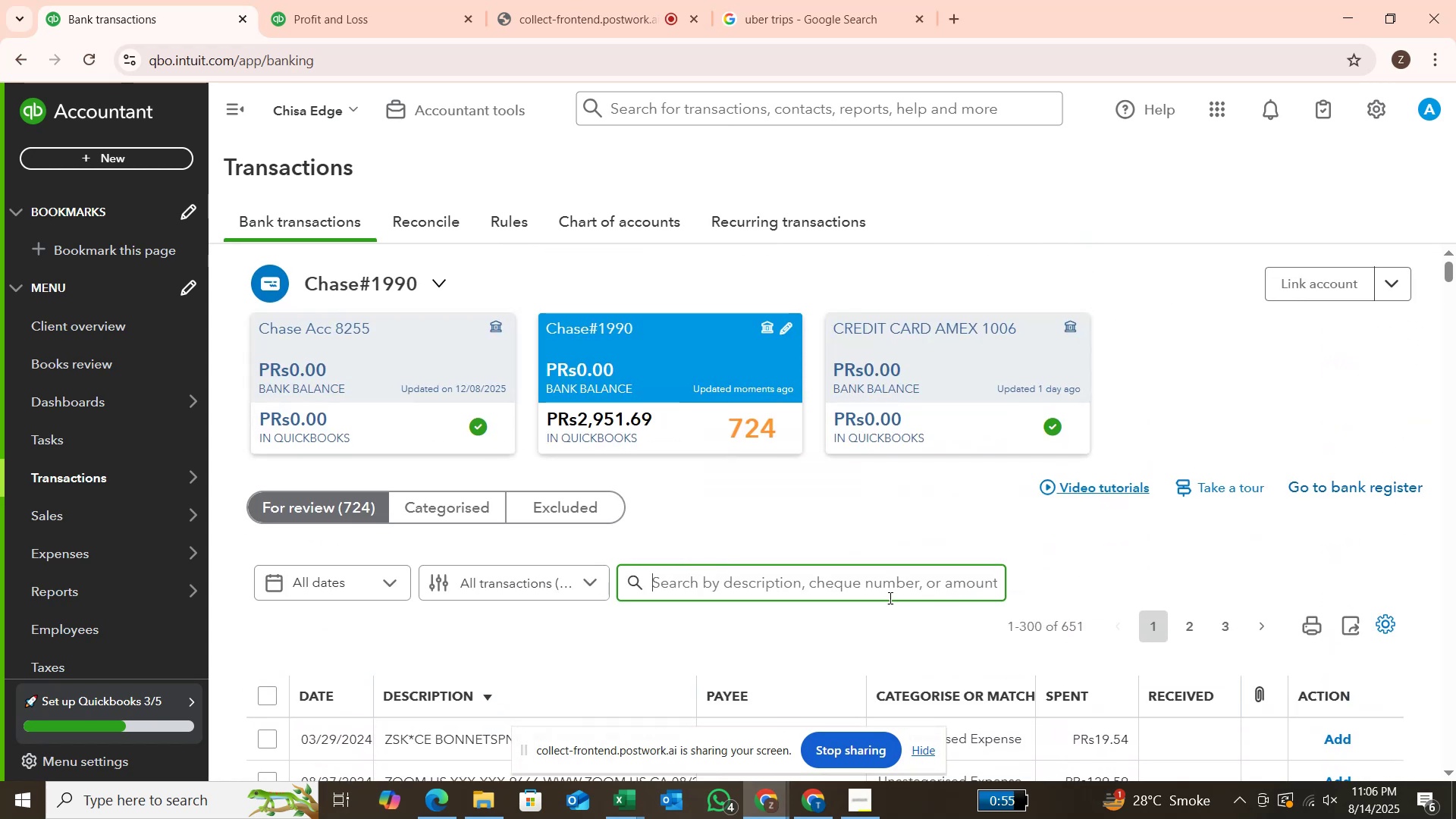 
left_click([889, 591])
 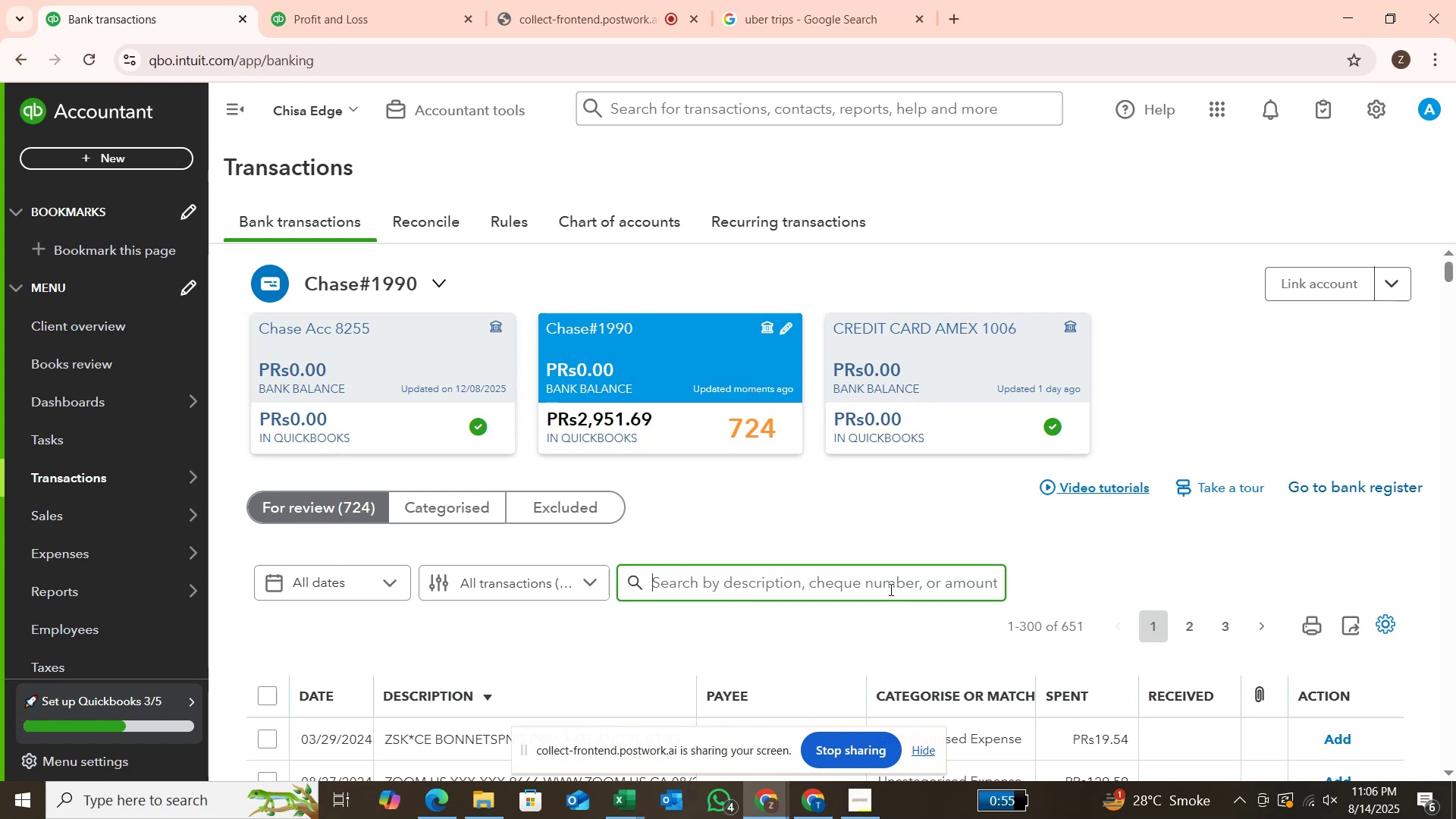 
type(tiktok)
 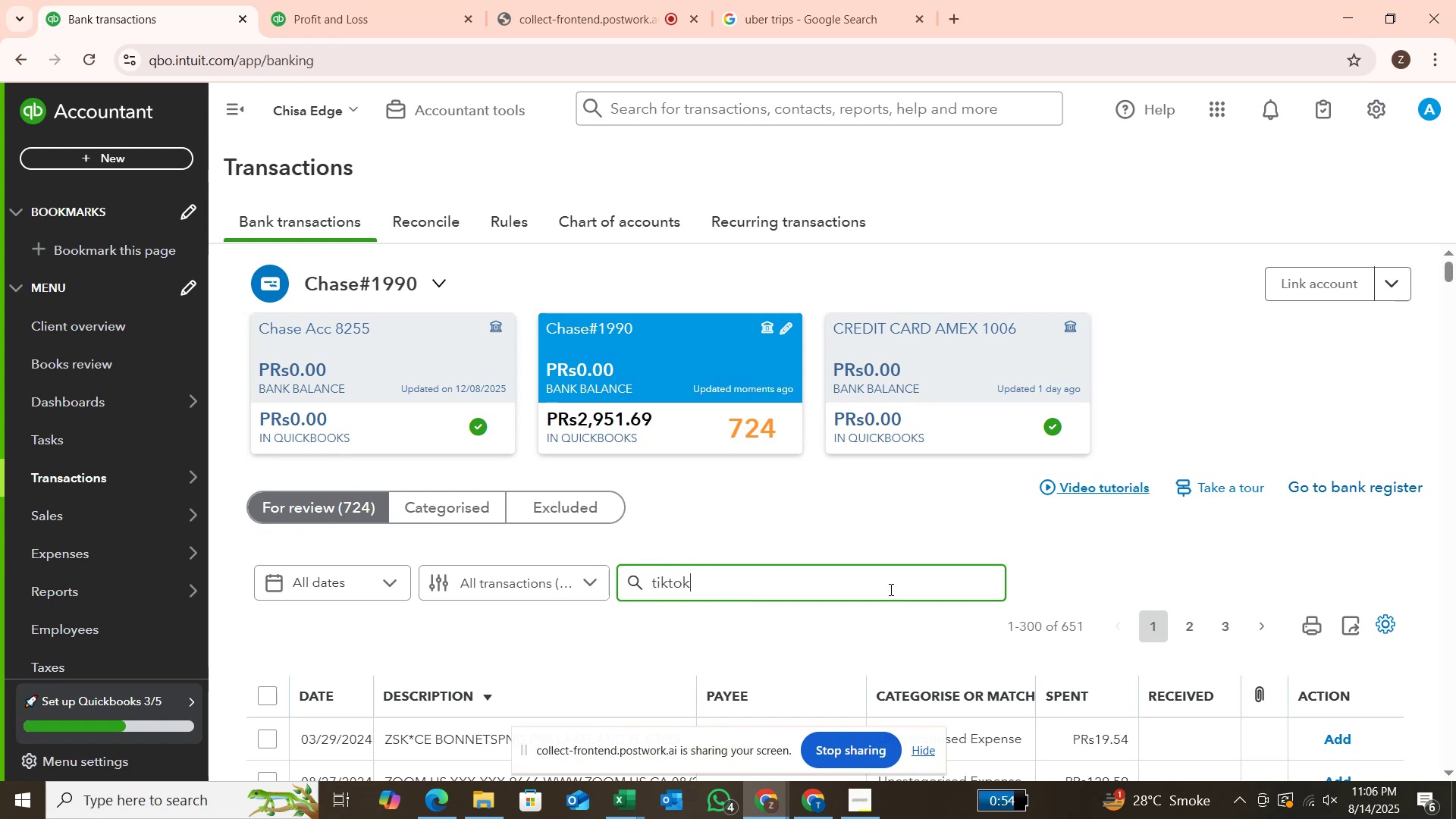 
key(Enter)
 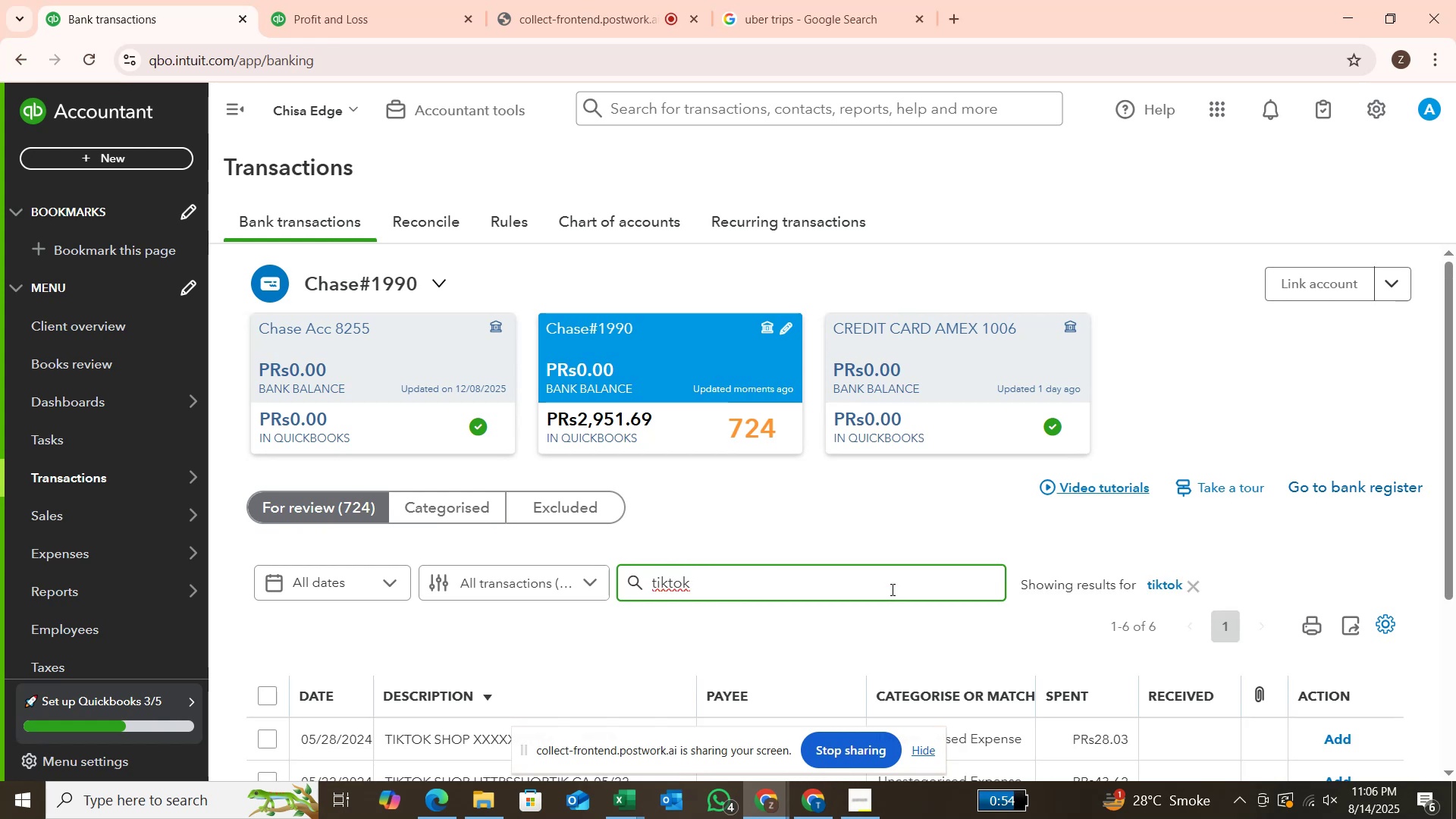 
wait(7.6)
 